 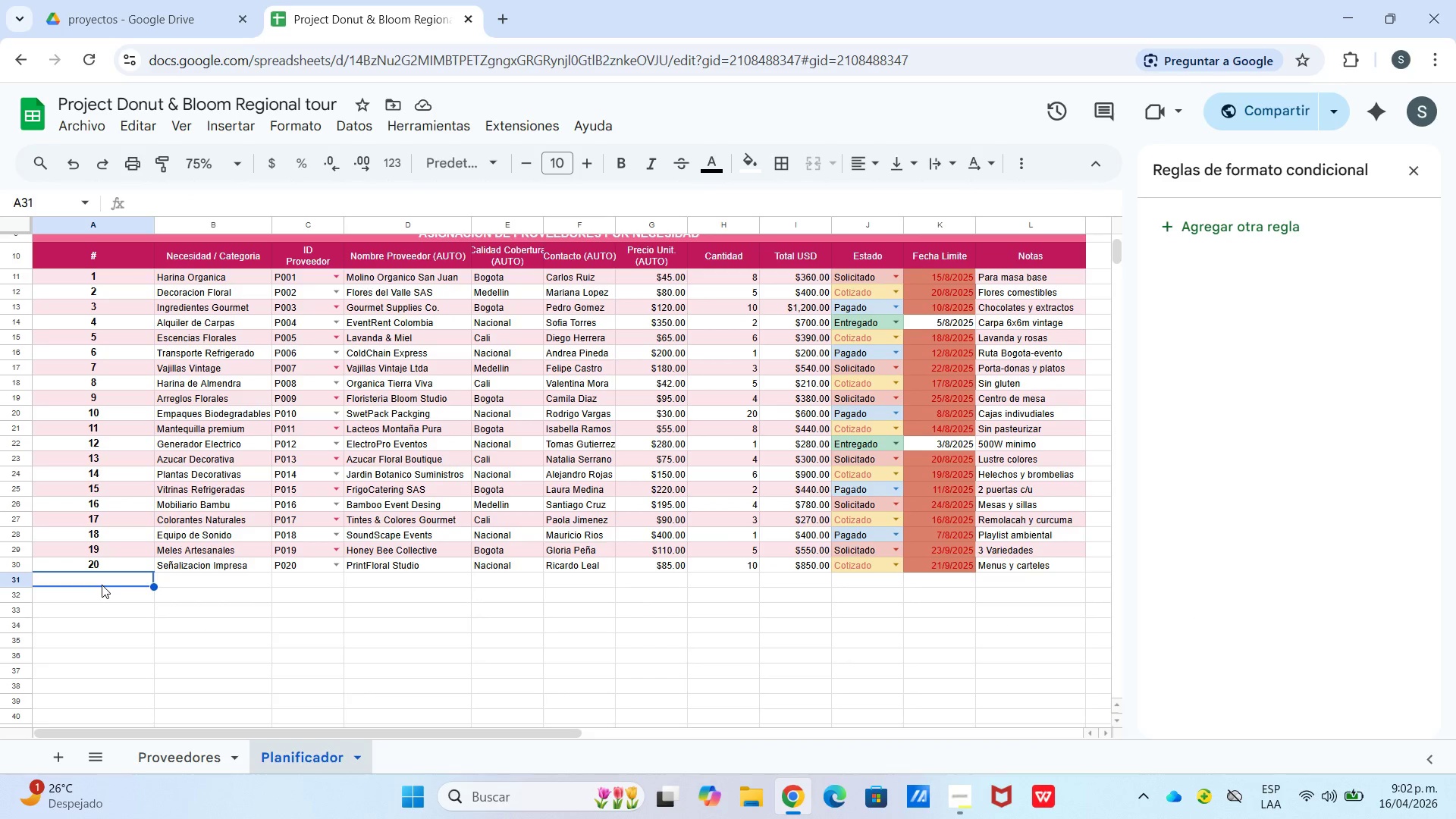 
left_click_drag(start_coordinate=[85, 586], to_coordinate=[39, 576])
 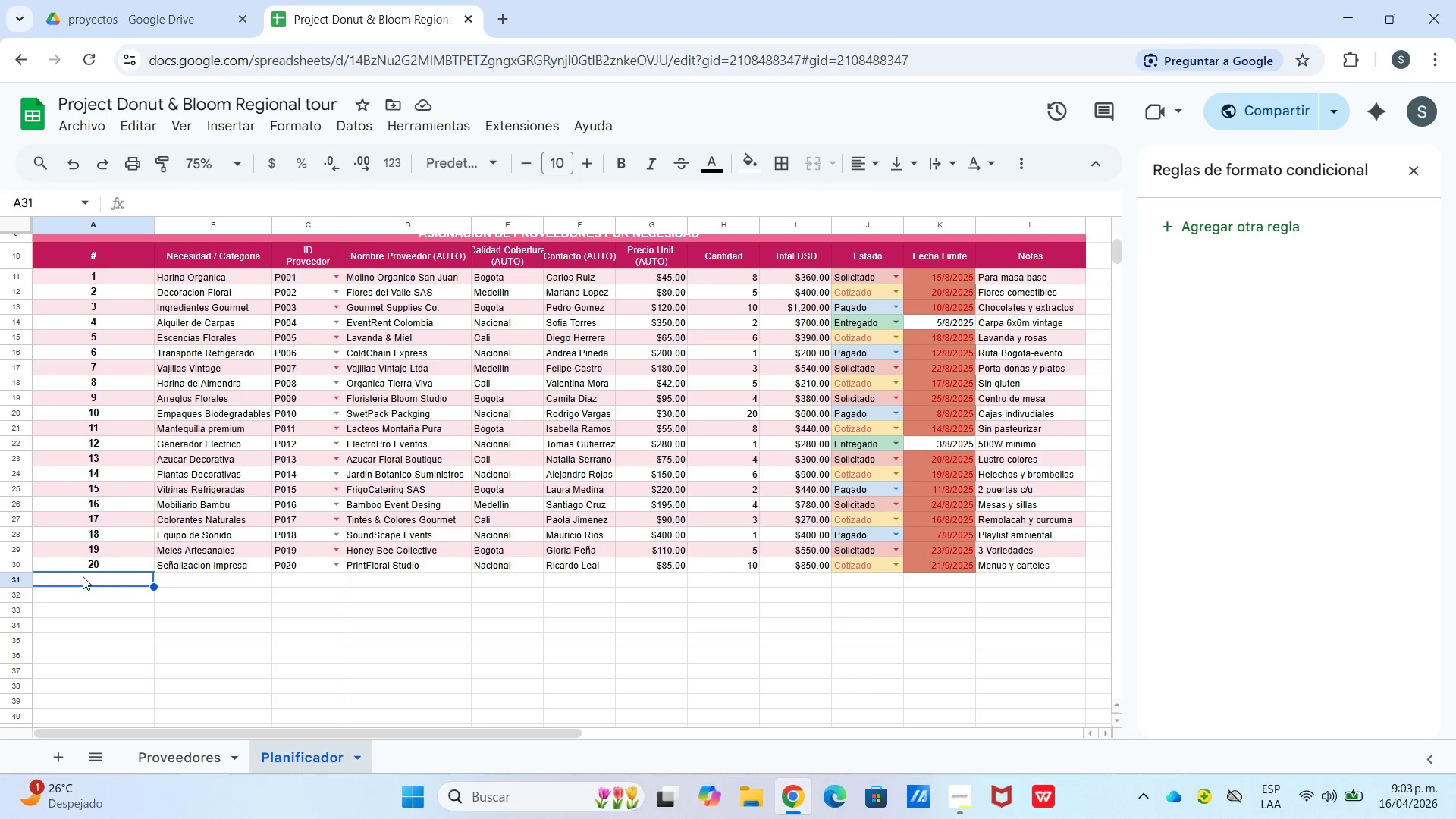 
left_click_drag(start_coordinate=[83, 576], to_coordinate=[695, 583])
 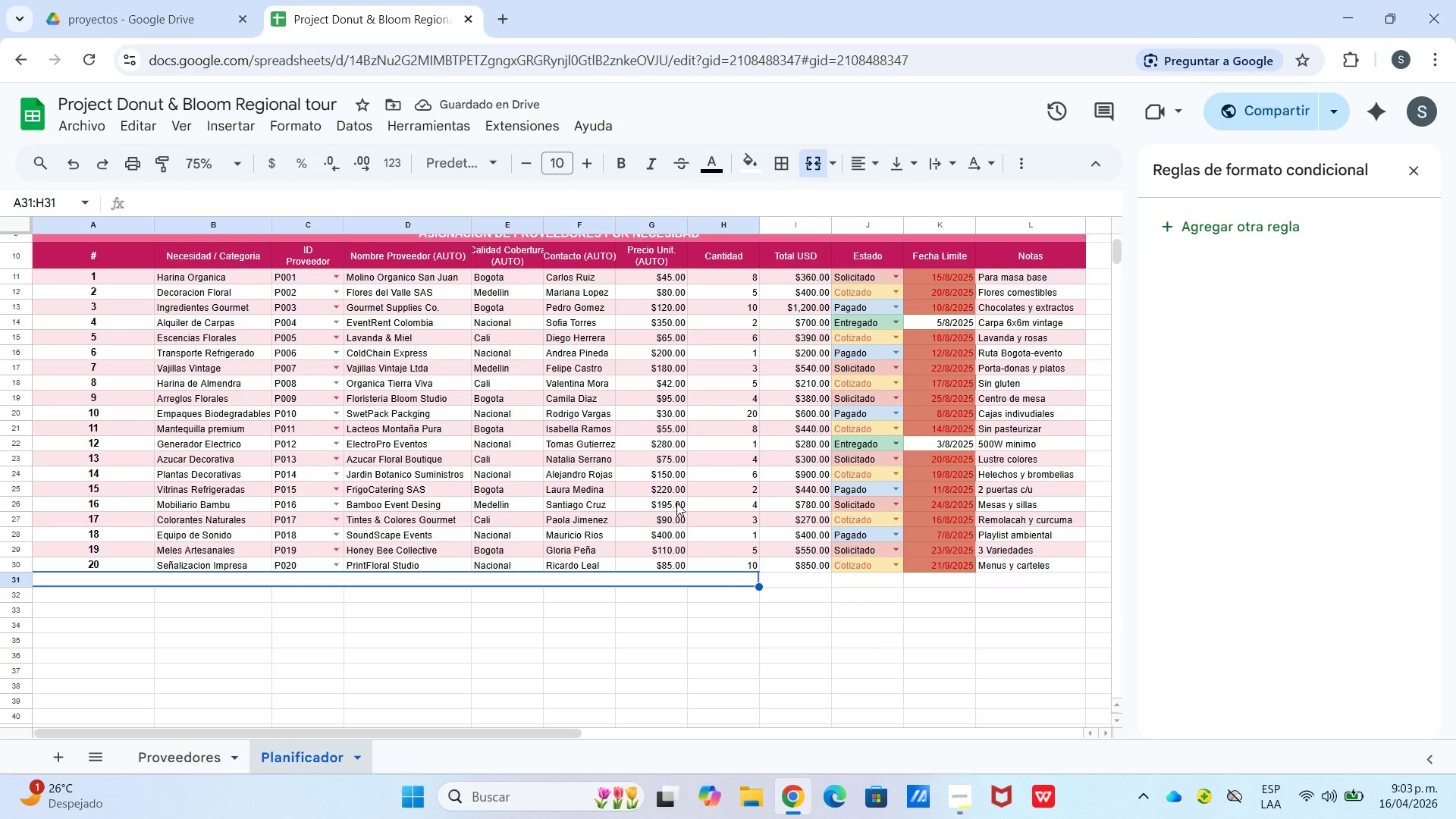 
type(TOTAL COMPROMETIDO)
 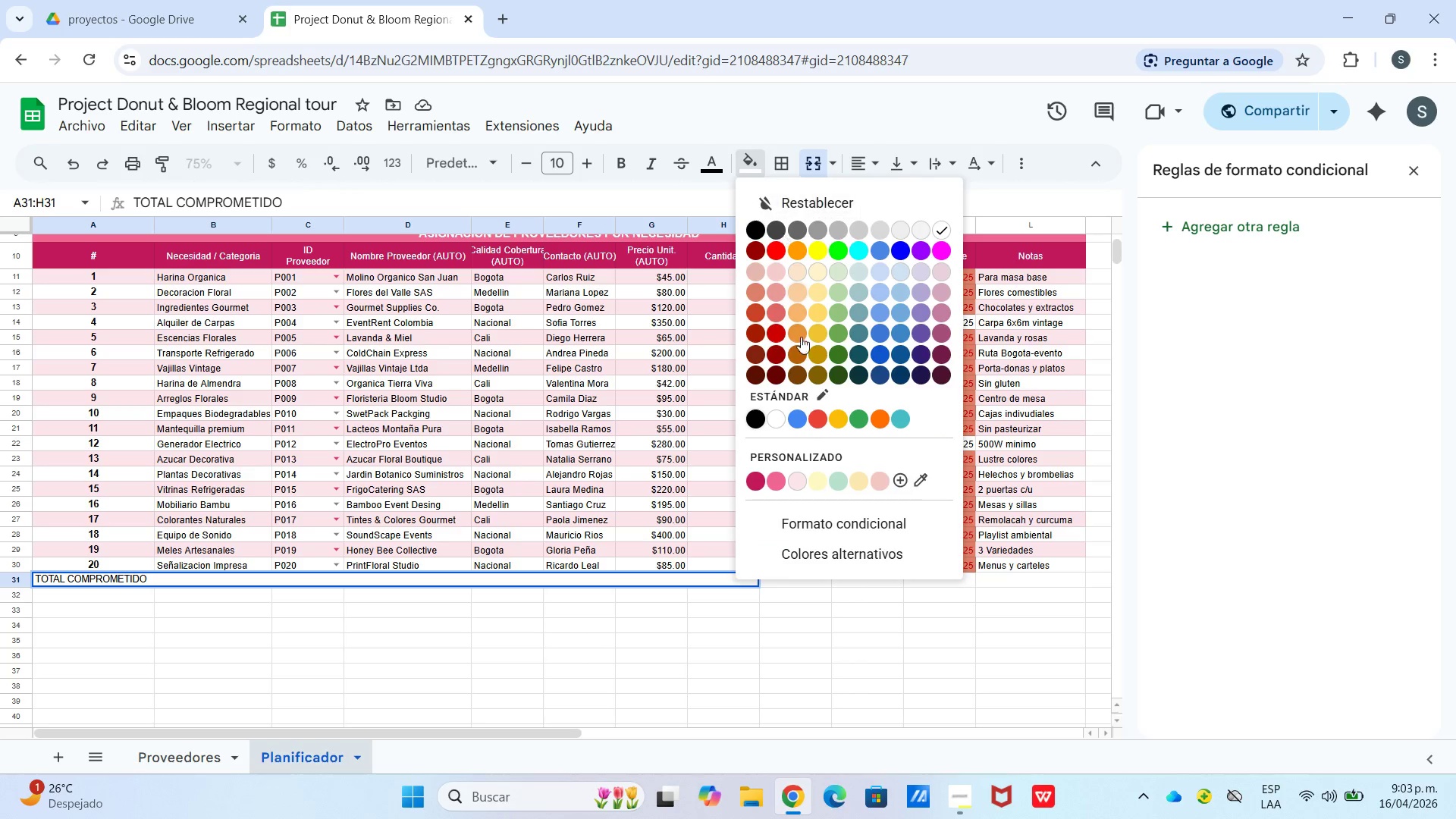 
left_click([757, 482])
 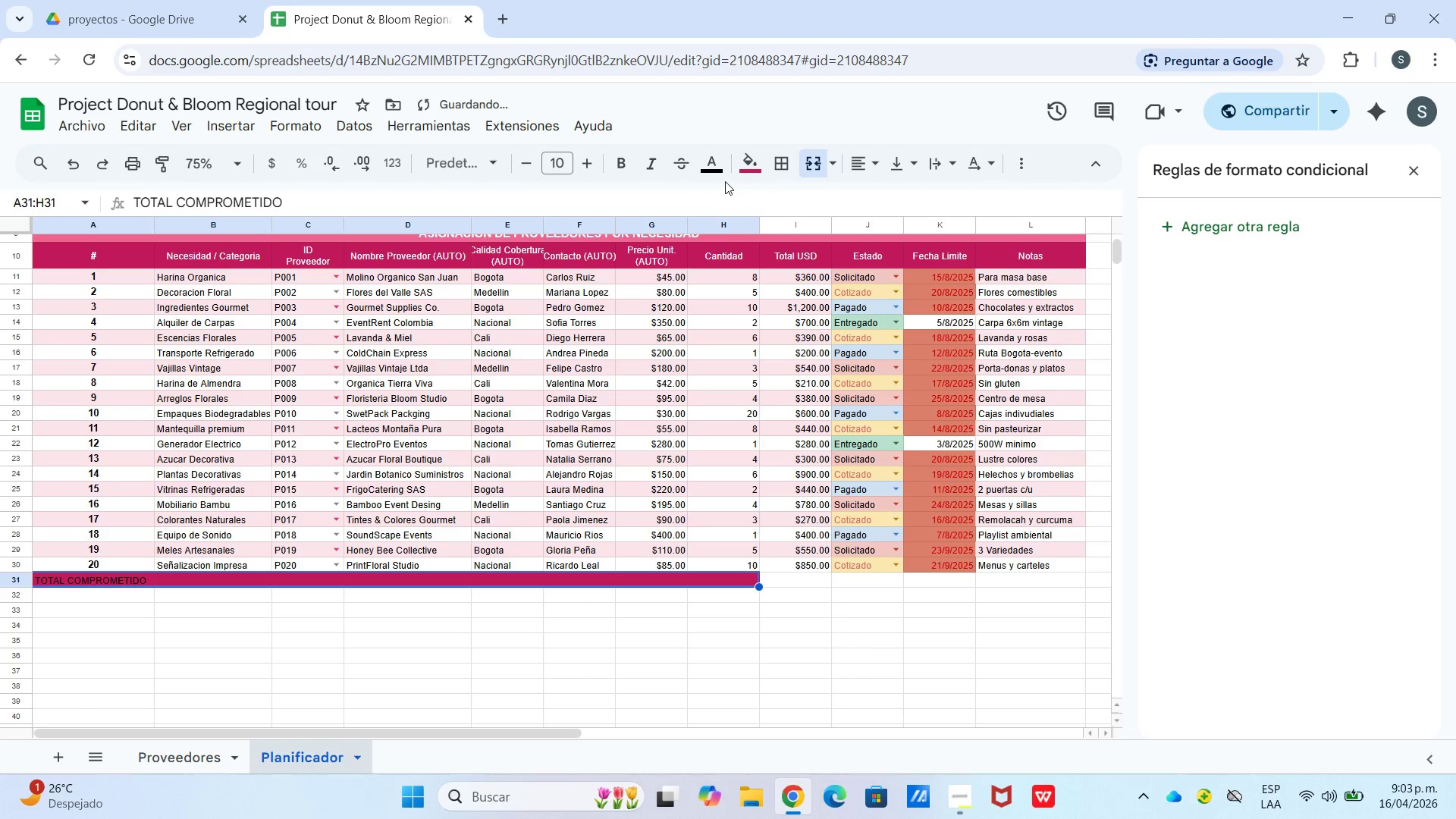 
left_click([712, 164])
 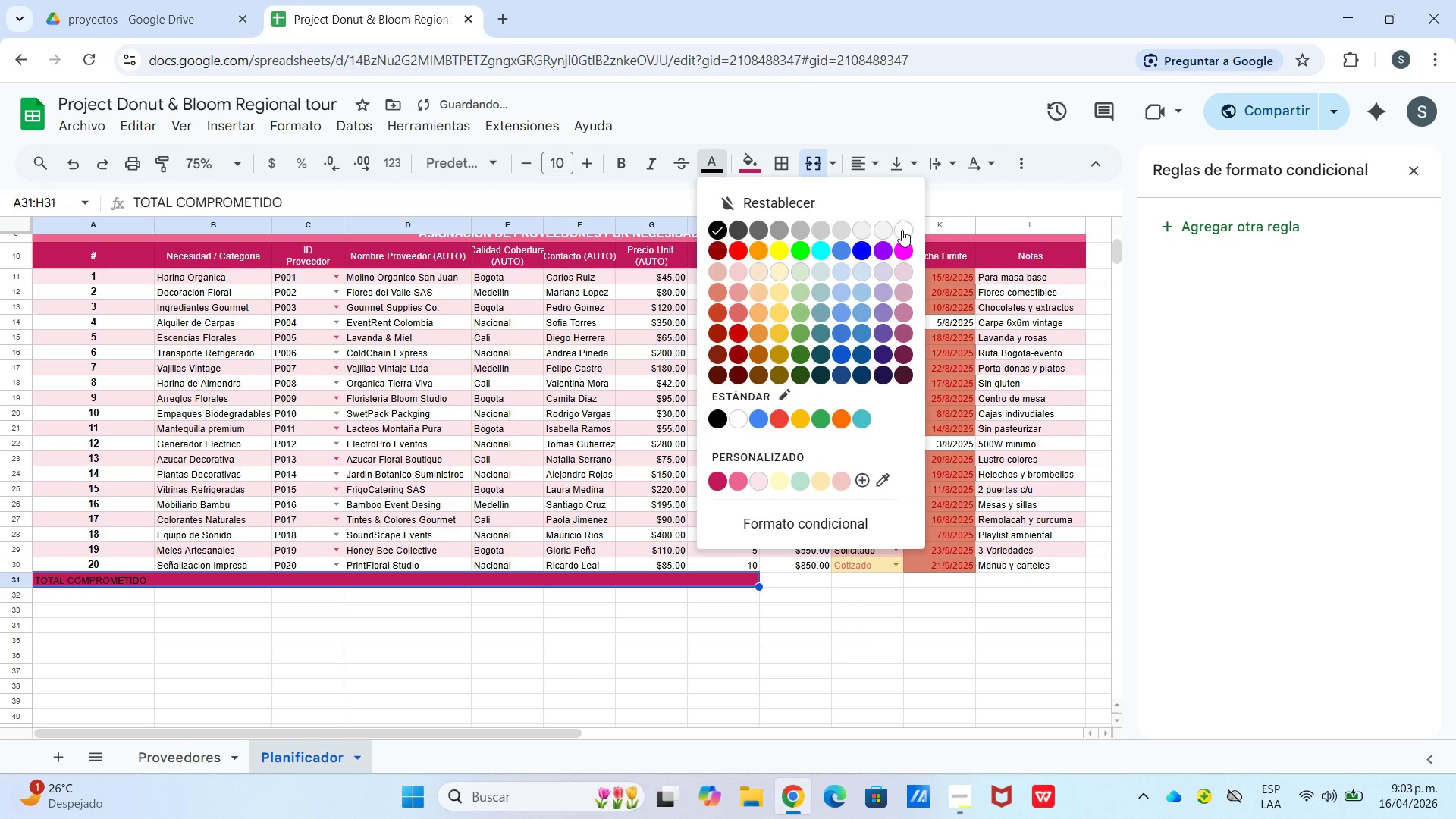 
left_click([902, 226])
 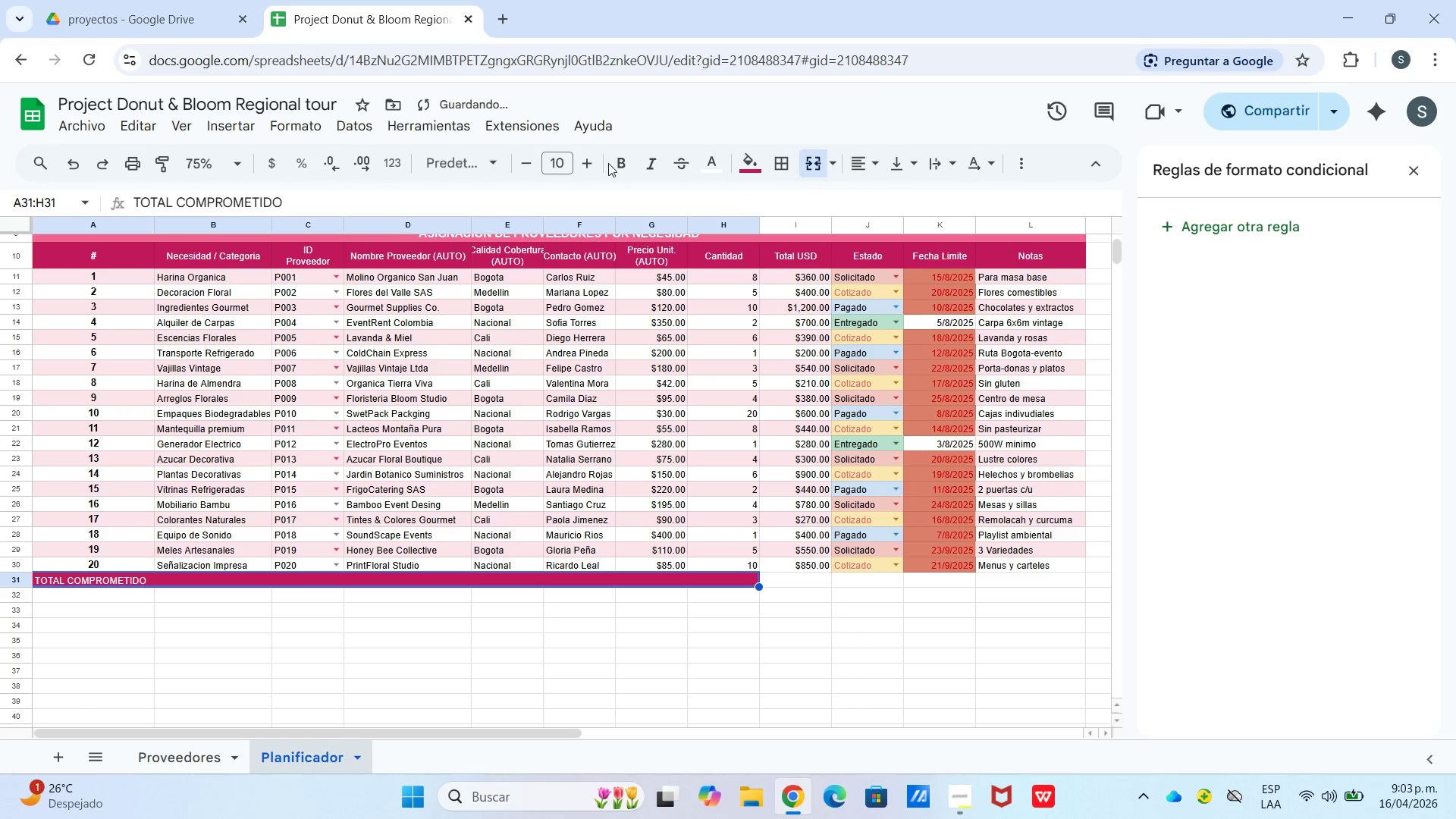 
left_click([613, 161])
 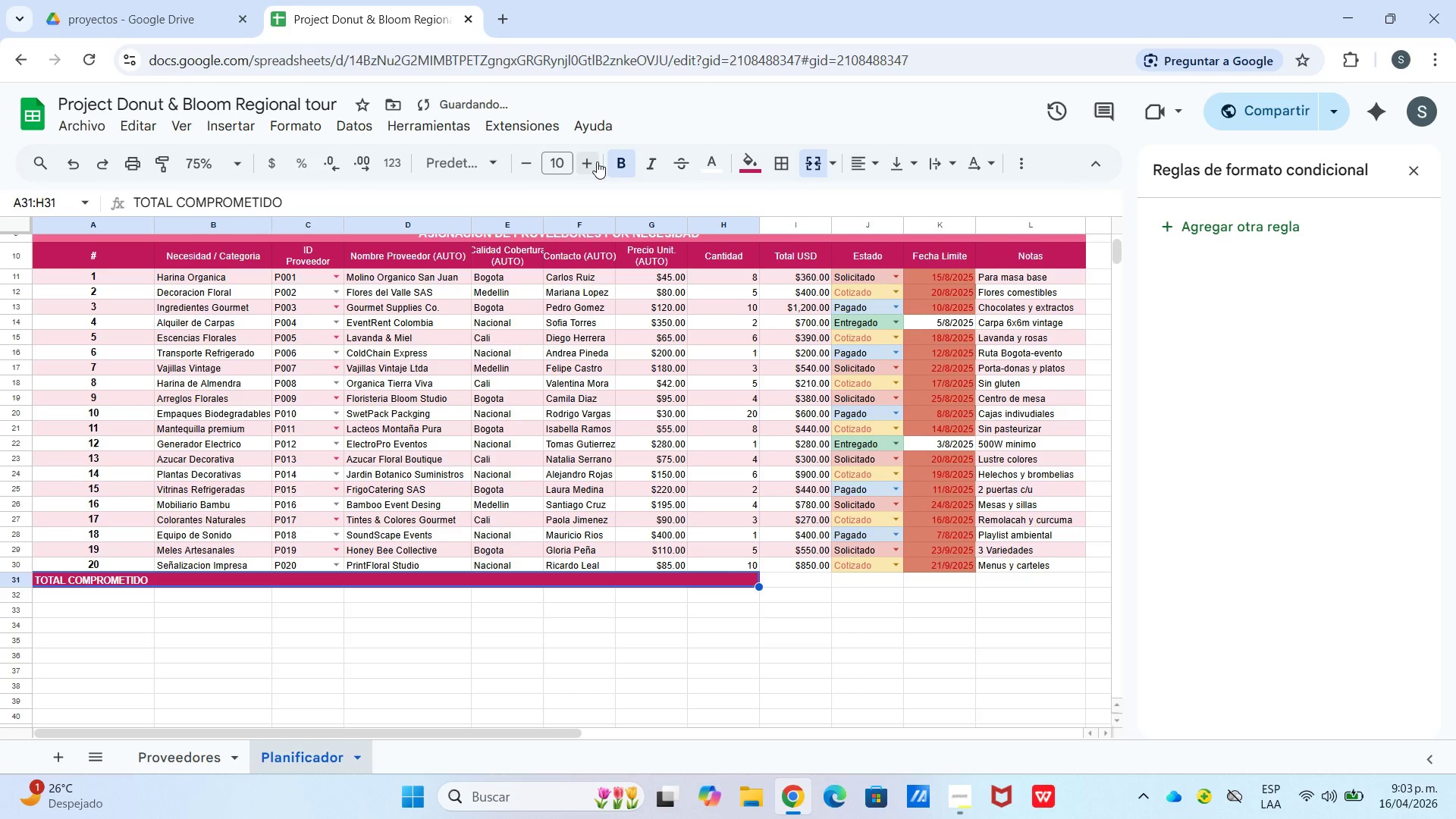 
left_click([595, 162])
 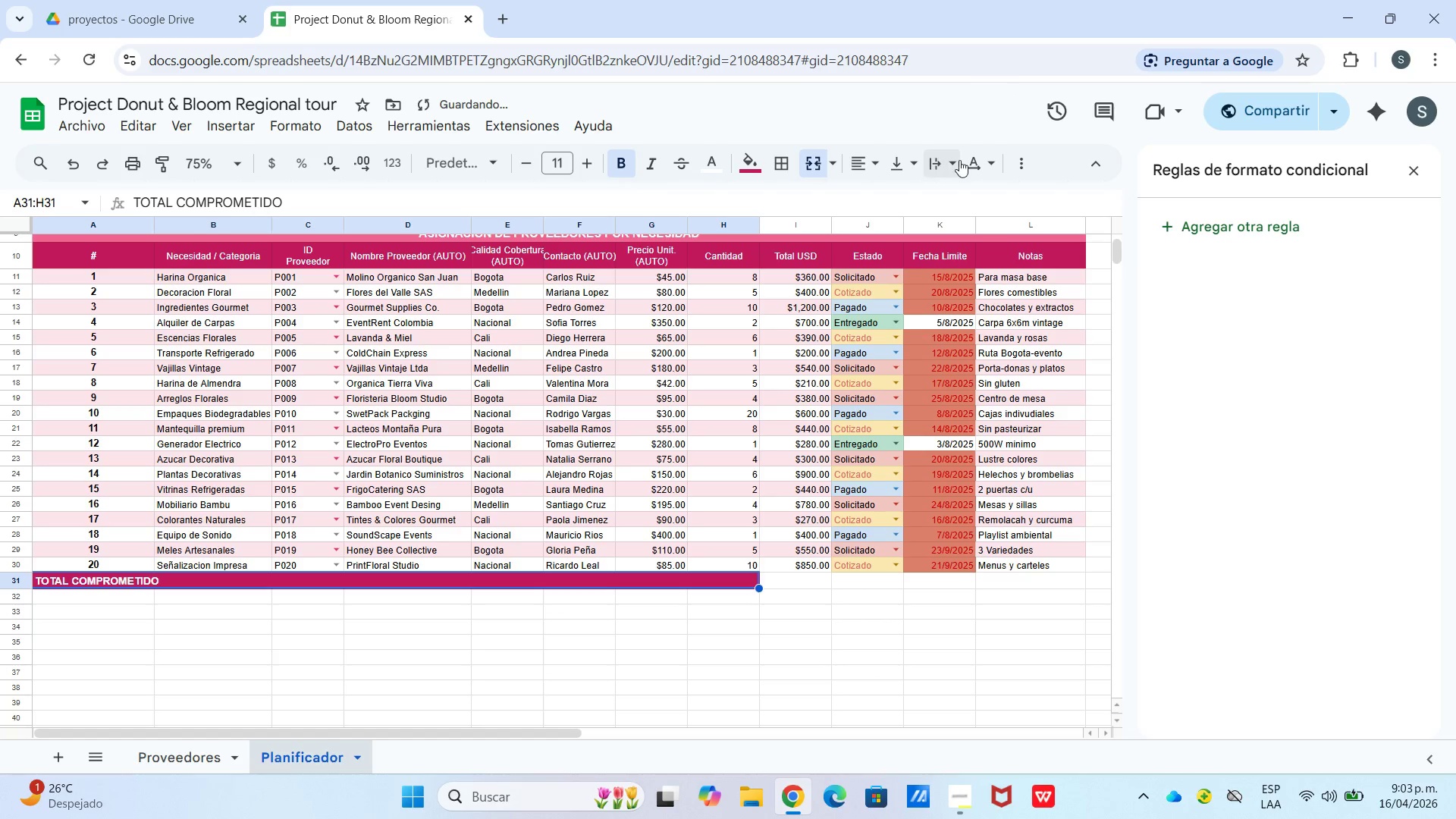 
left_click([871, 158])
 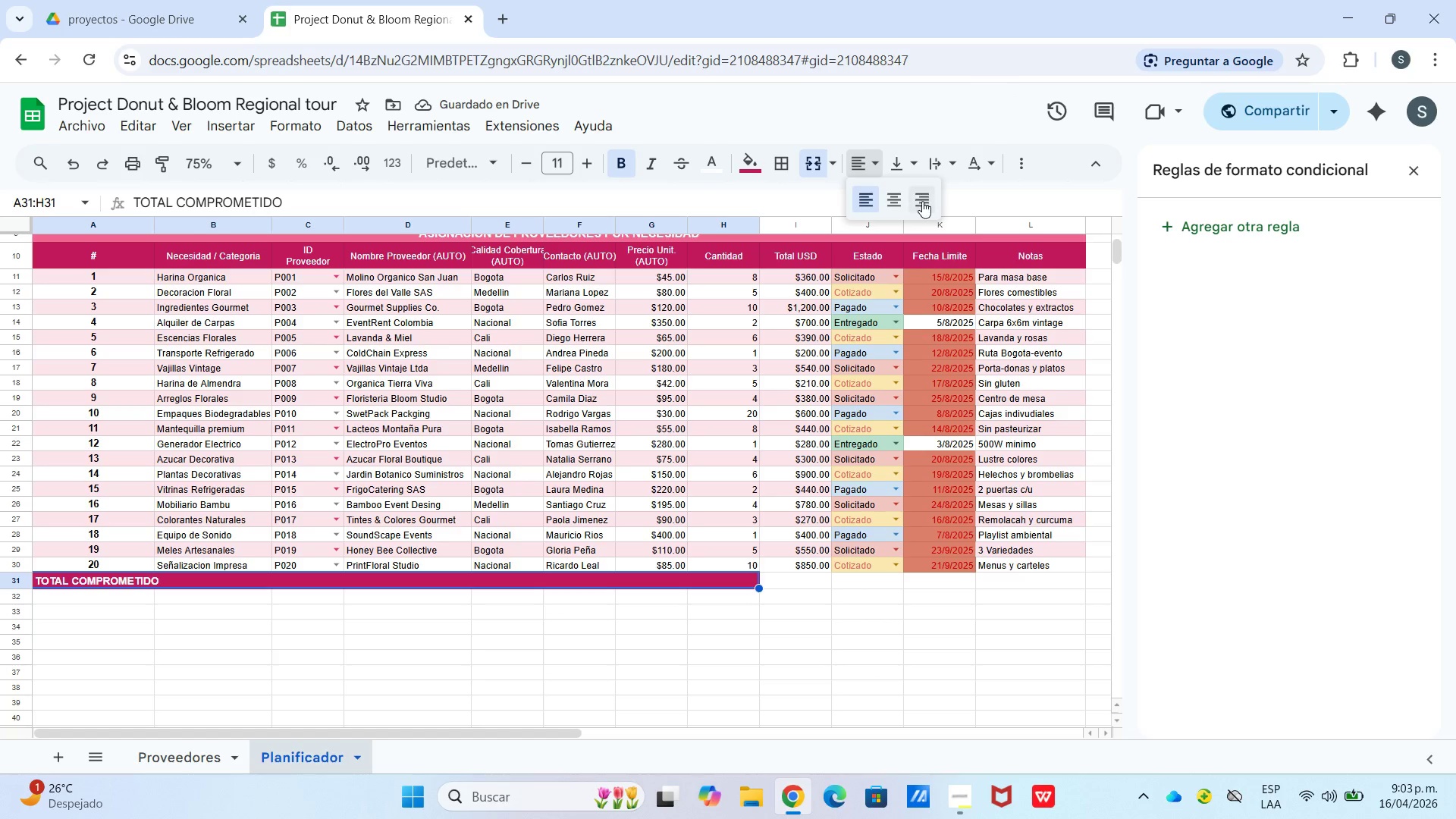 
left_click([924, 201])
 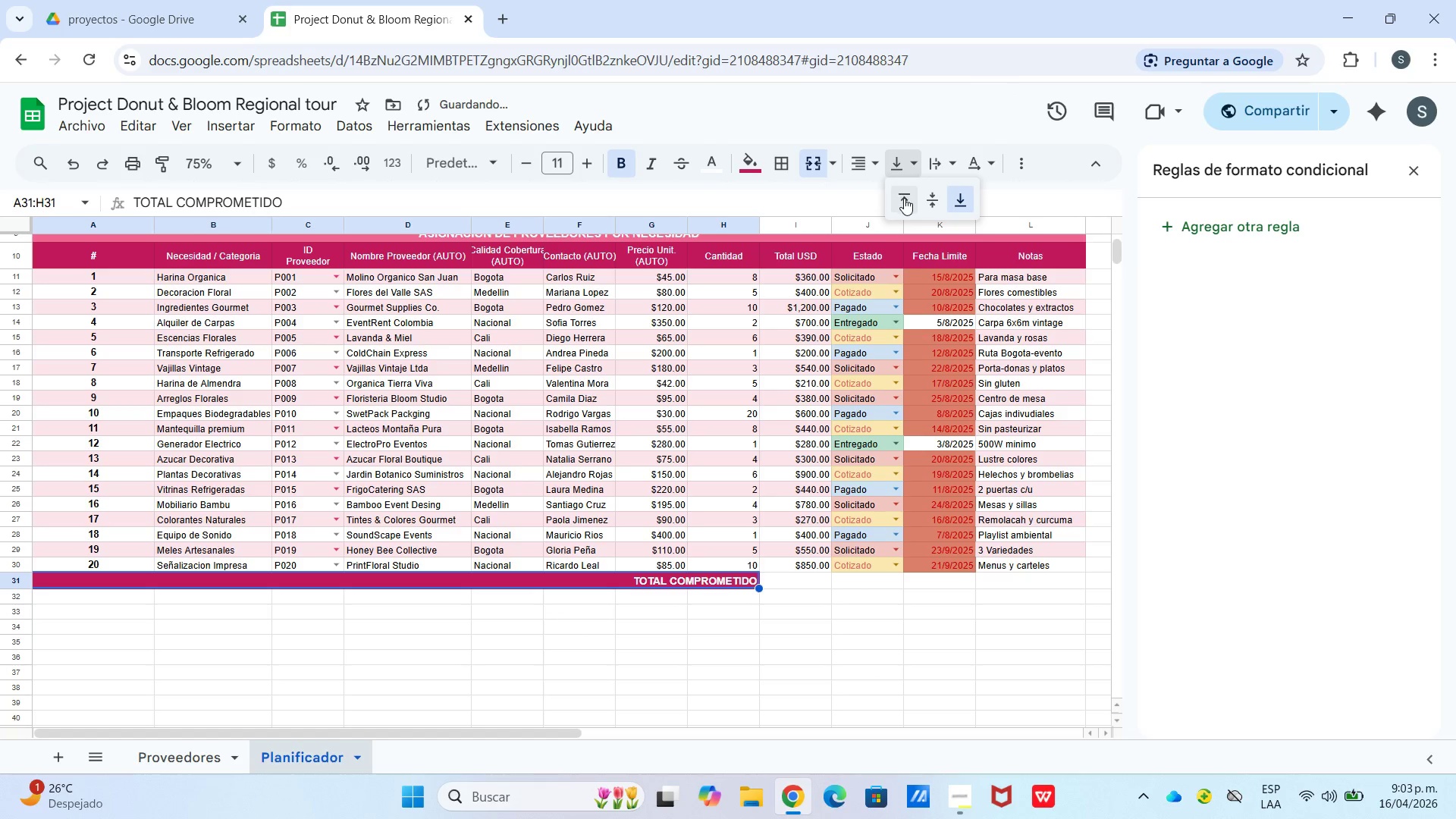 
left_click([923, 199])
 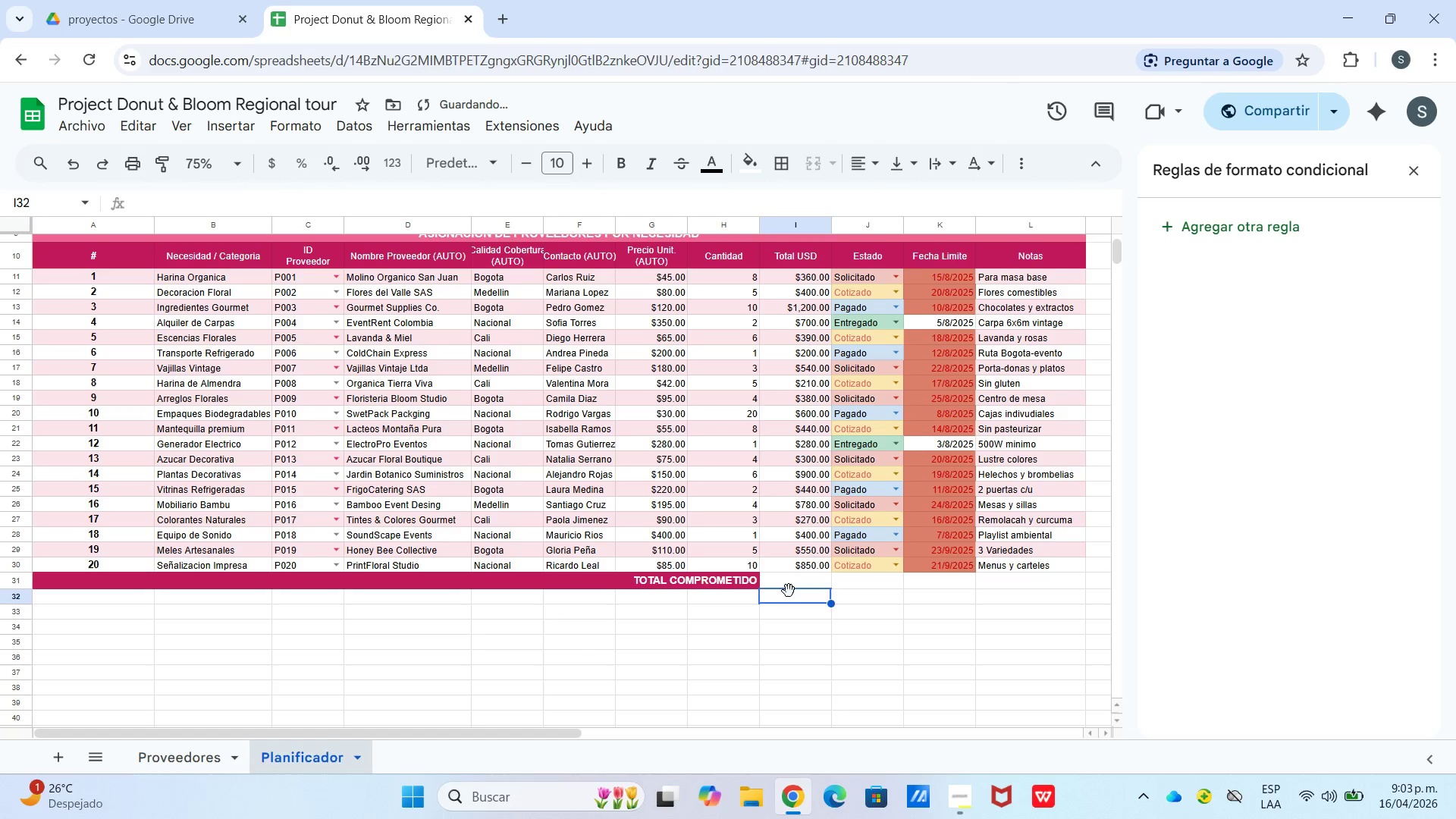 
left_click([792, 585])
 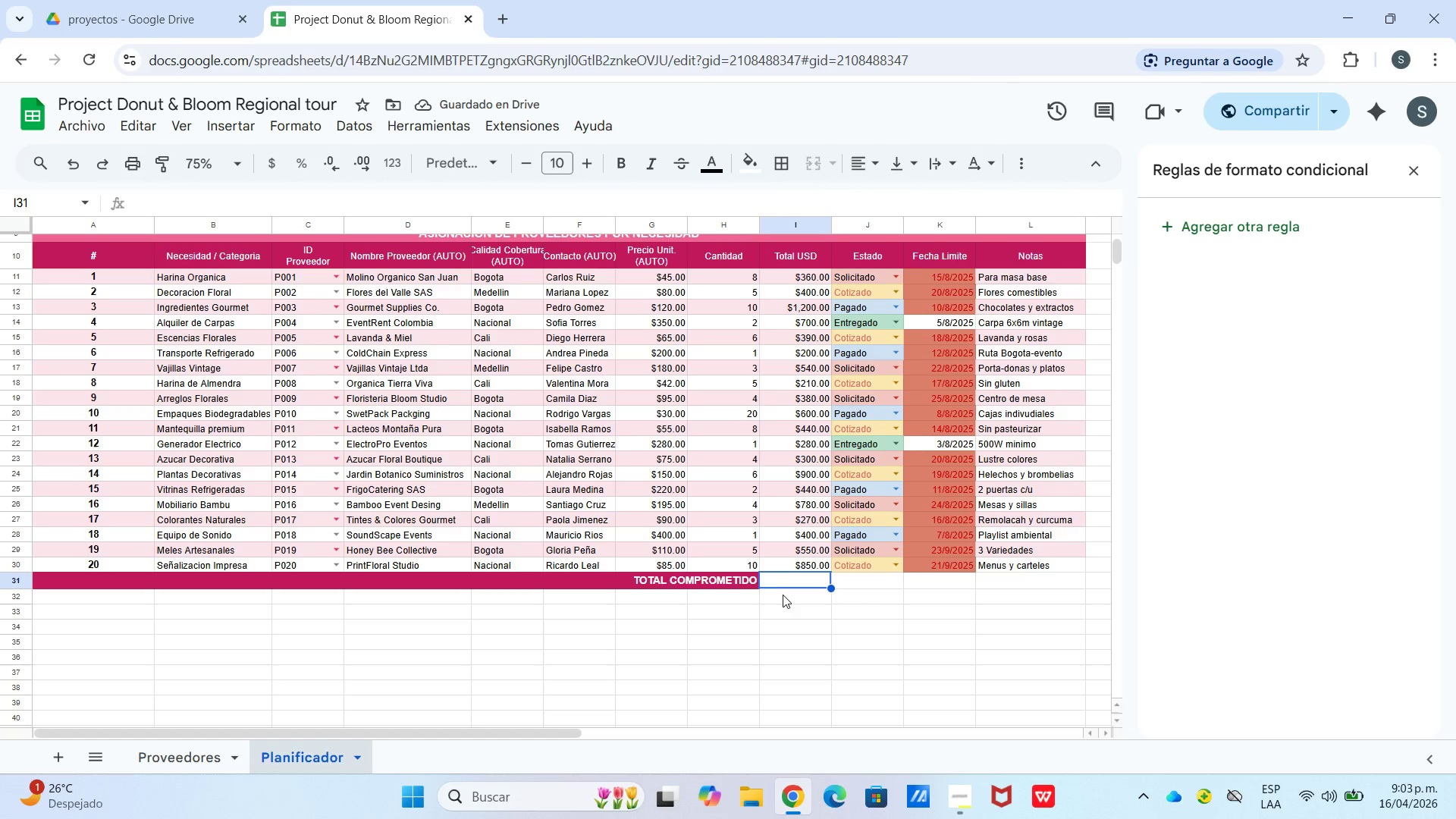 
type()SU)
 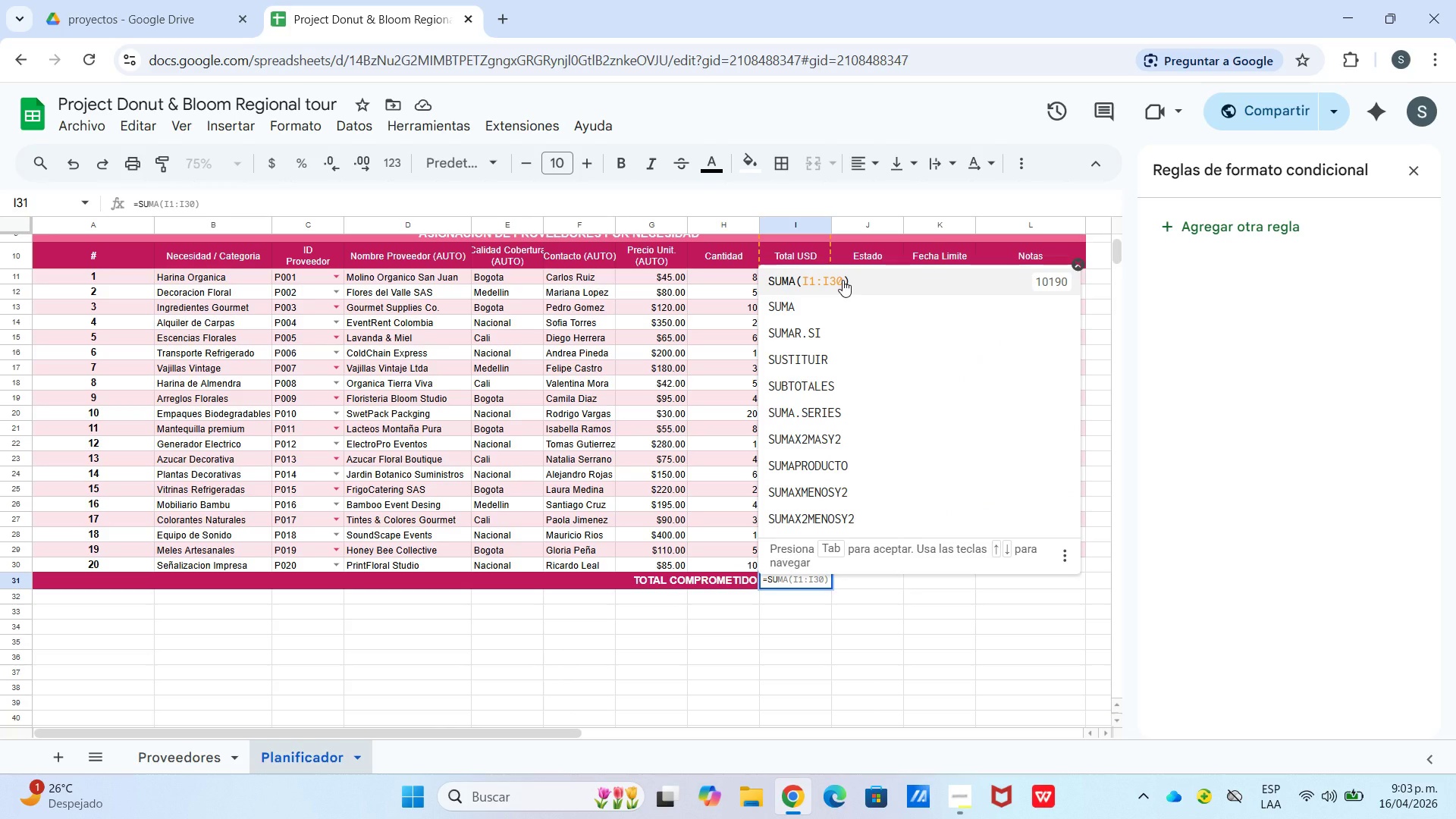 
left_click([843, 280])
 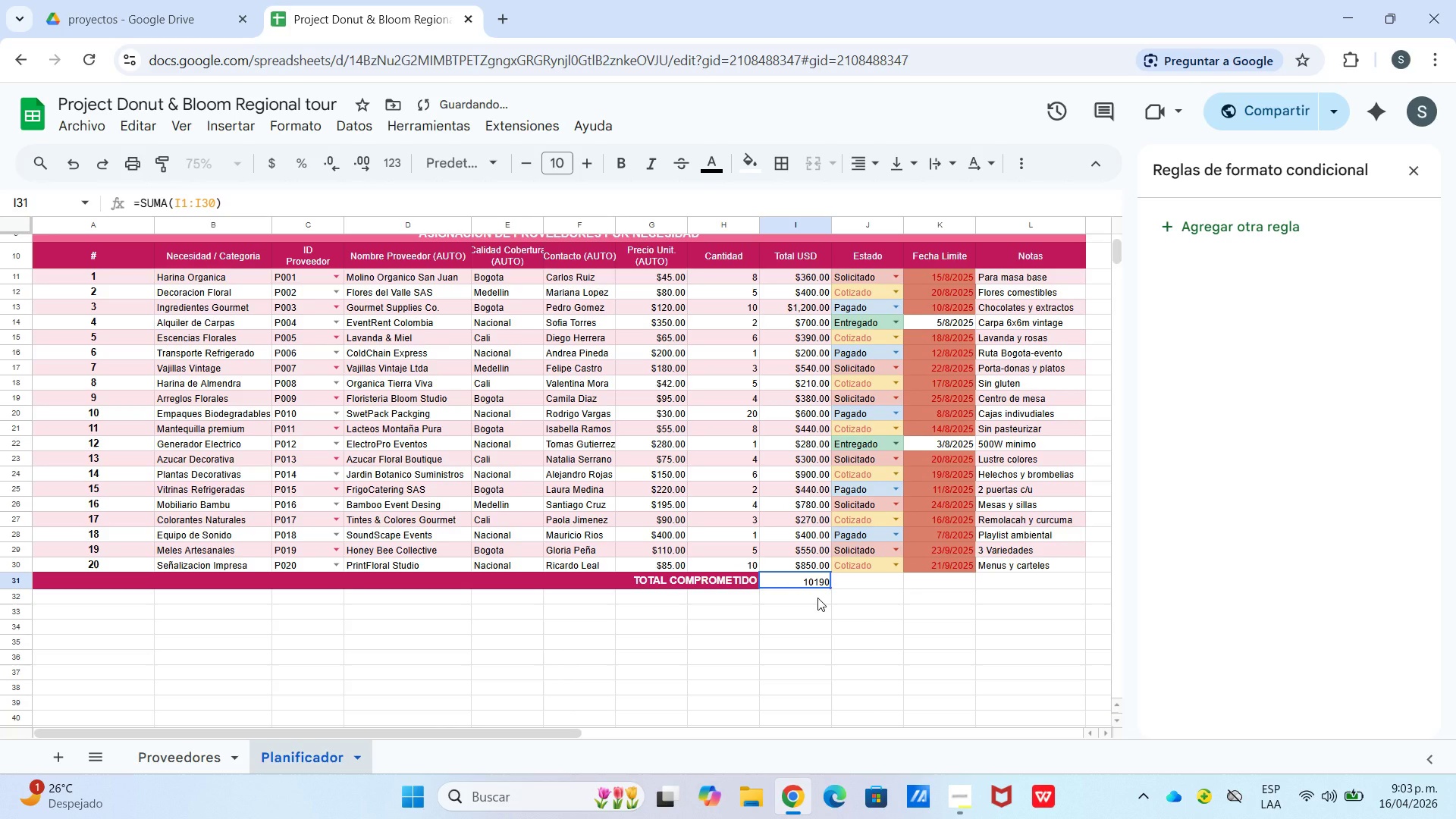 
left_click([817, 598])
 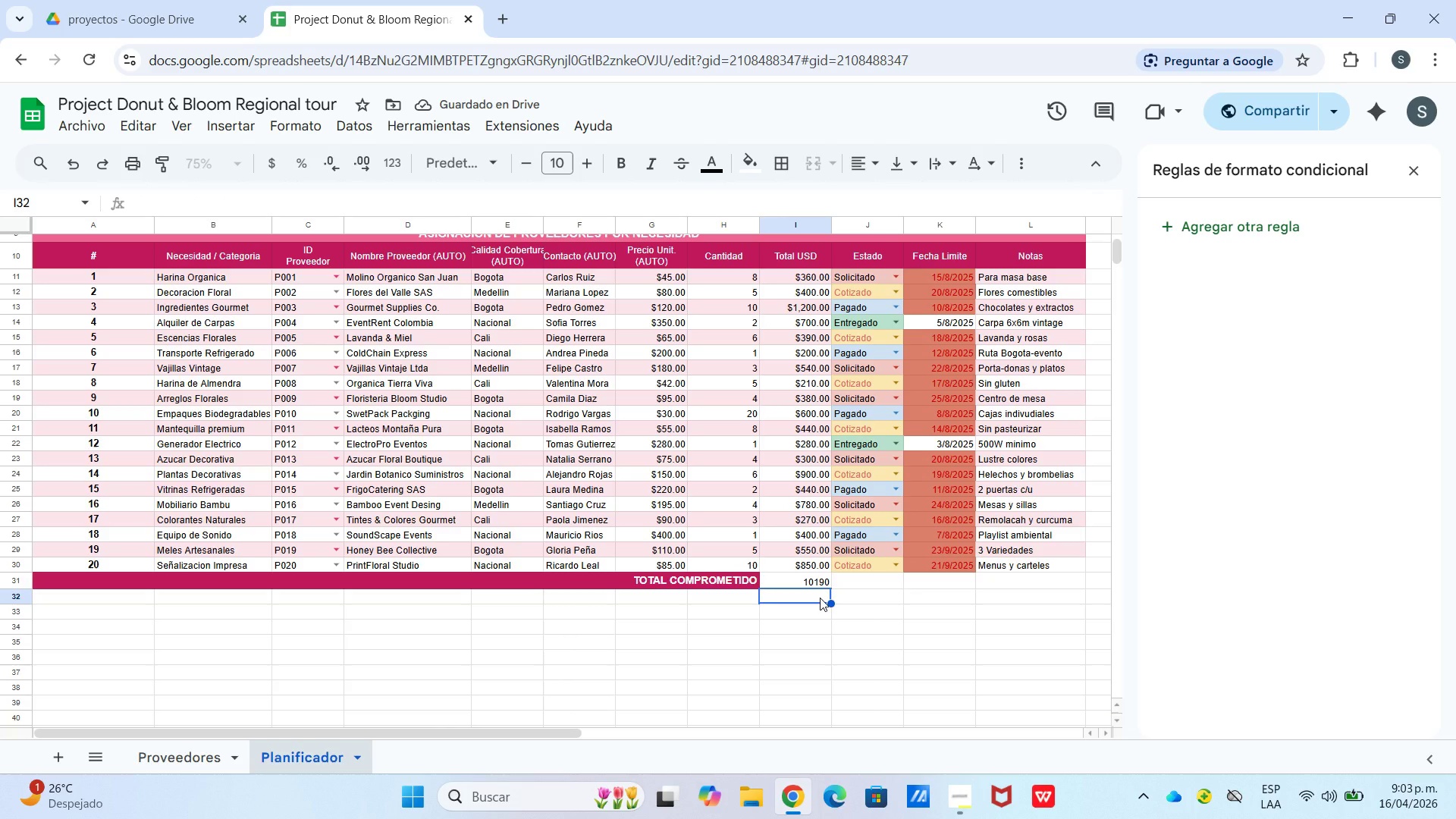 
type()B8-I31)
 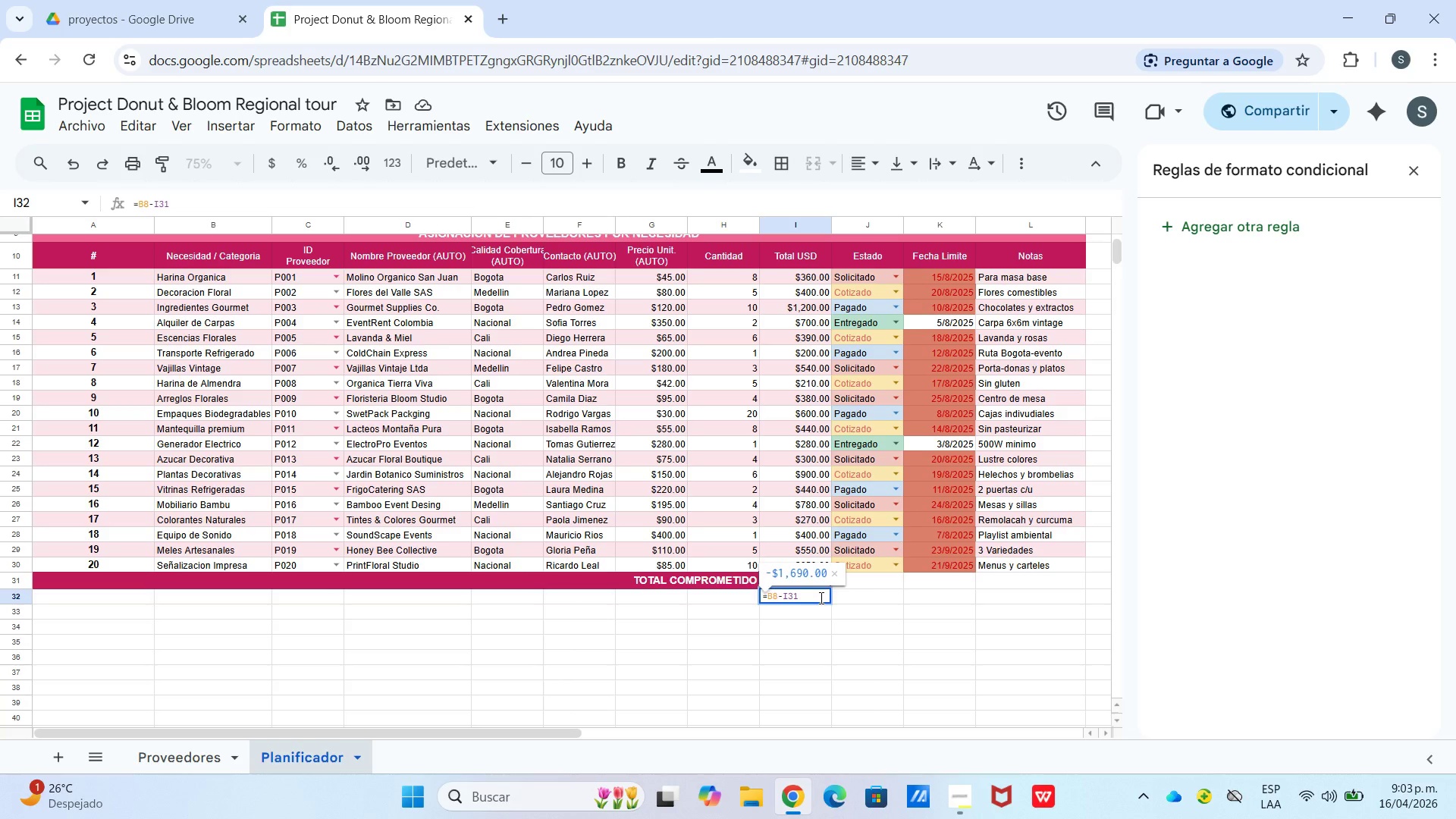 
key(Enter)
 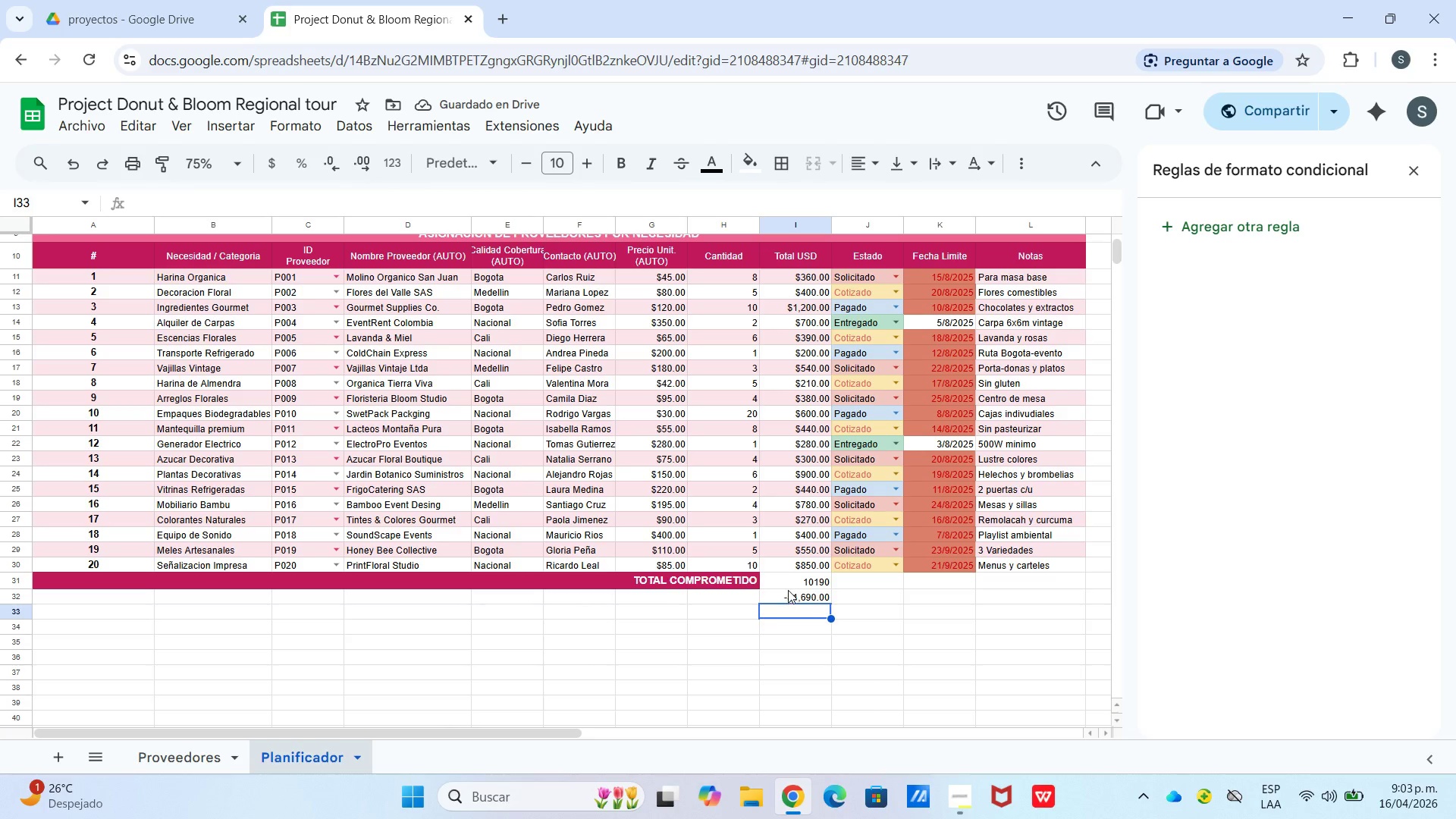 
left_click([795, 579])
 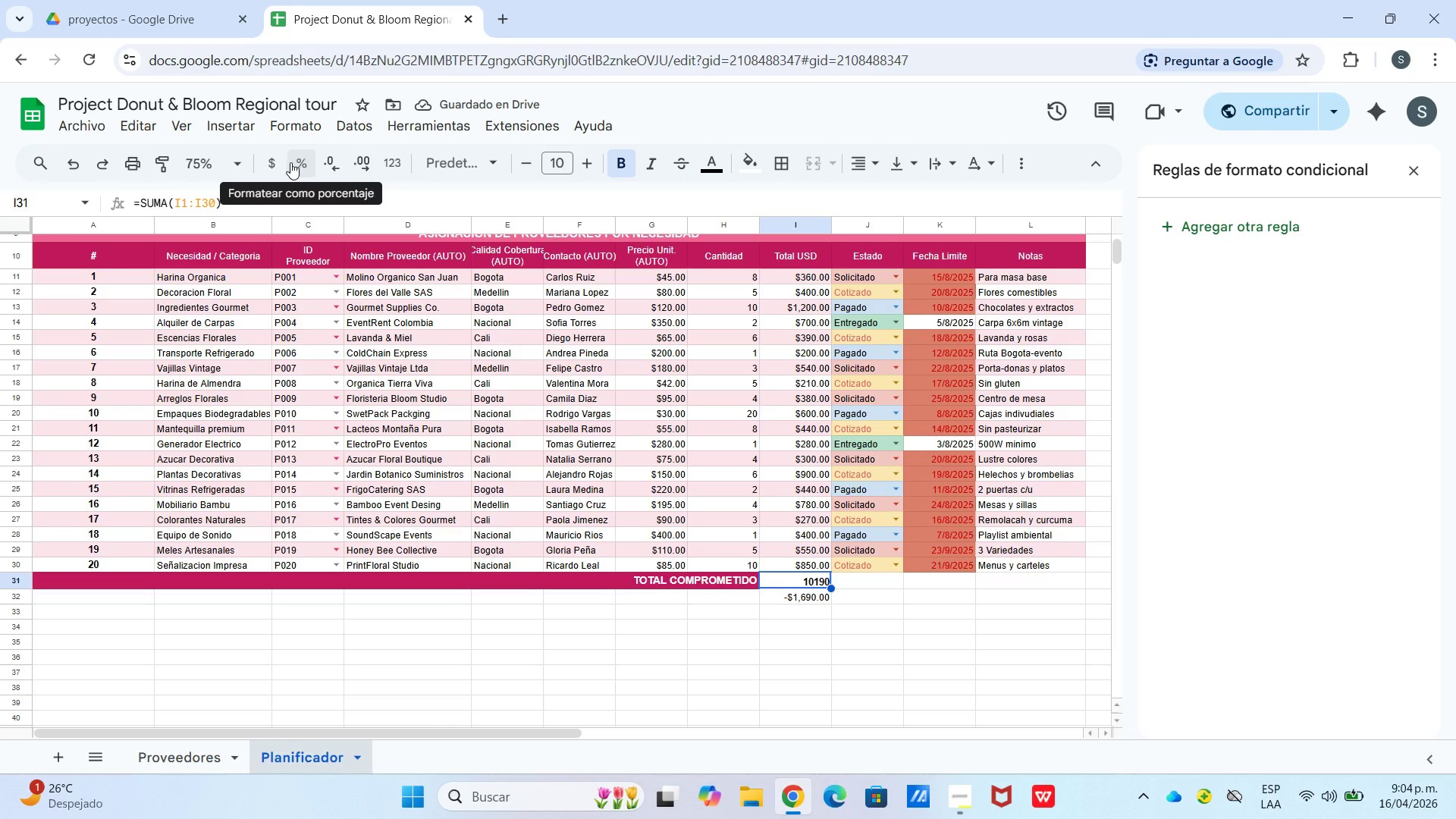 
wait(6.55)
 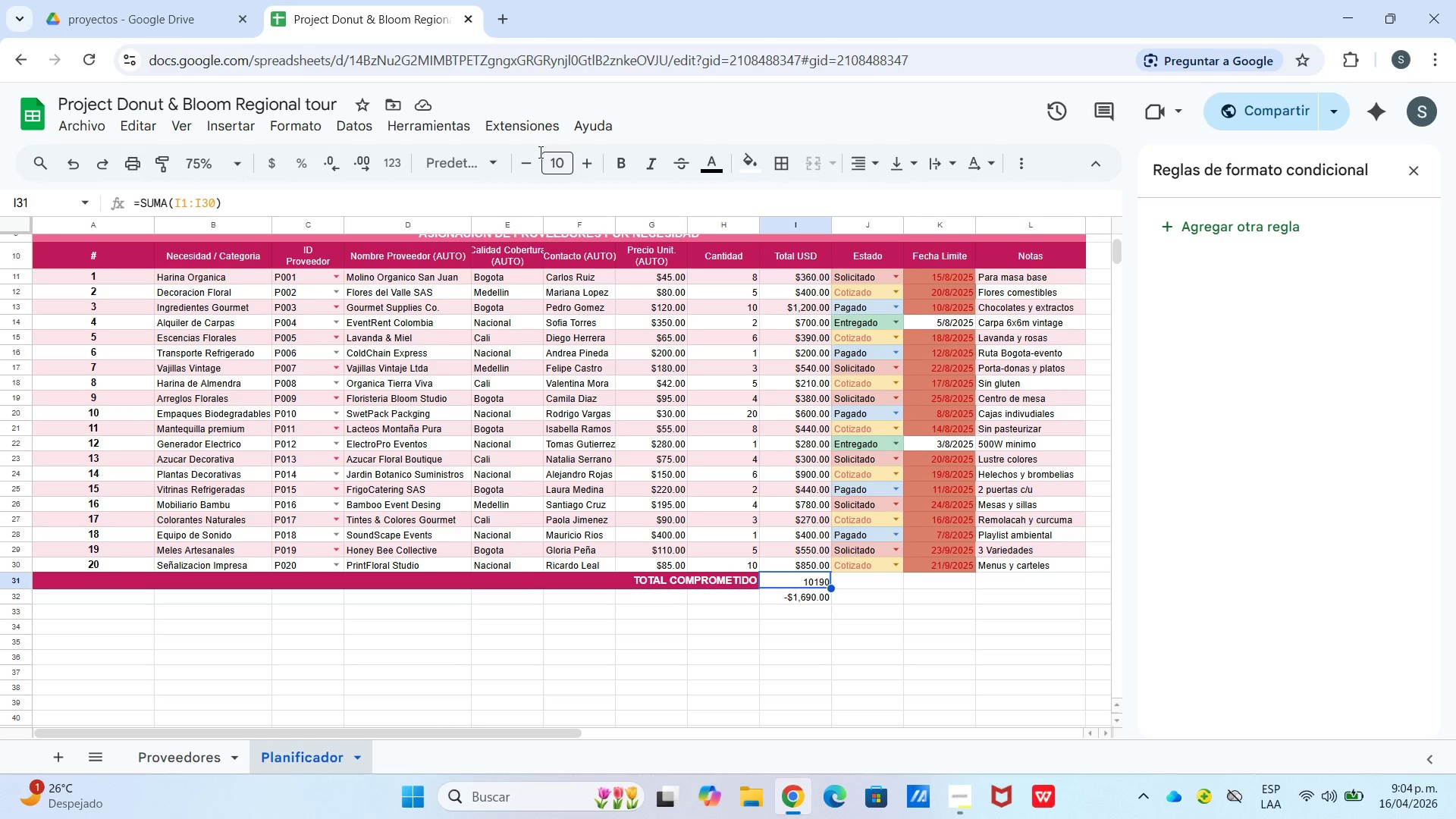 
left_click([266, 160])
 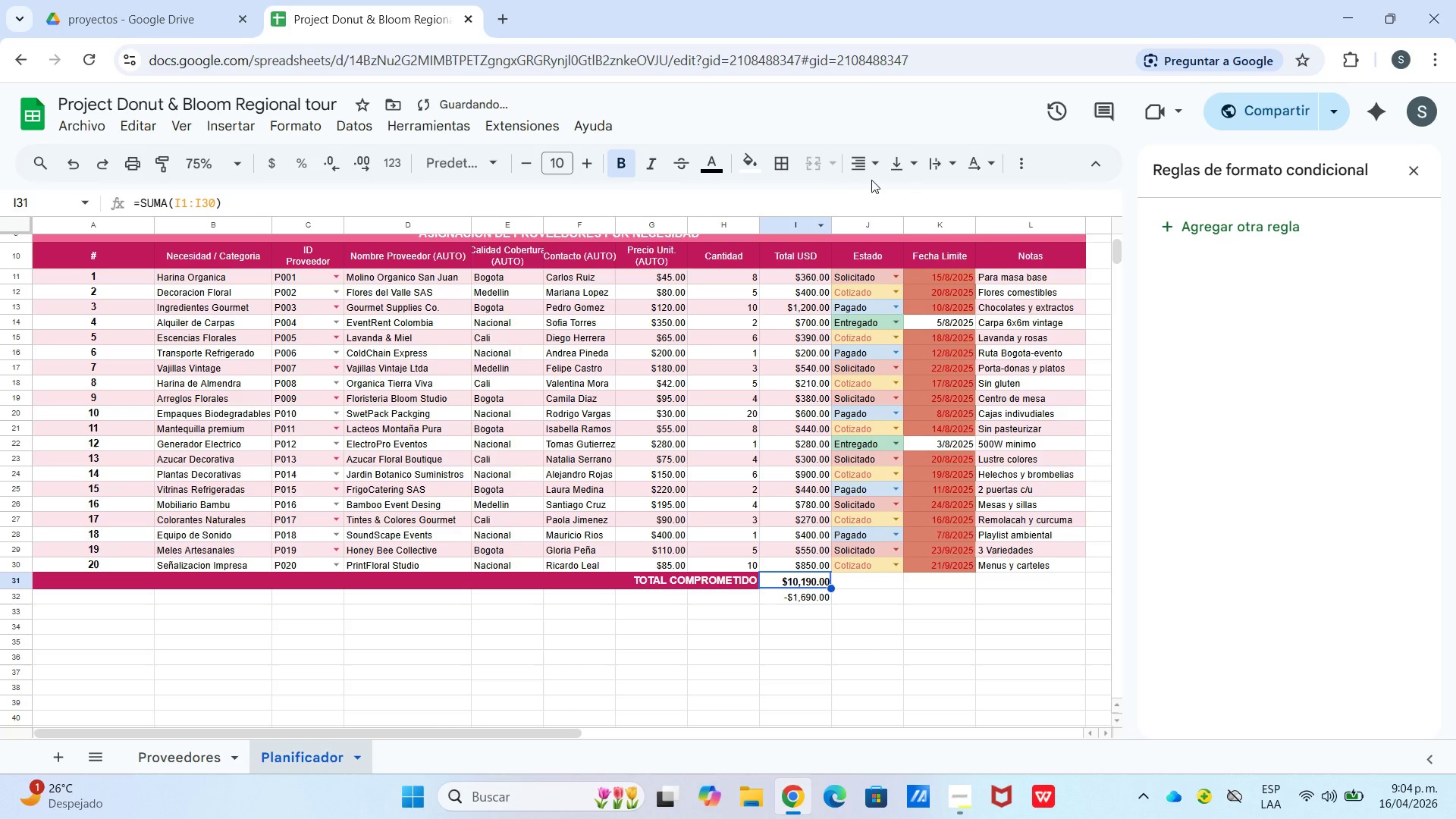 
left_click([860, 168])
 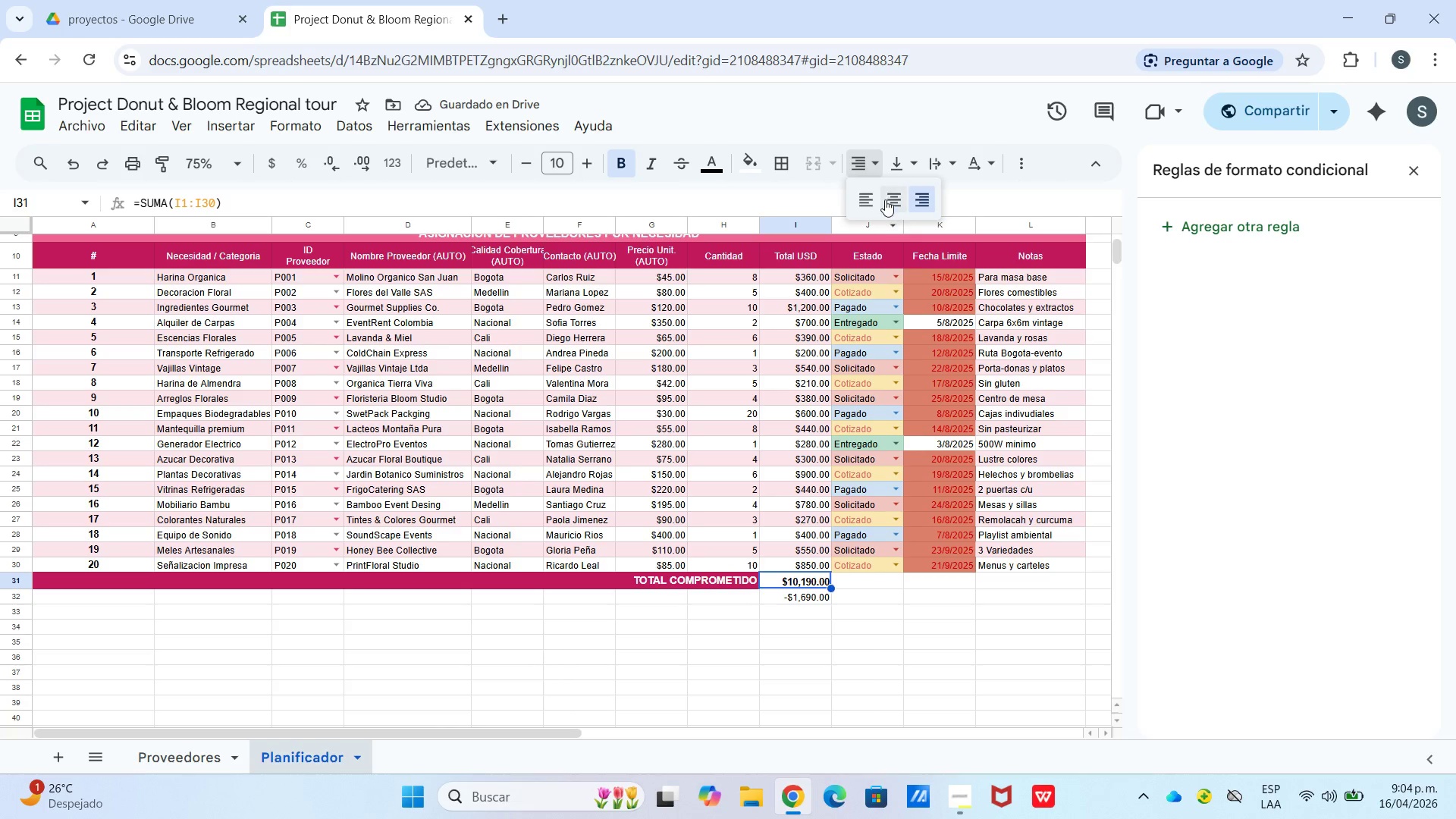 
left_click([885, 199])
 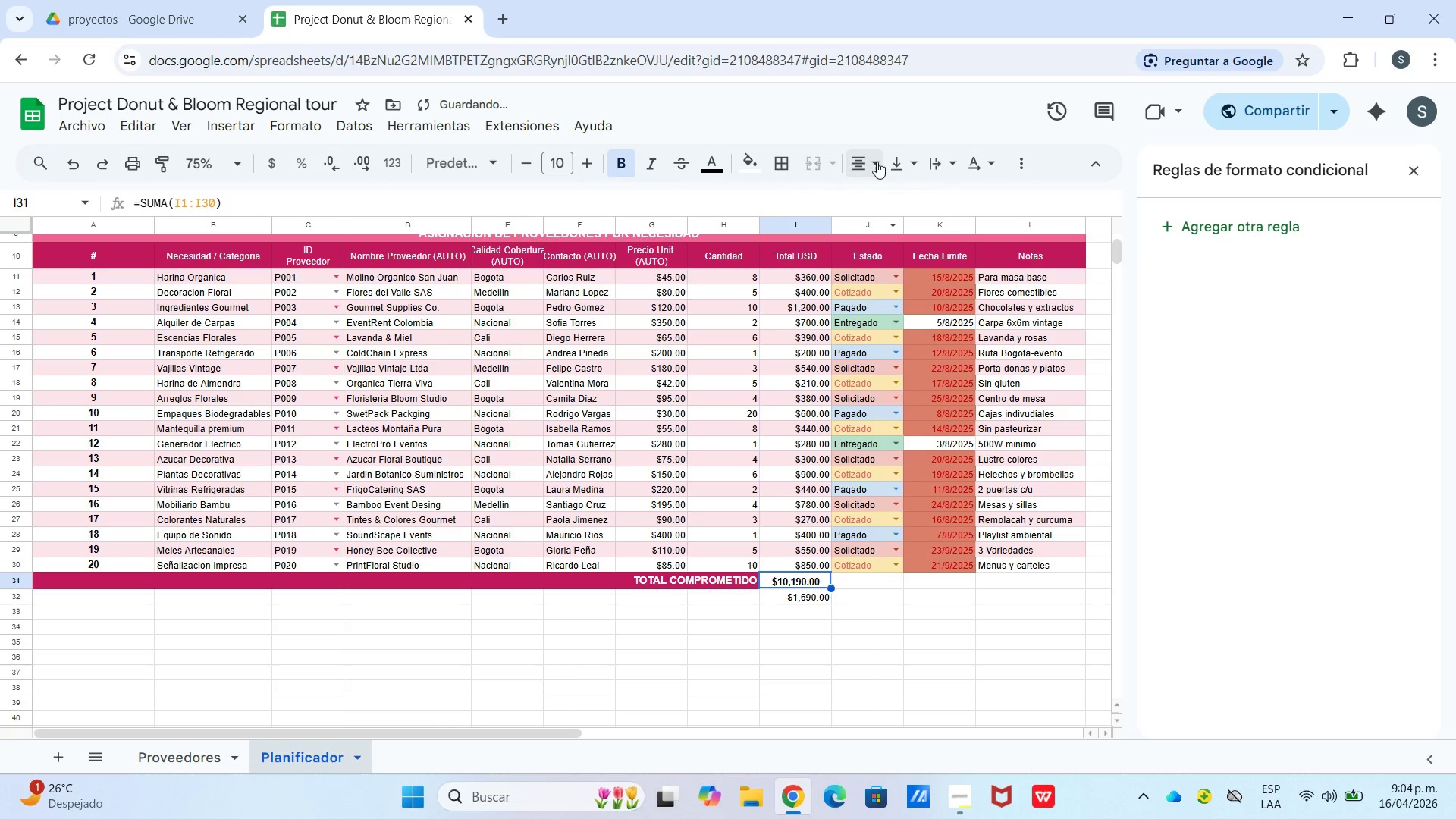 
left_click([894, 164])
 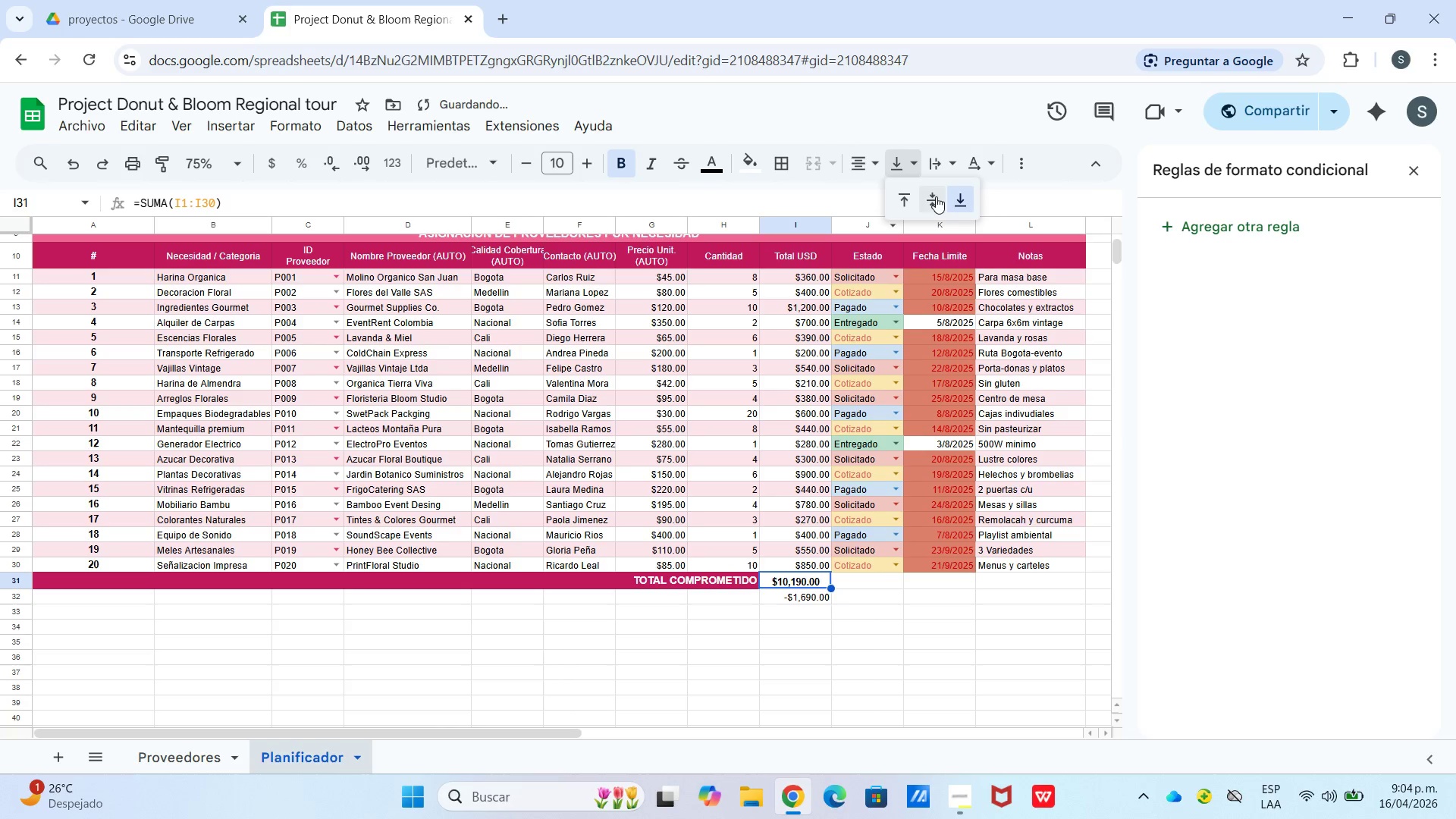 
left_click([936, 200])
 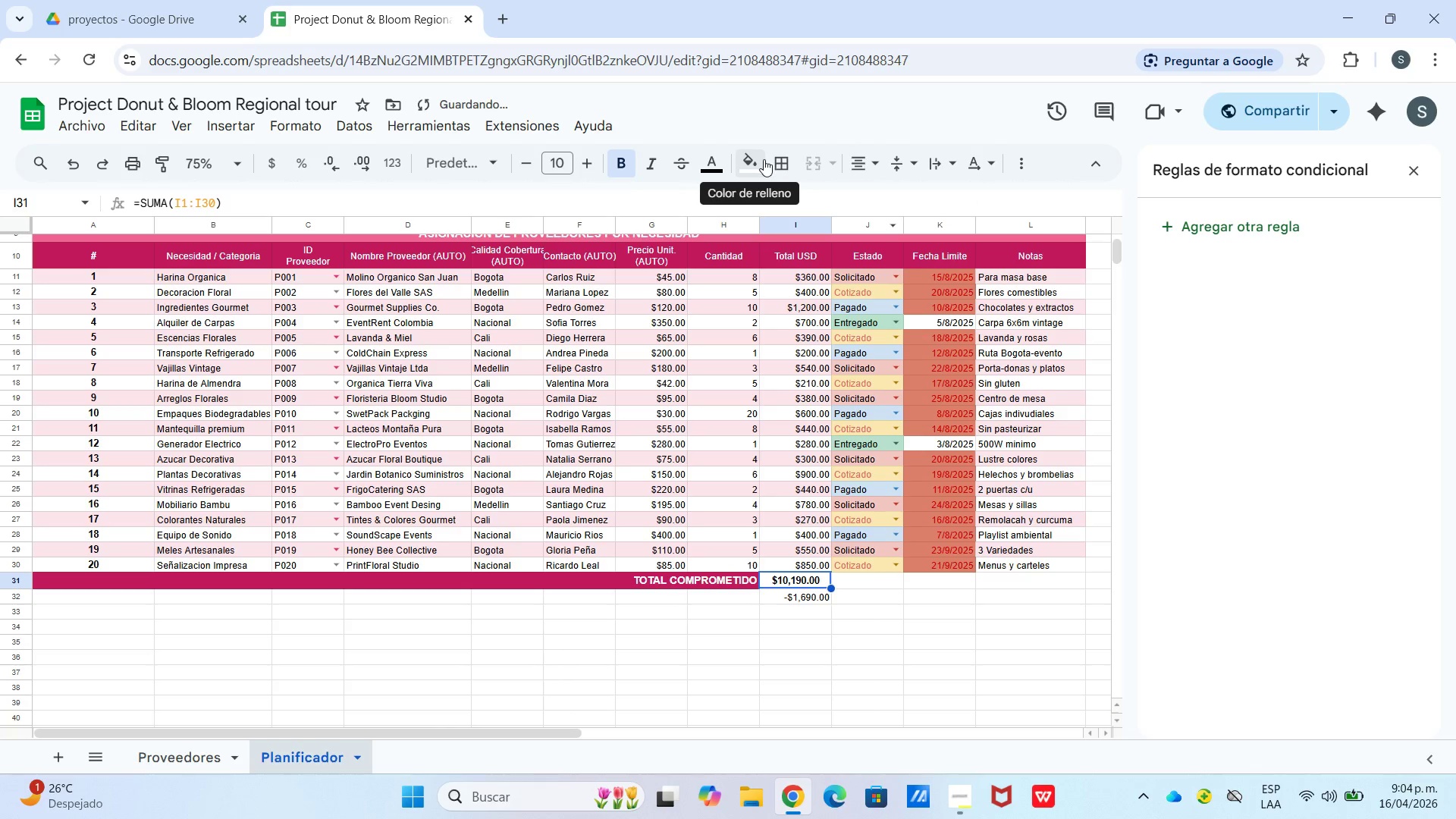 
left_click([757, 160])
 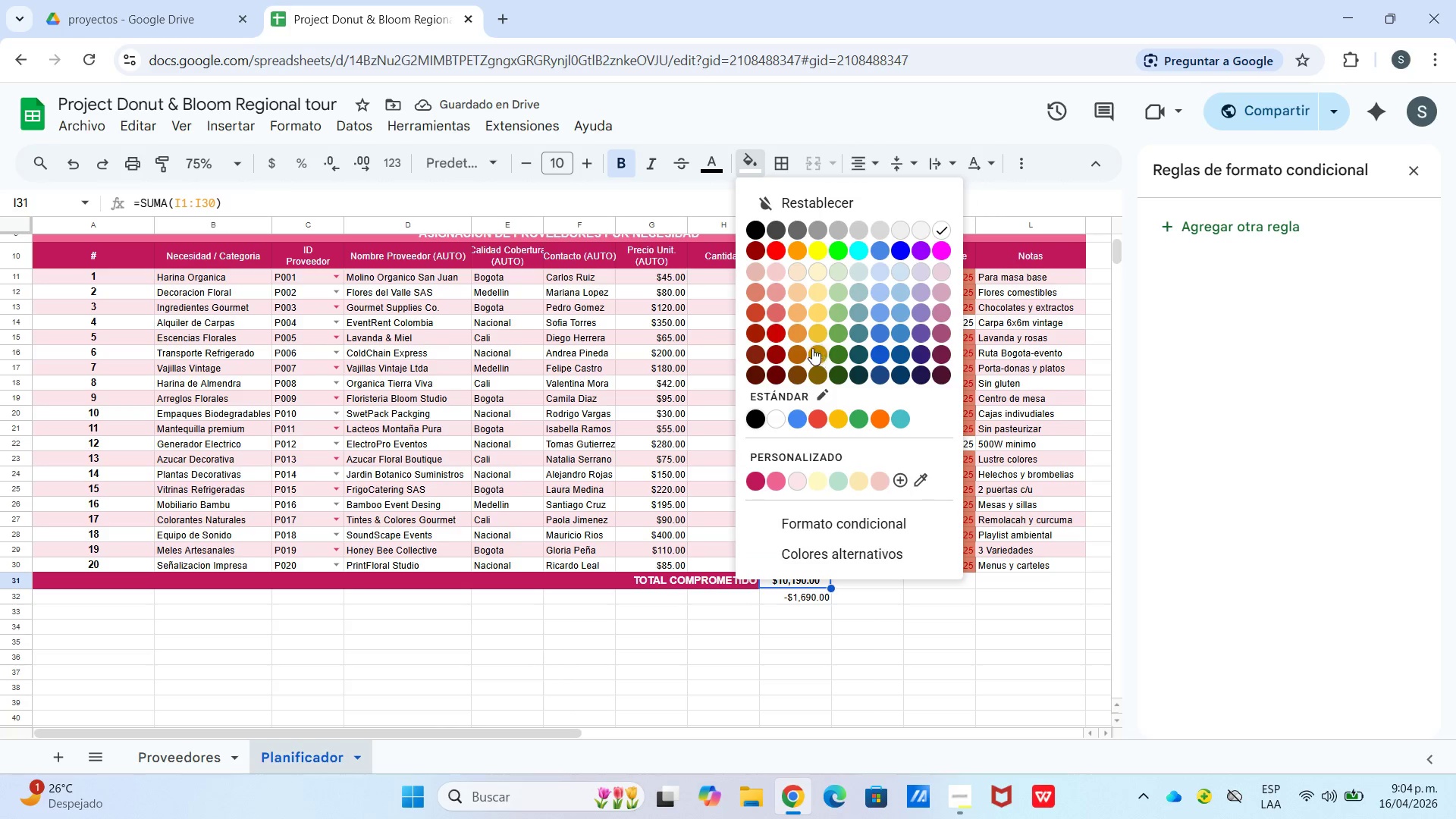 
left_click([794, 334])
 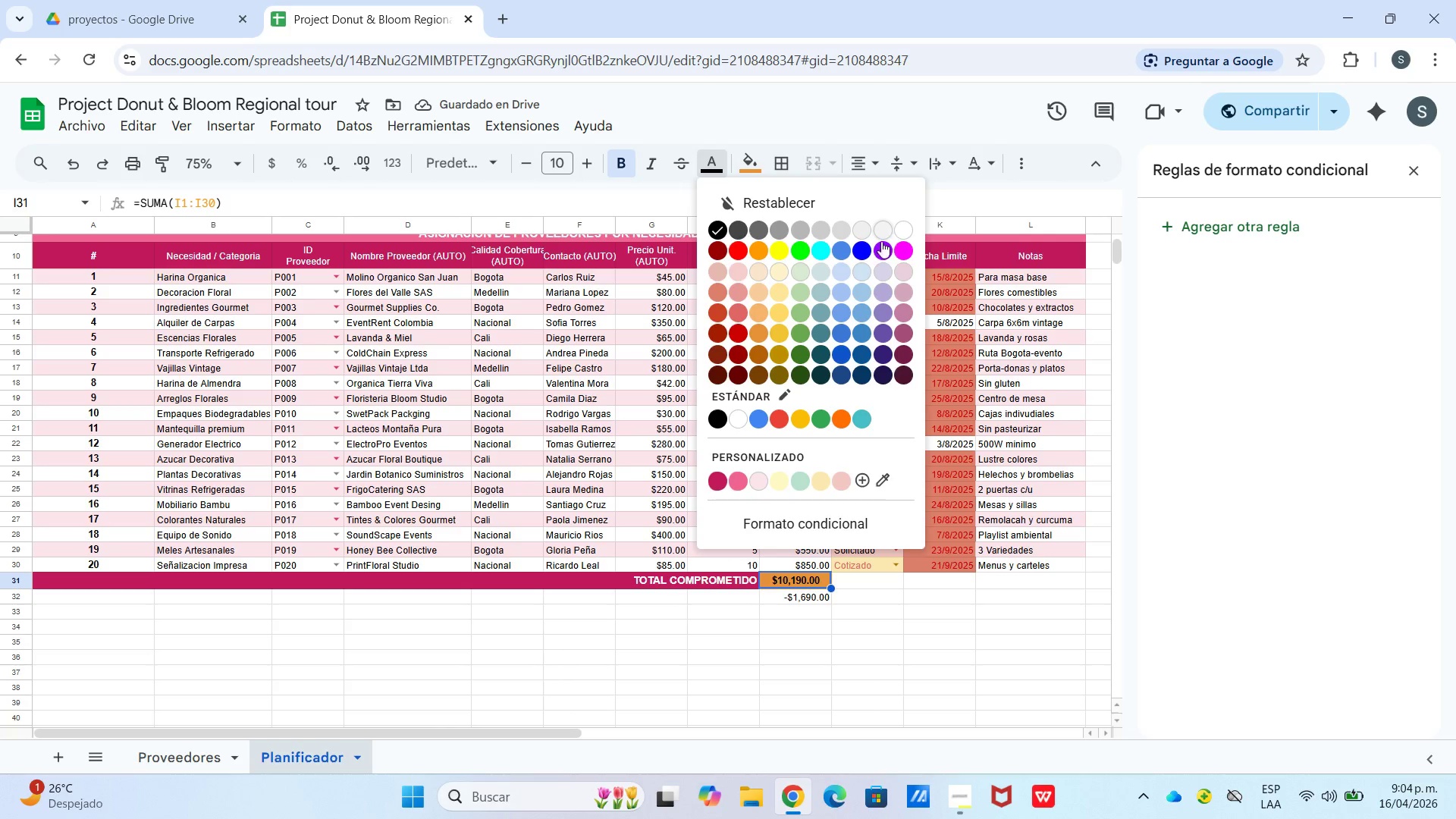 
left_click([789, 592])
 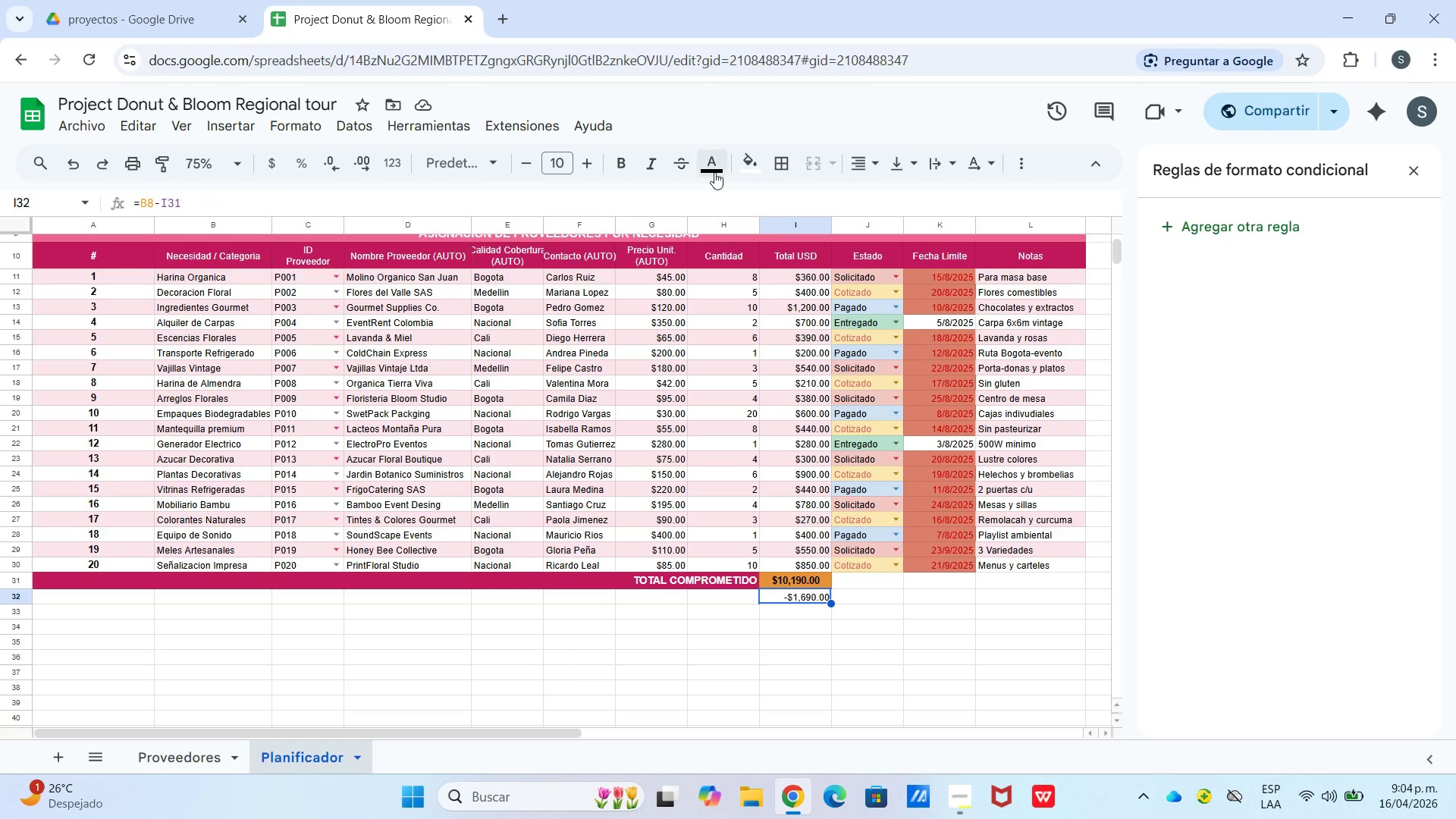 
left_click([761, 163])
 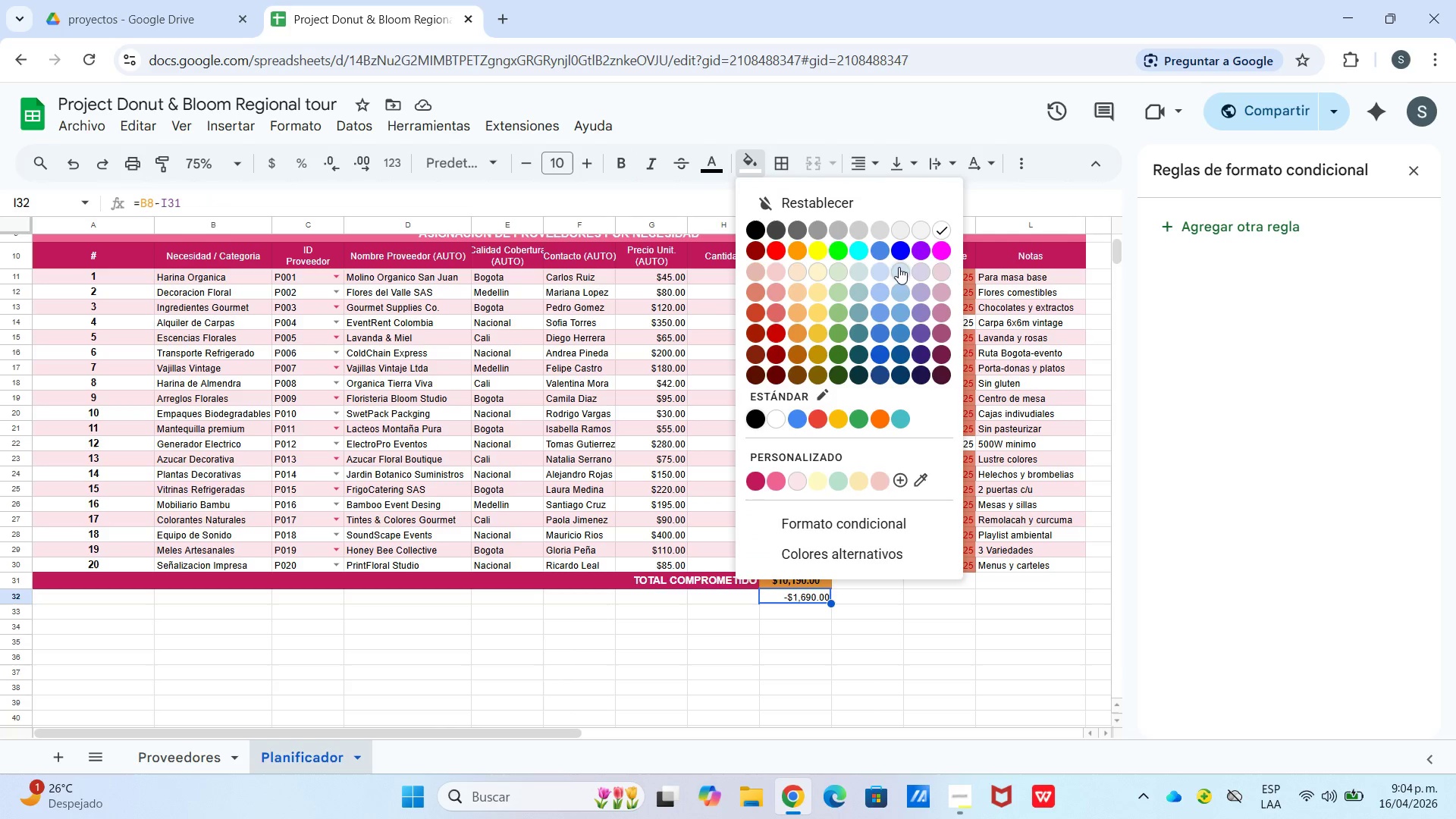 
left_click([899, 277])
 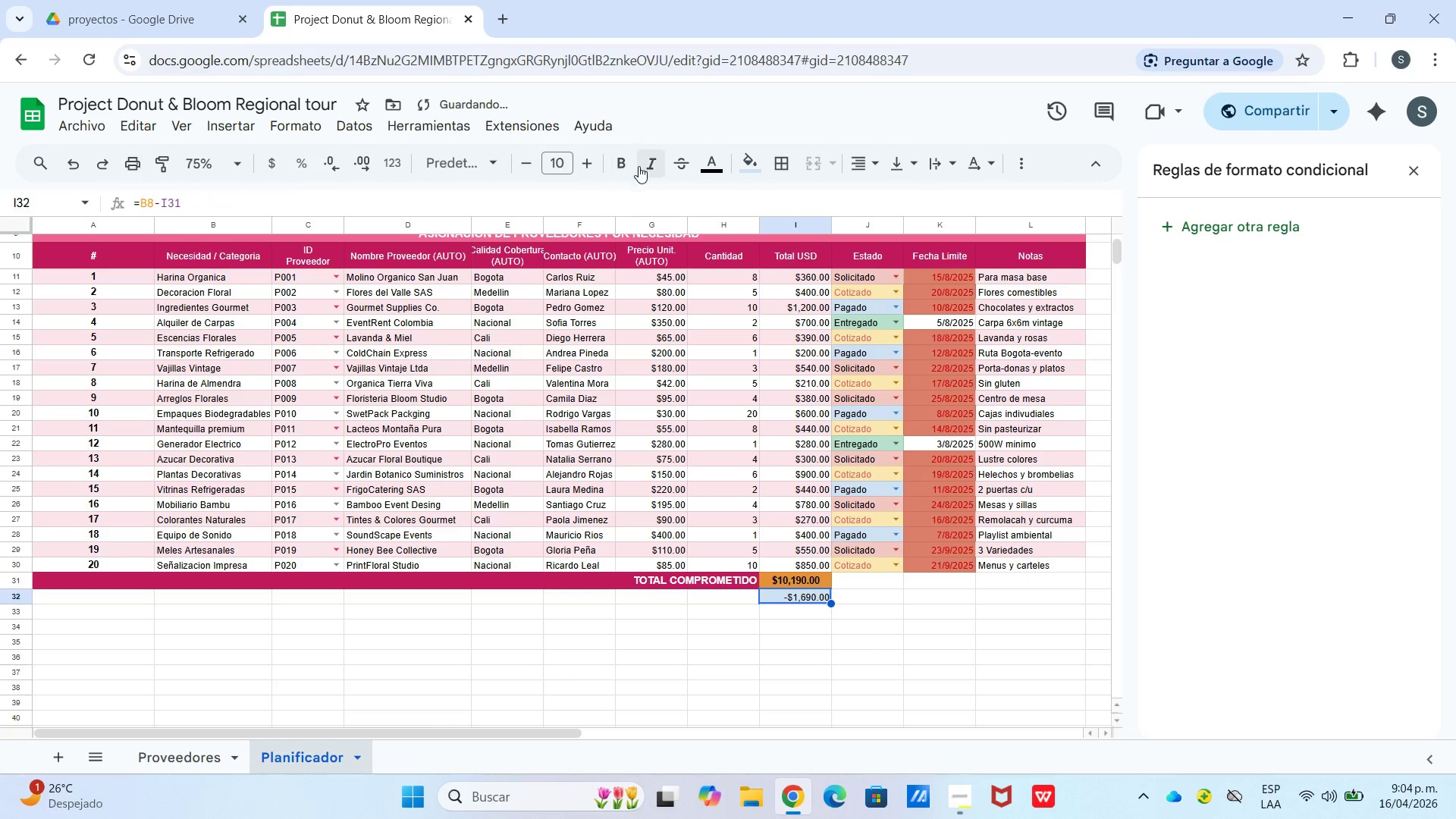 
left_click([625, 166])
 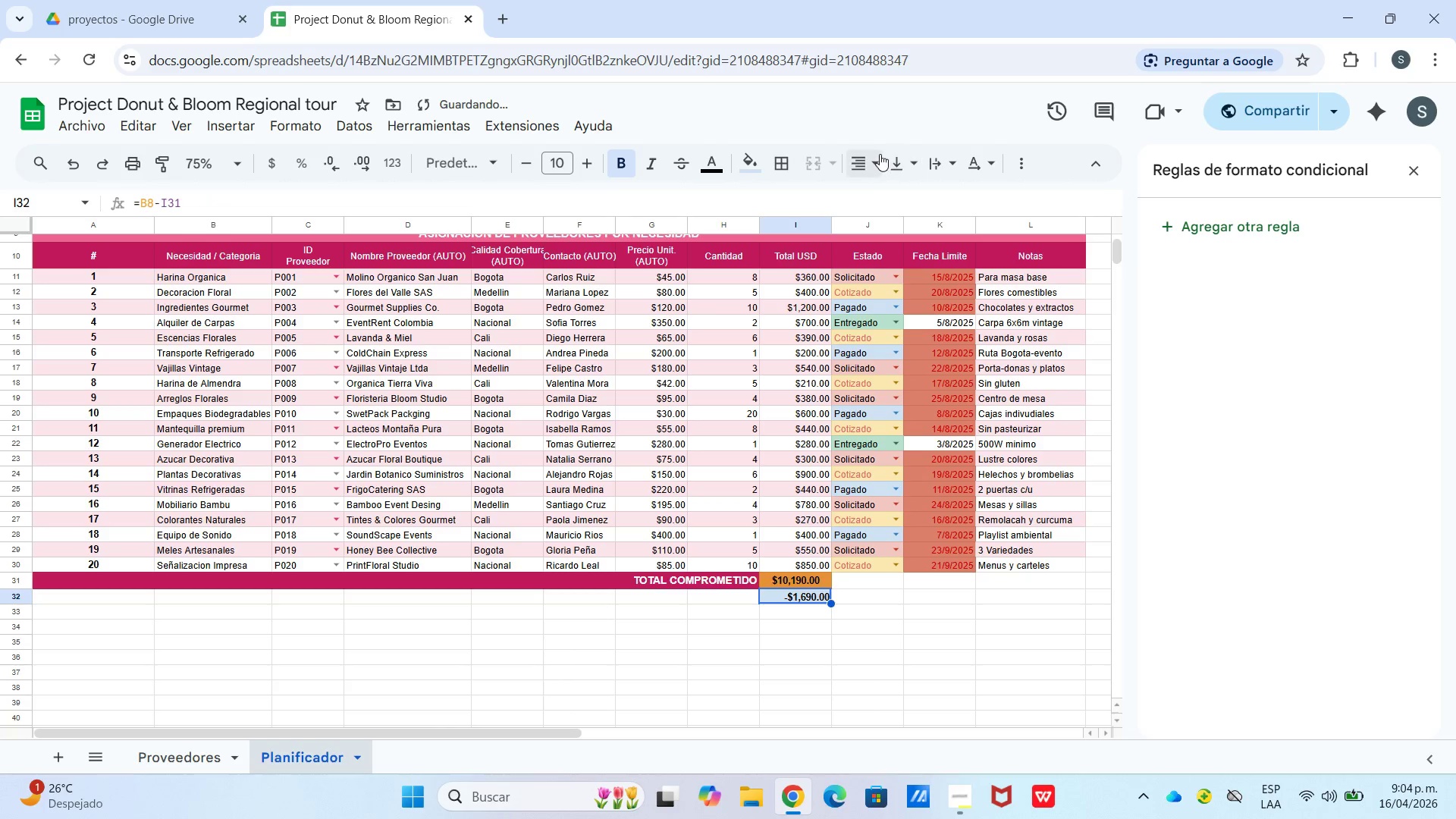 
left_click_drag(start_coordinate=[864, 168], to_coordinate=[864, 172])
 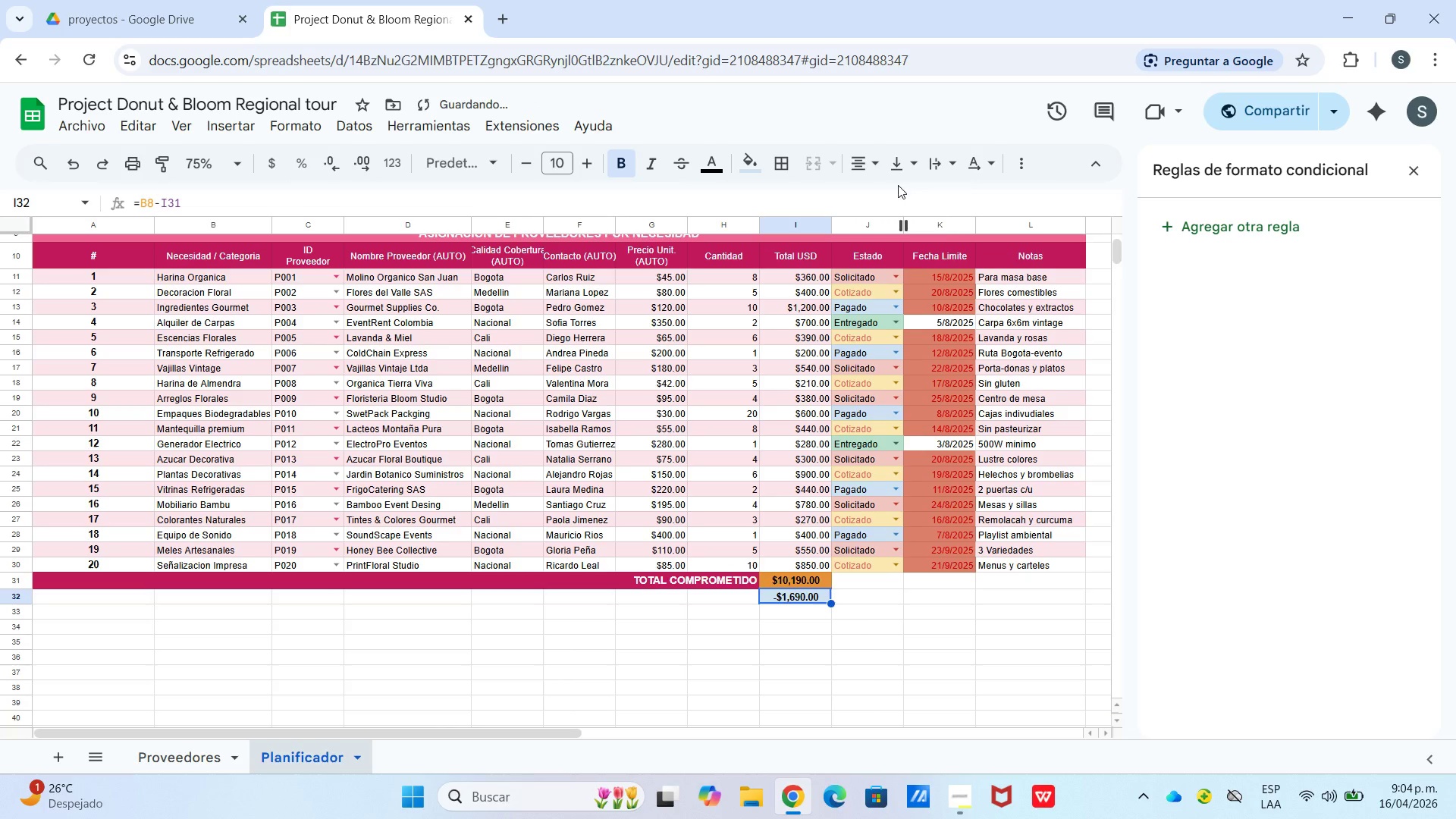 
left_click_drag(start_coordinate=[899, 165], to_coordinate=[901, 169])
 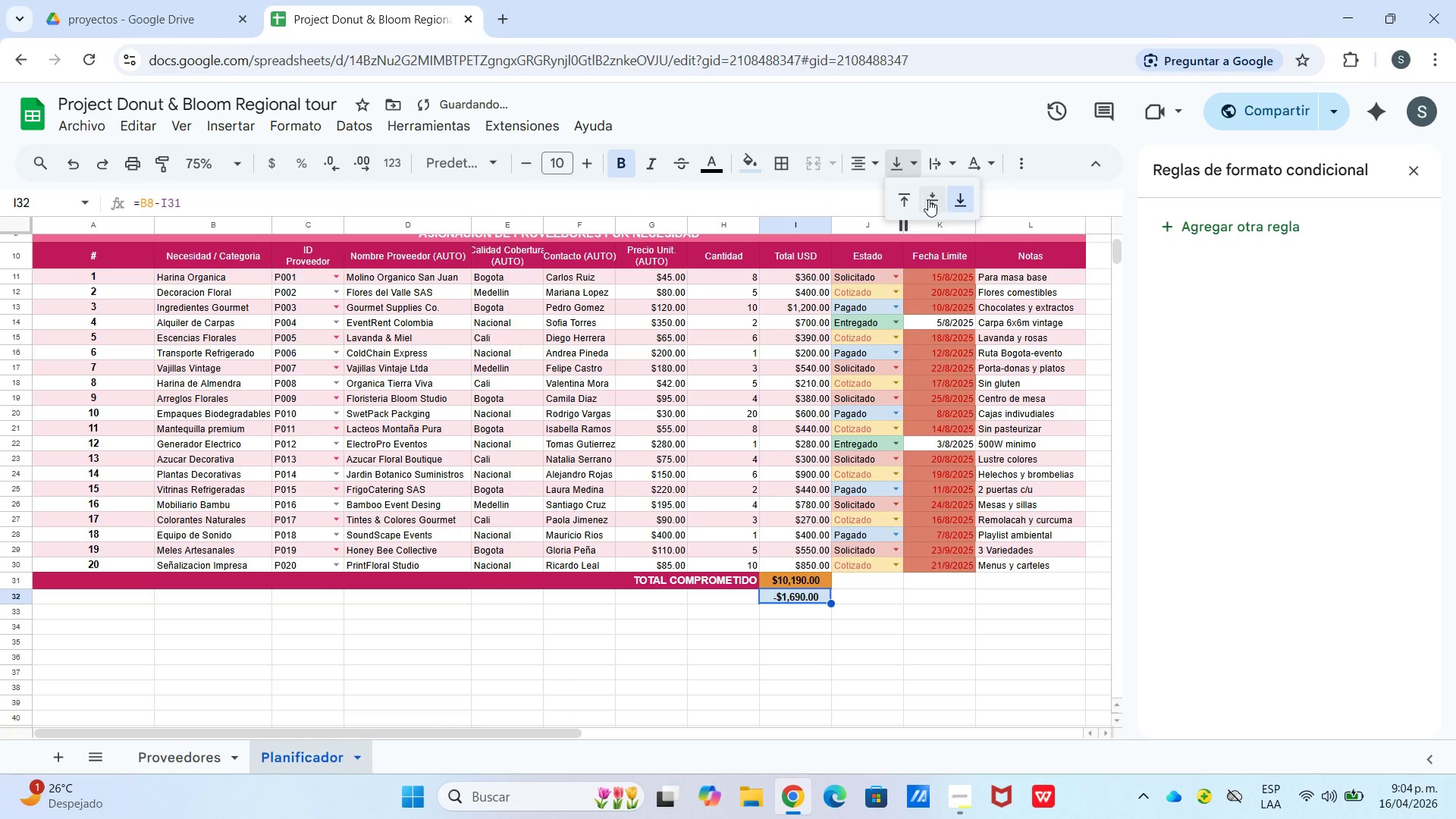 
left_click([930, 200])
 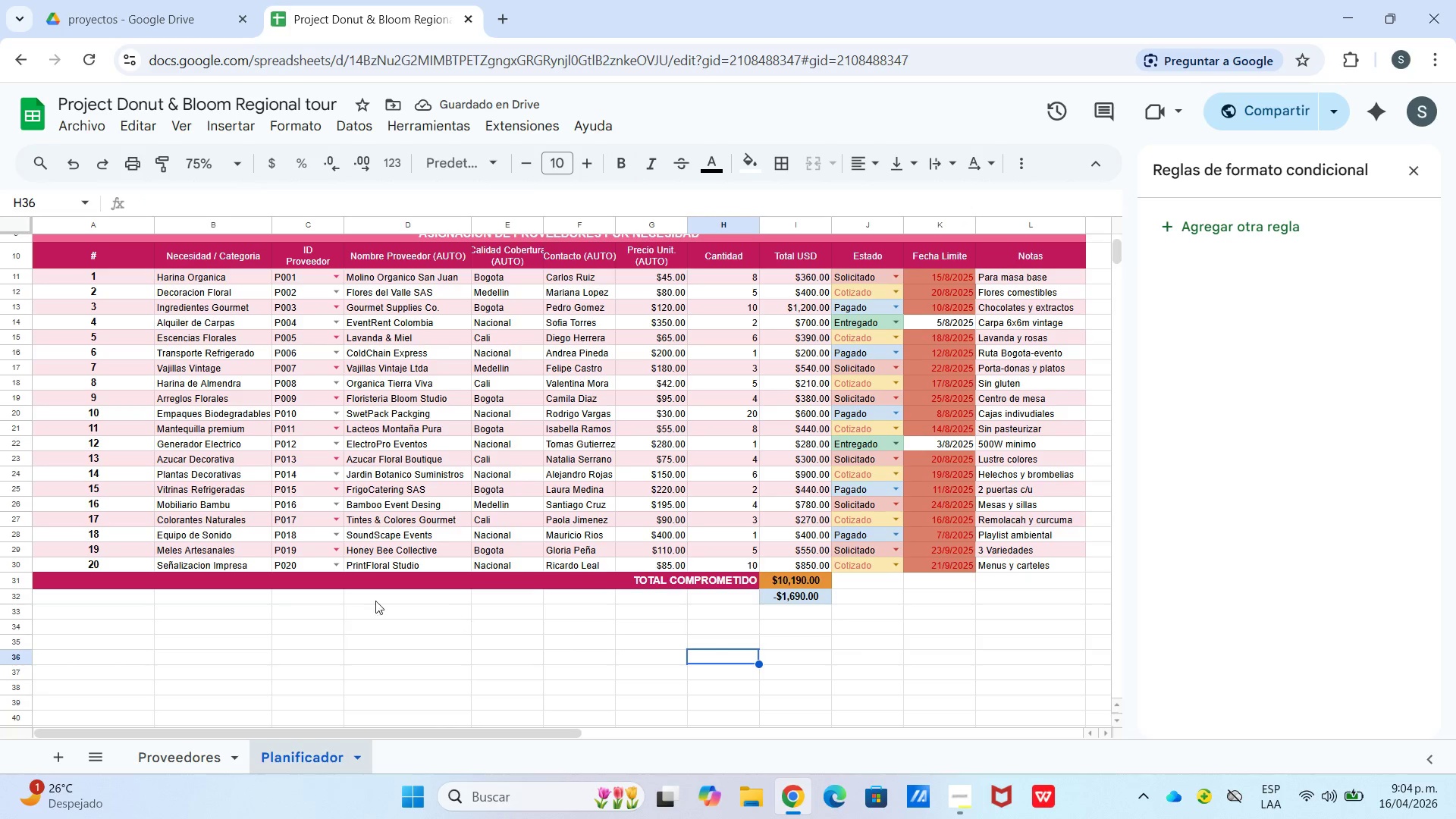 
left_click_drag(start_coordinate=[94, 595], to_coordinate=[725, 597])
 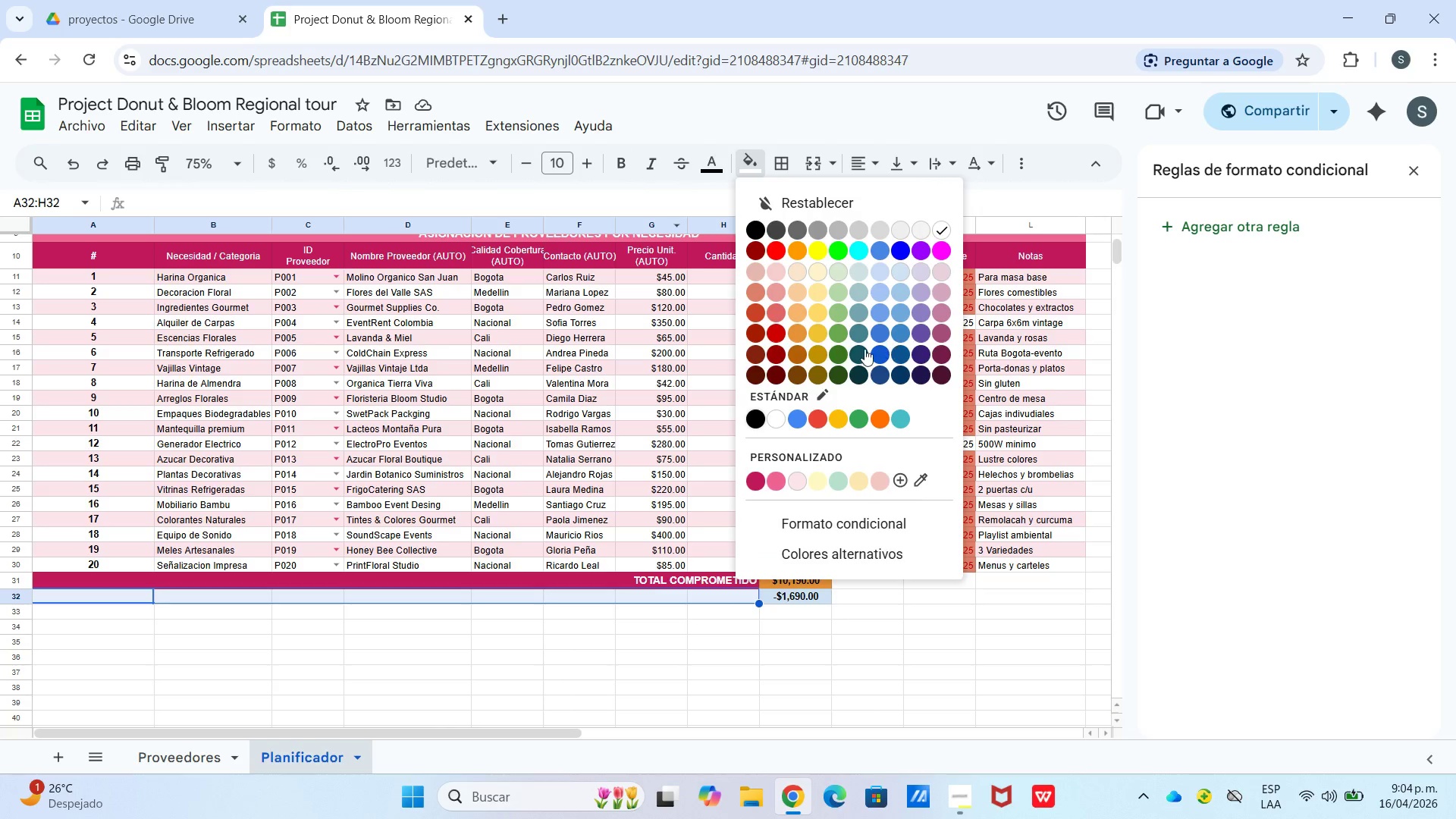 
left_click([844, 349])
 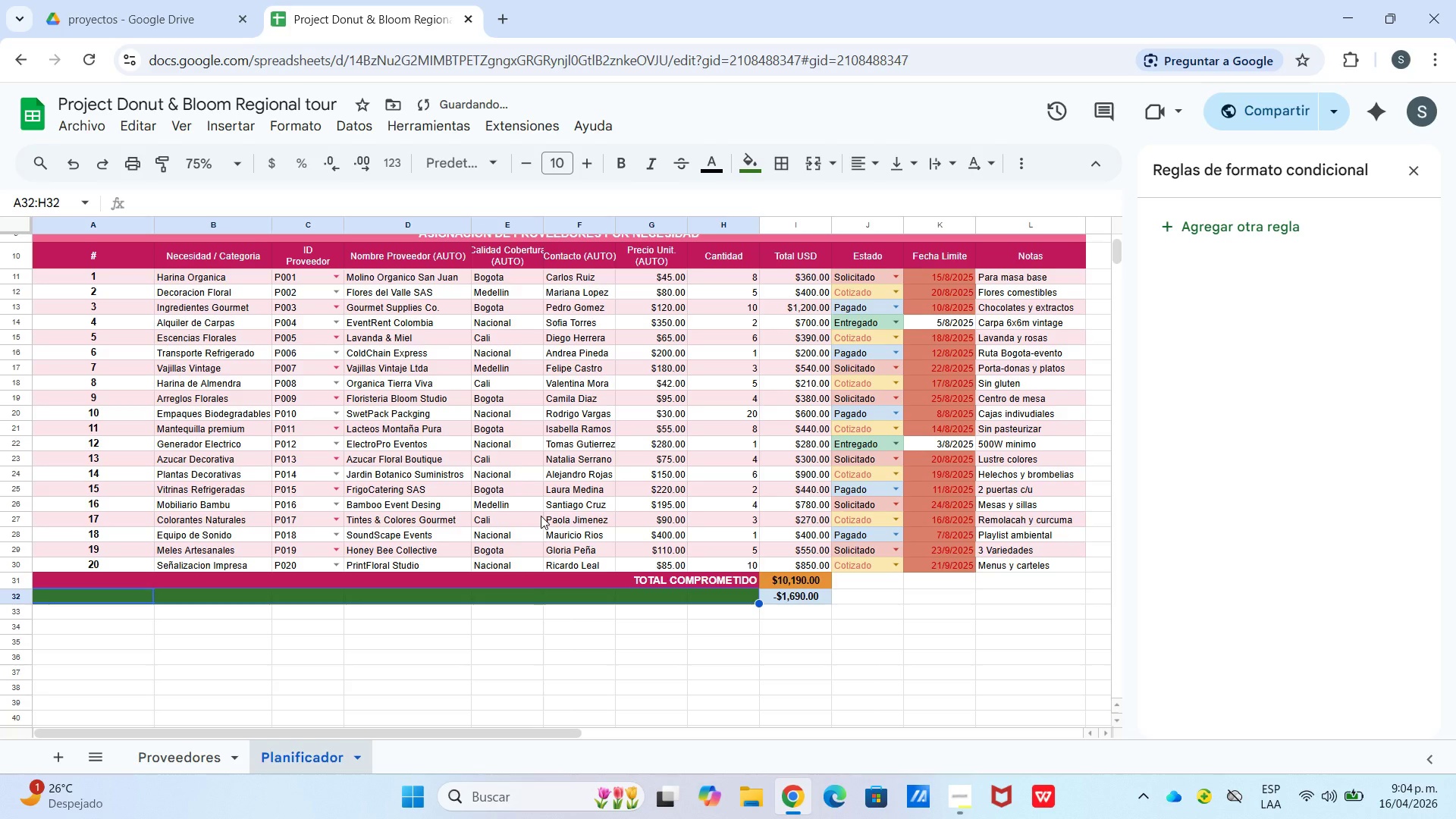 
type(PRESUPUESTO RESTANTE)
 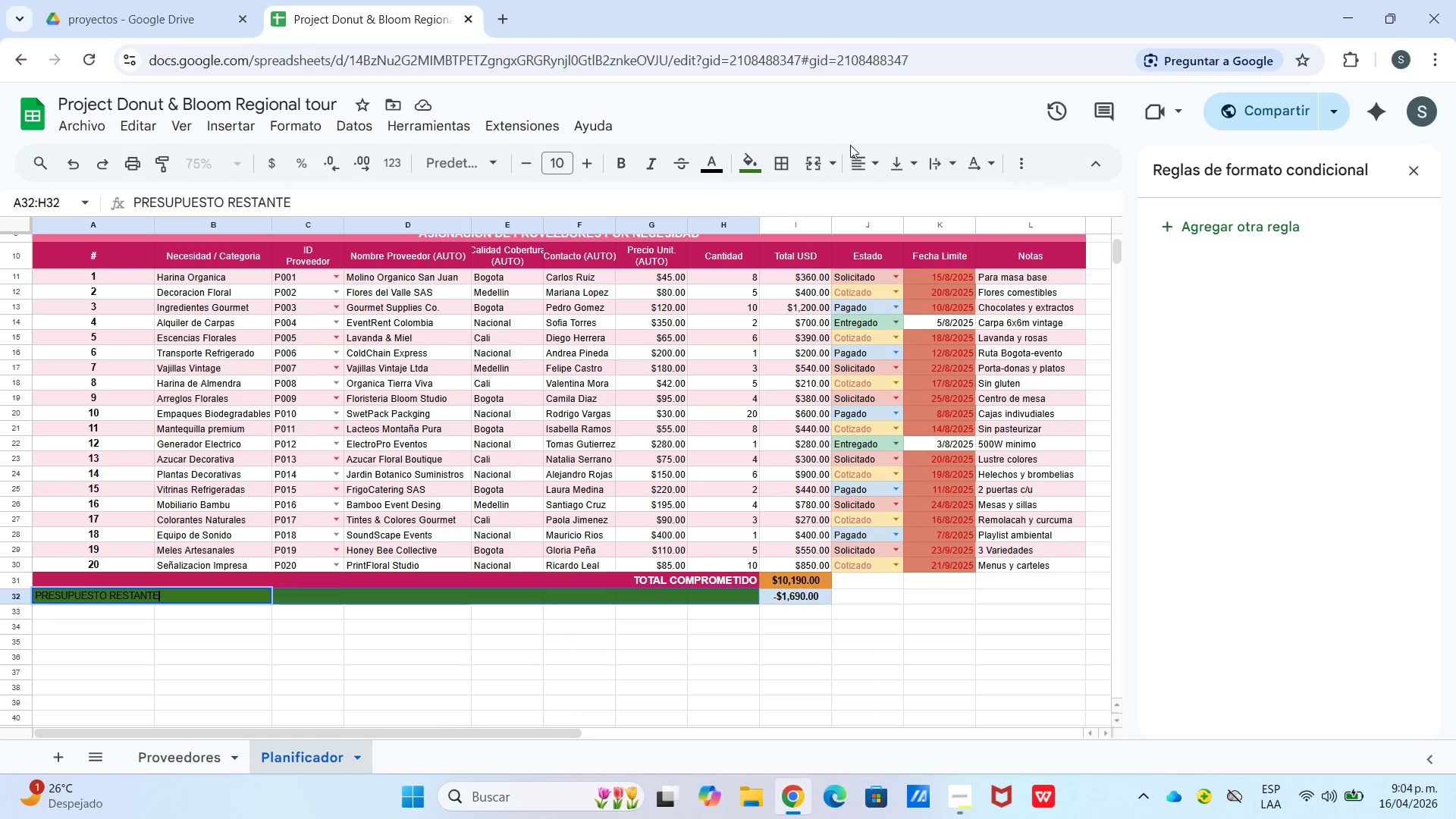 
left_click([880, 174])
 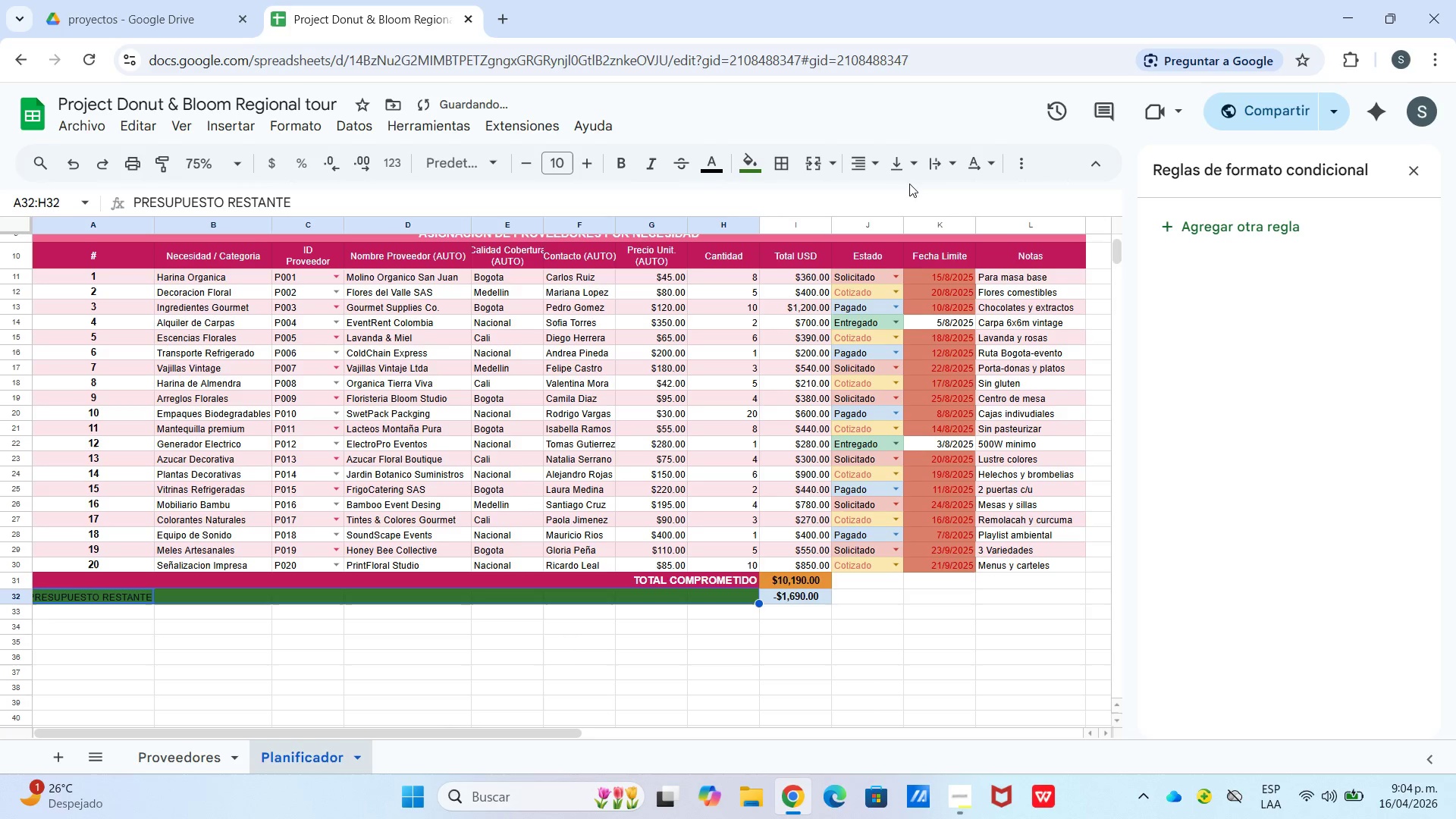 
double_click([899, 161])
 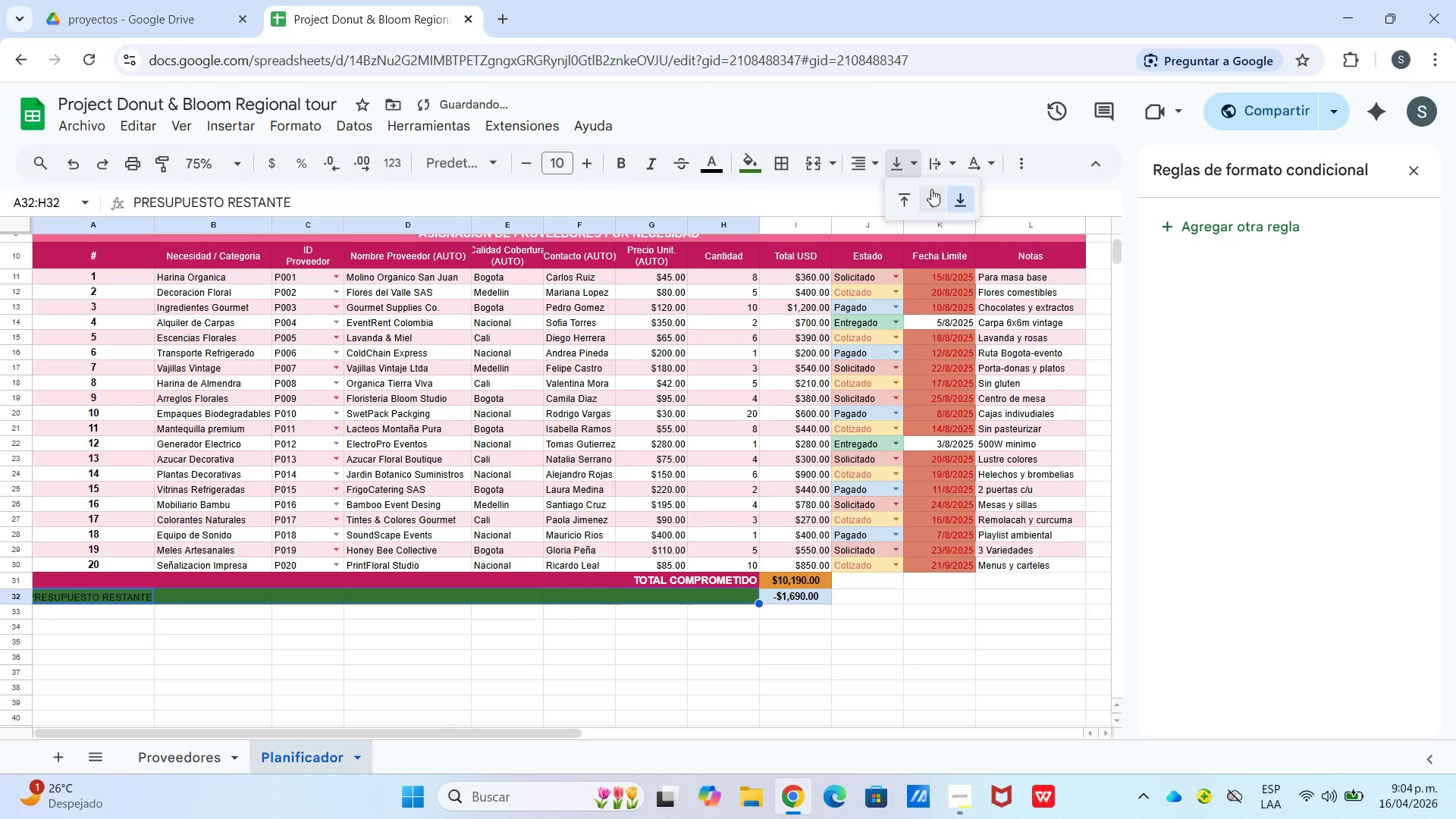 
left_click([933, 191])
 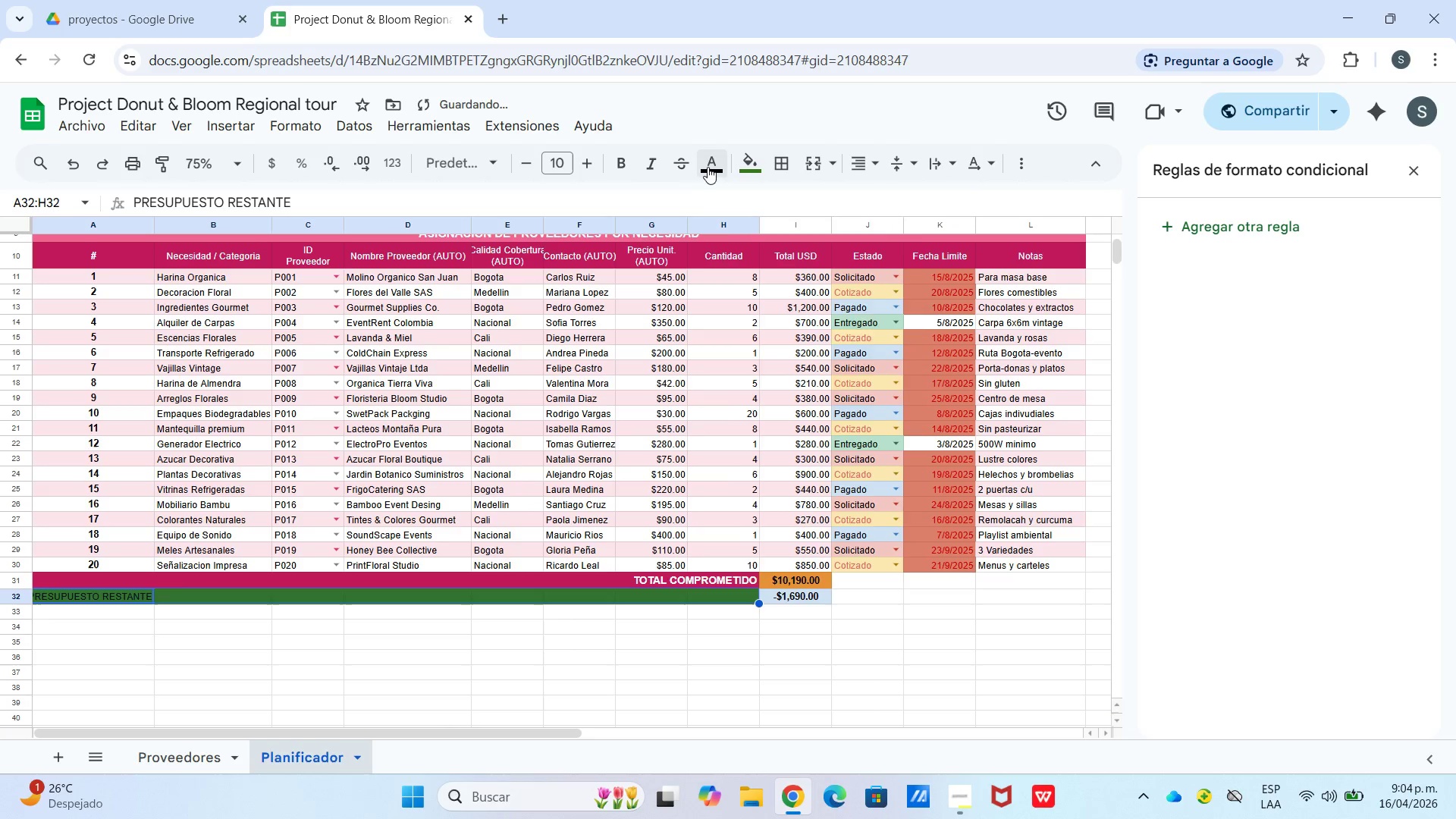 
left_click_drag(start_coordinate=[708, 165], to_coordinate=[713, 165])
 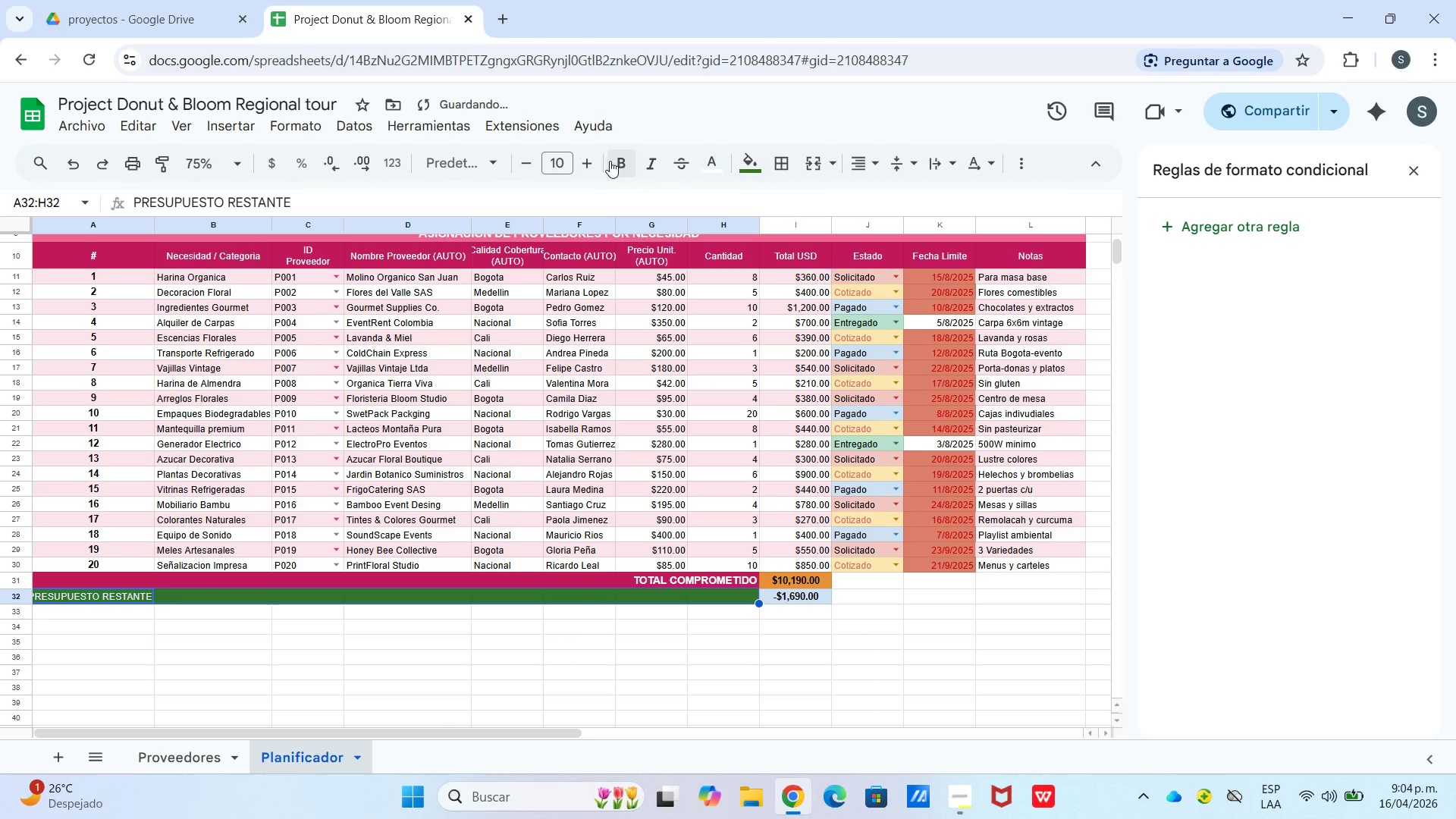 
left_click([629, 157])
 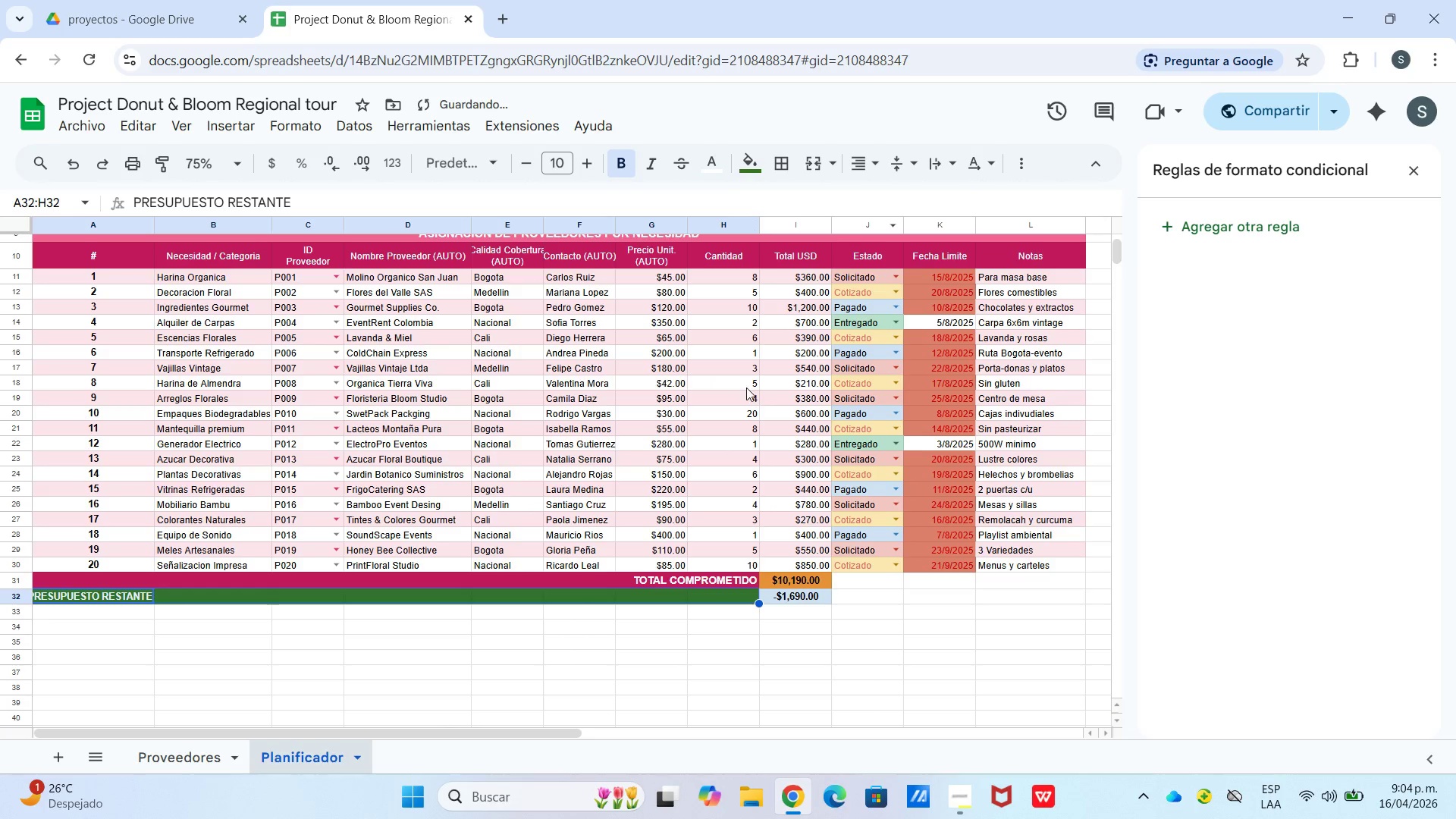 
left_click([649, 643])
 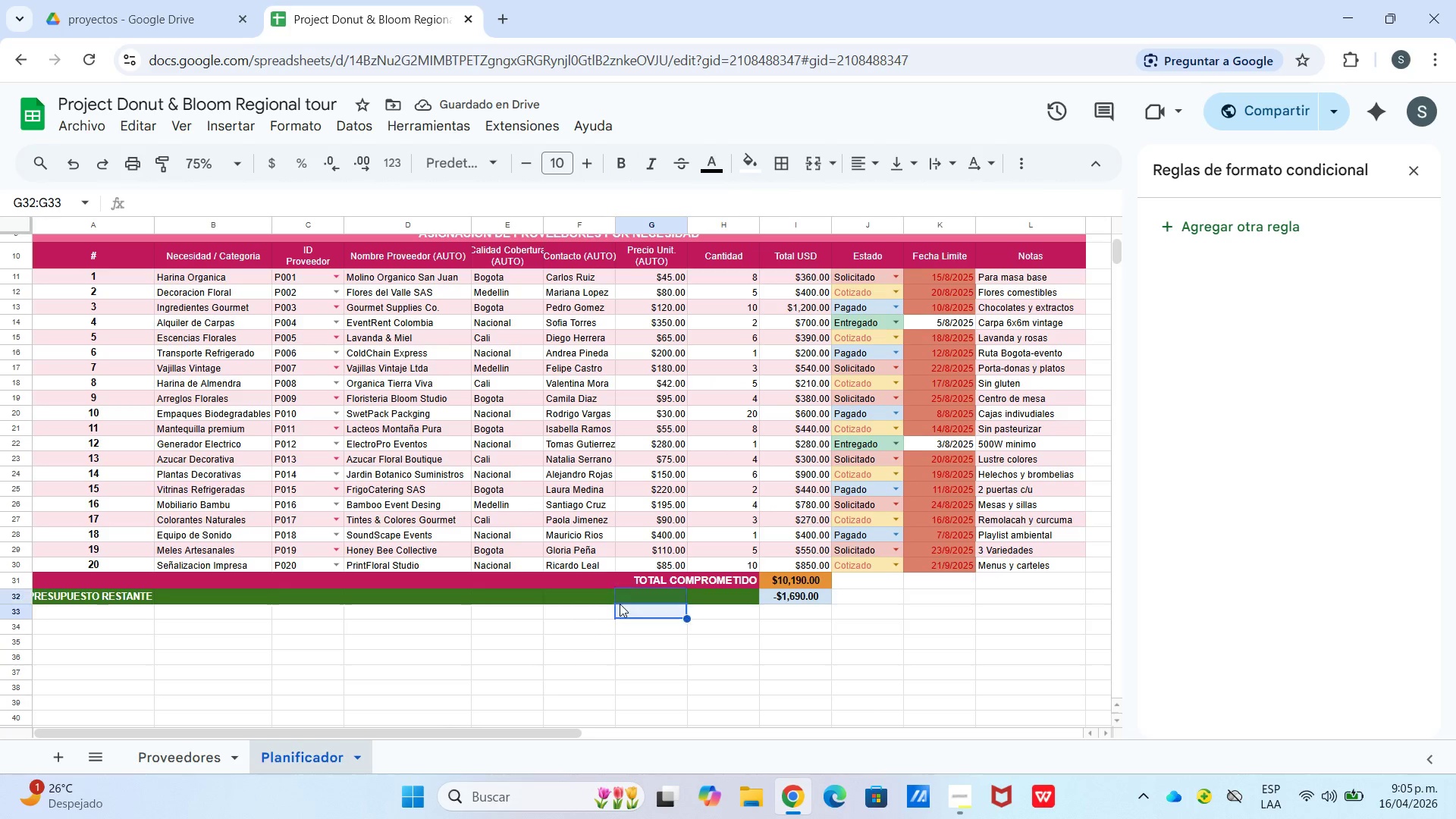 
left_click([621, 598])
 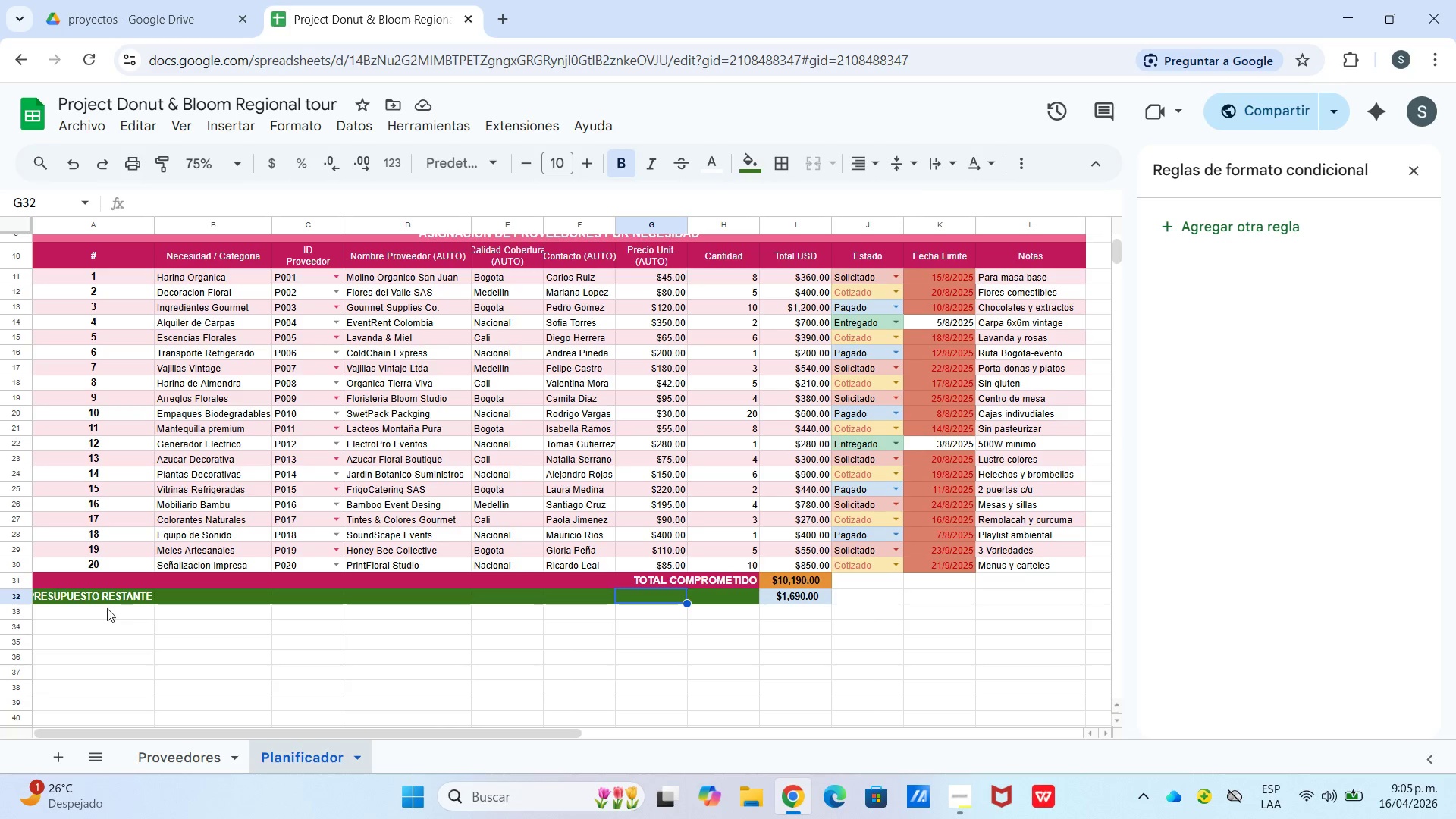 
left_click_drag(start_coordinate=[101, 594], to_coordinate=[714, 596])
 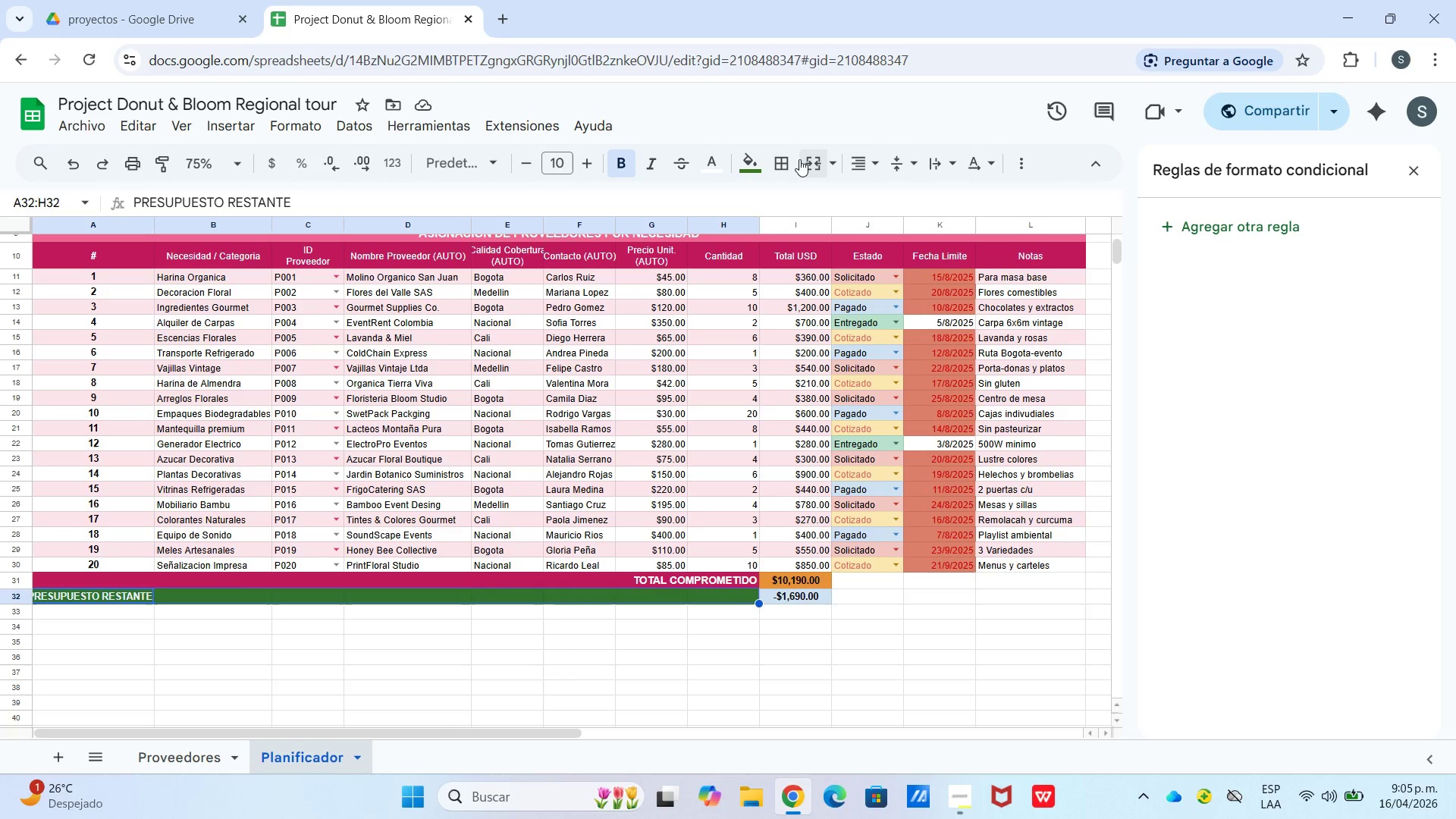 
left_click([799, 159])
 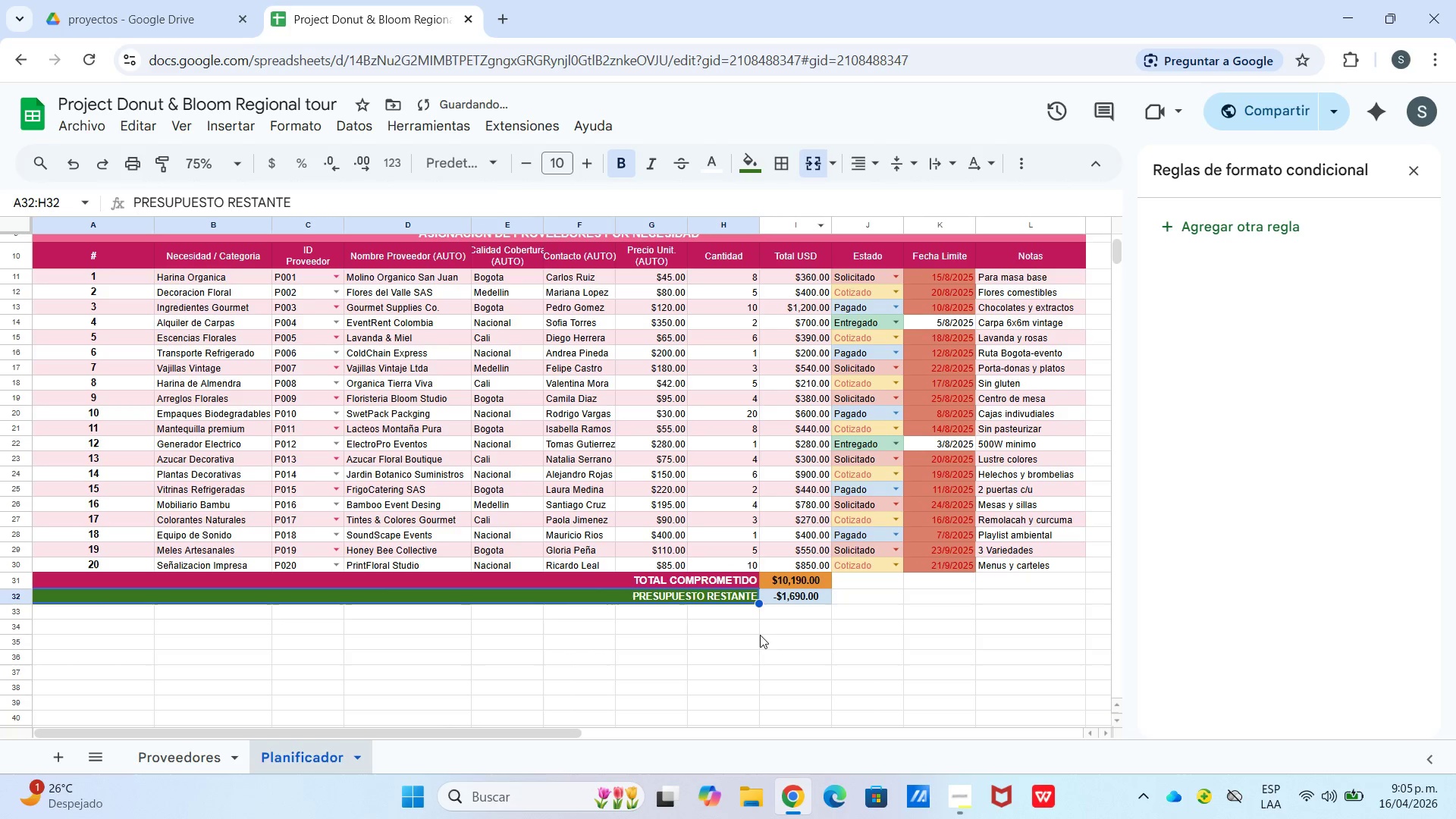 
left_click([752, 664])
 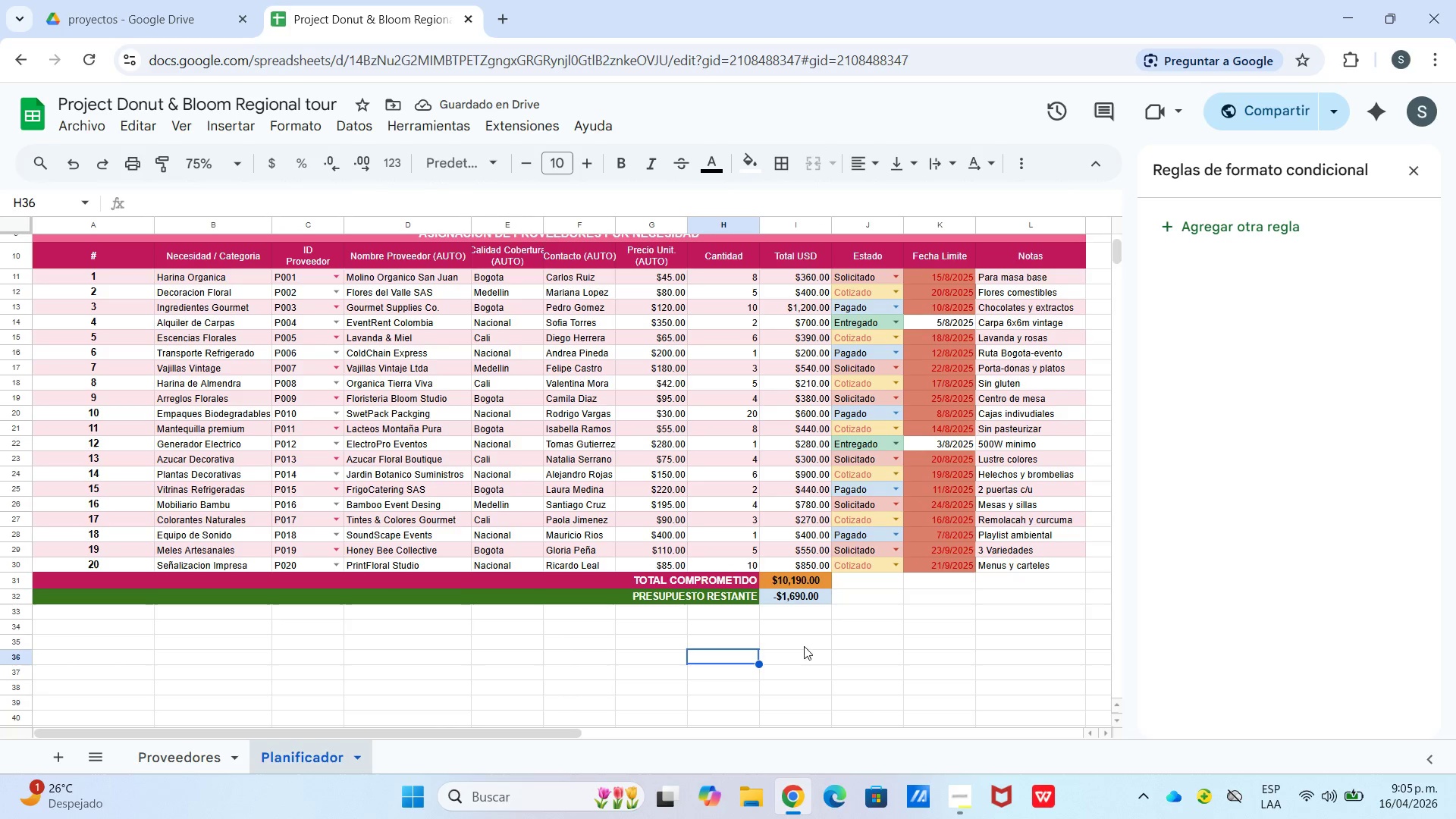 
left_click_drag(start_coordinate=[745, 654], to_coordinate=[754, 650])
 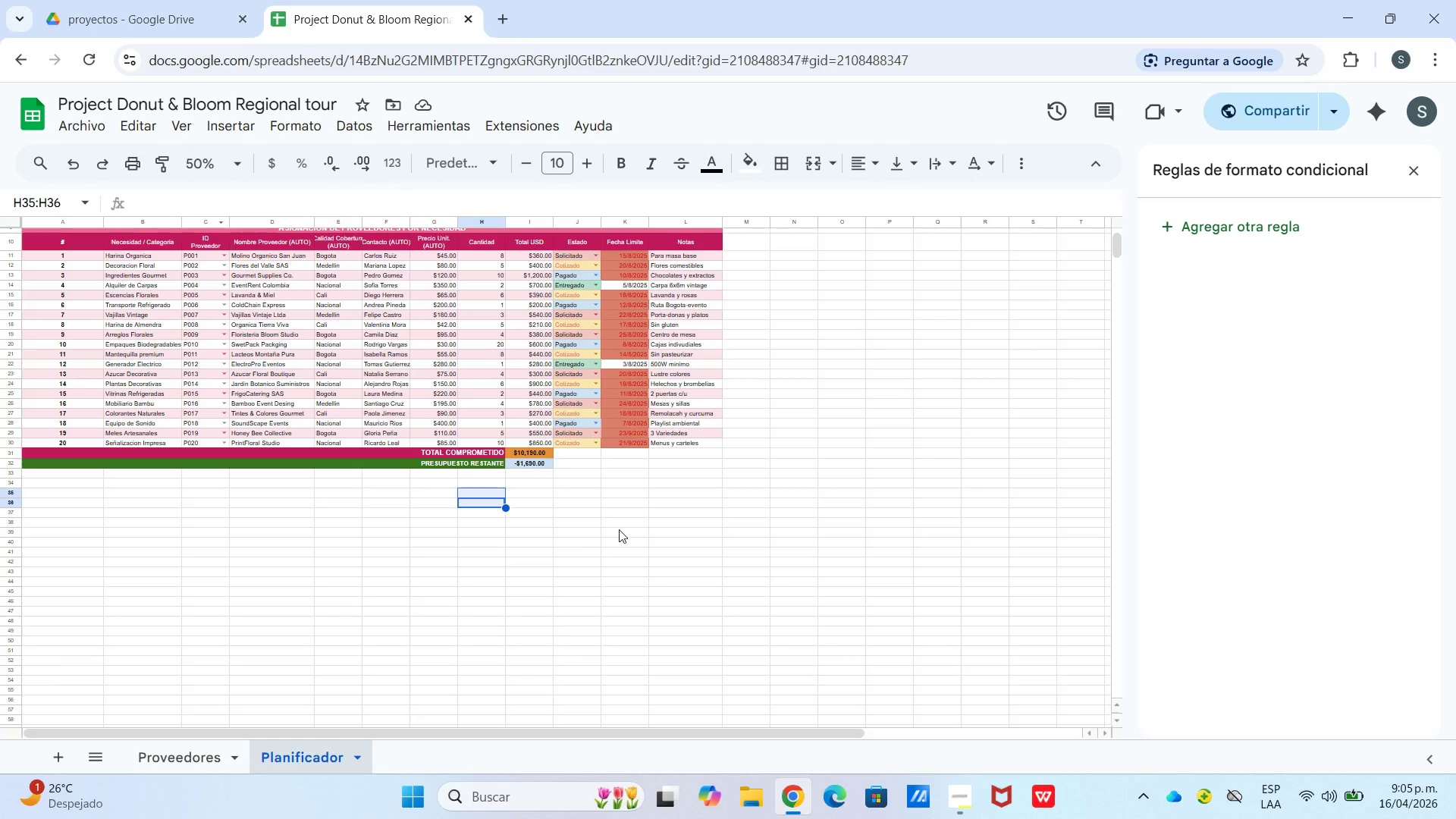 
wait(8.66)
 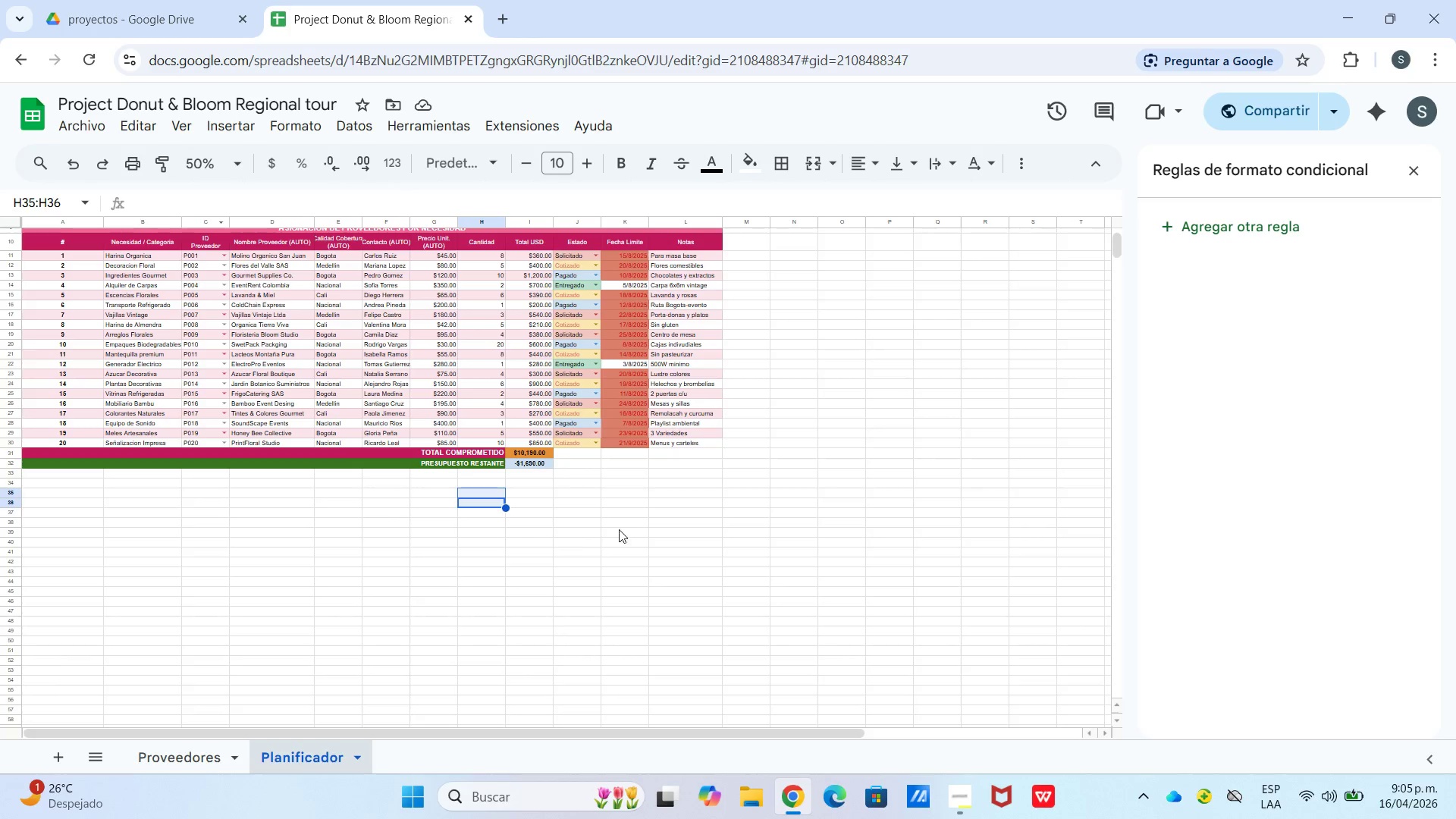 
left_click([61, 761])
 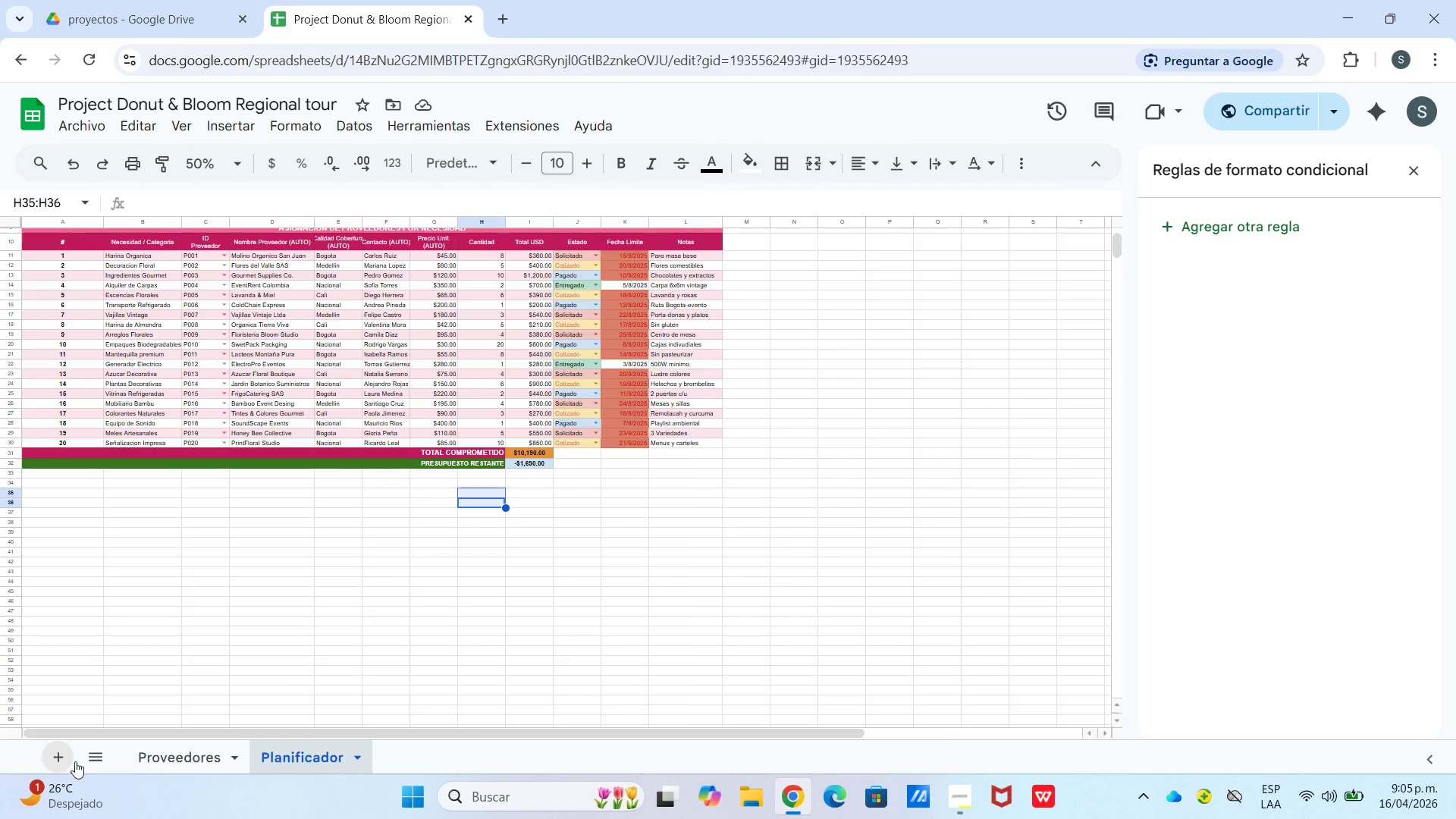 
mouse_move([95, 744])
 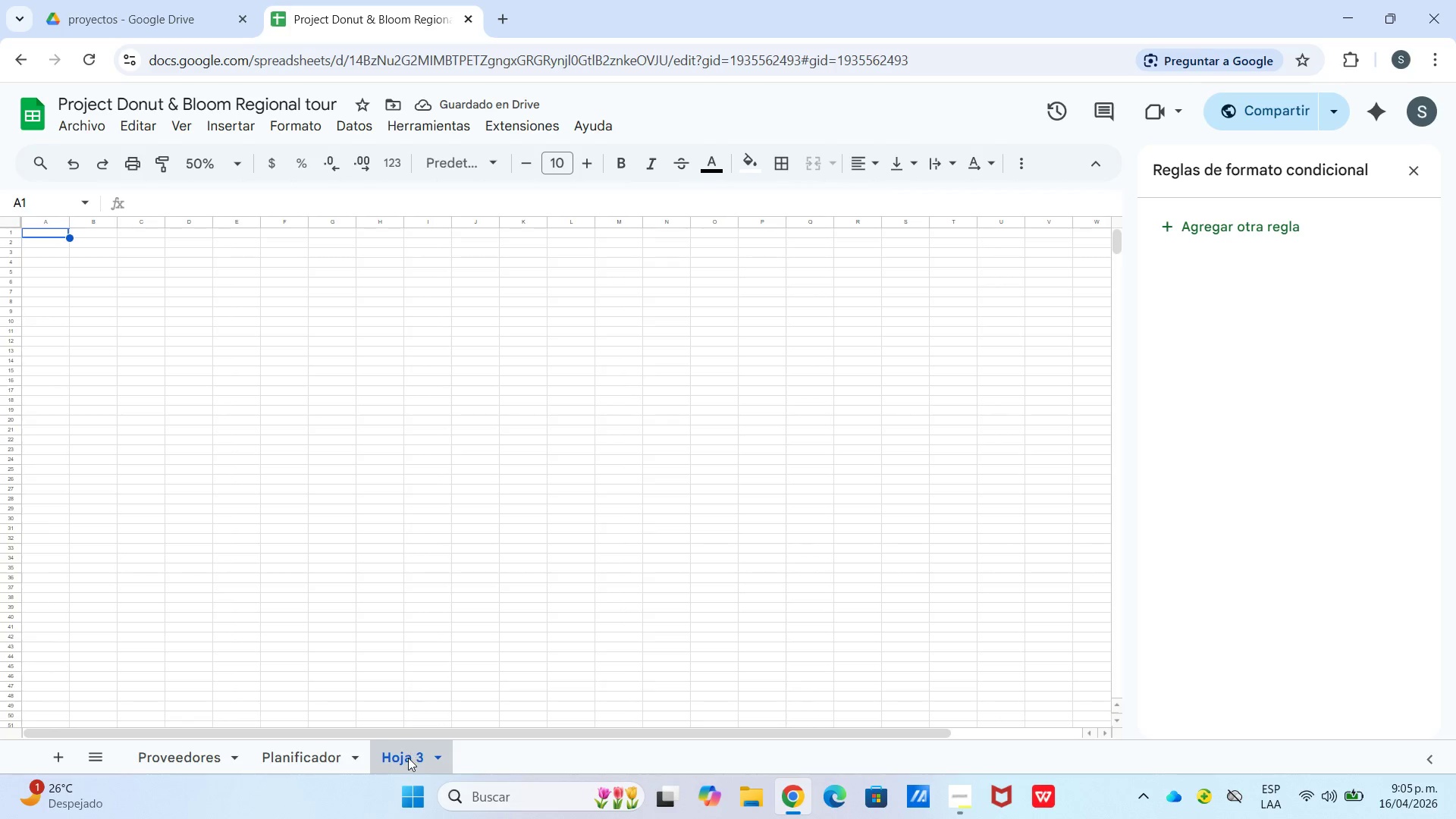 
double_click([408, 758])
 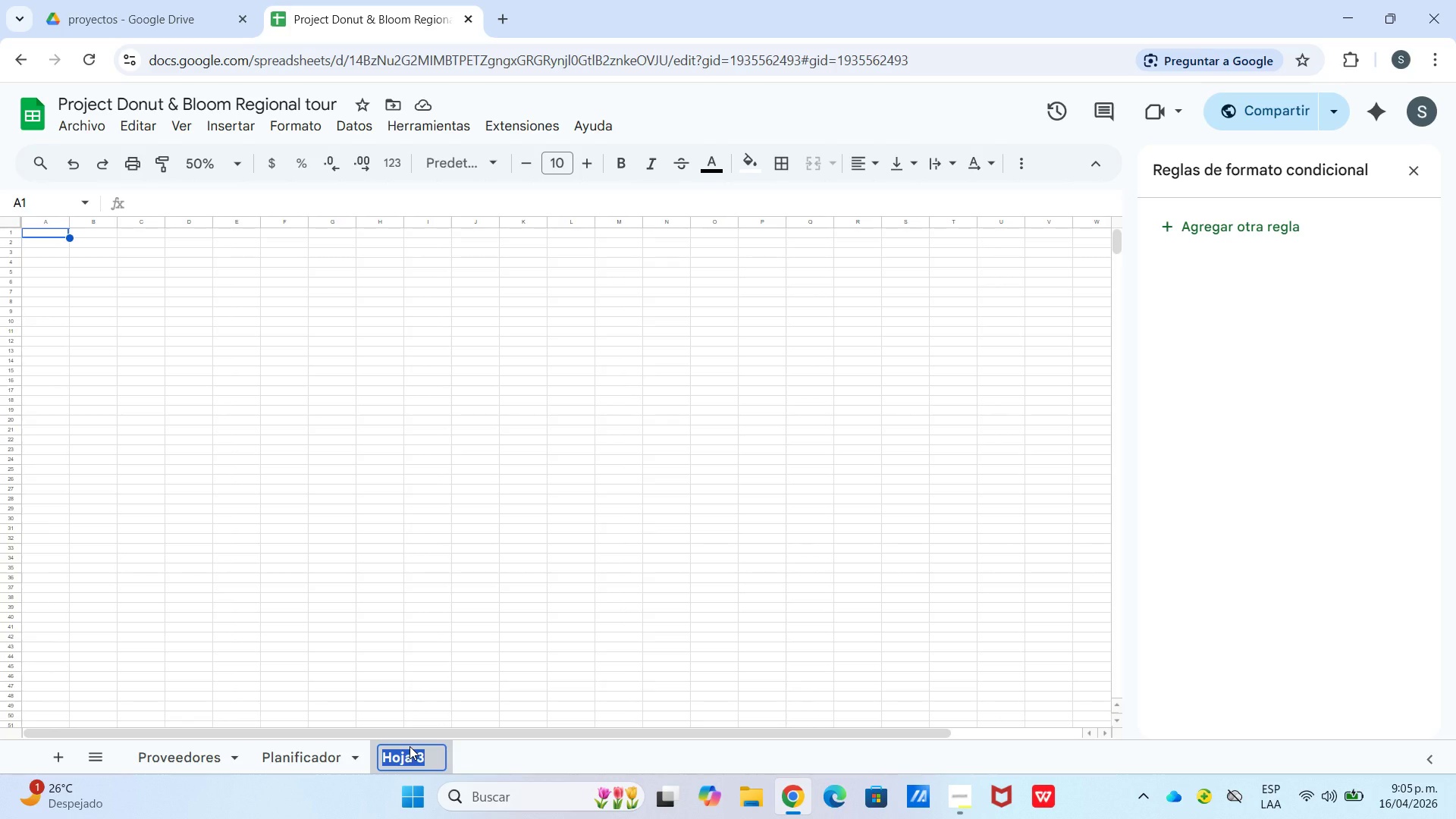 
key(Backspace)
type(Logistica)
 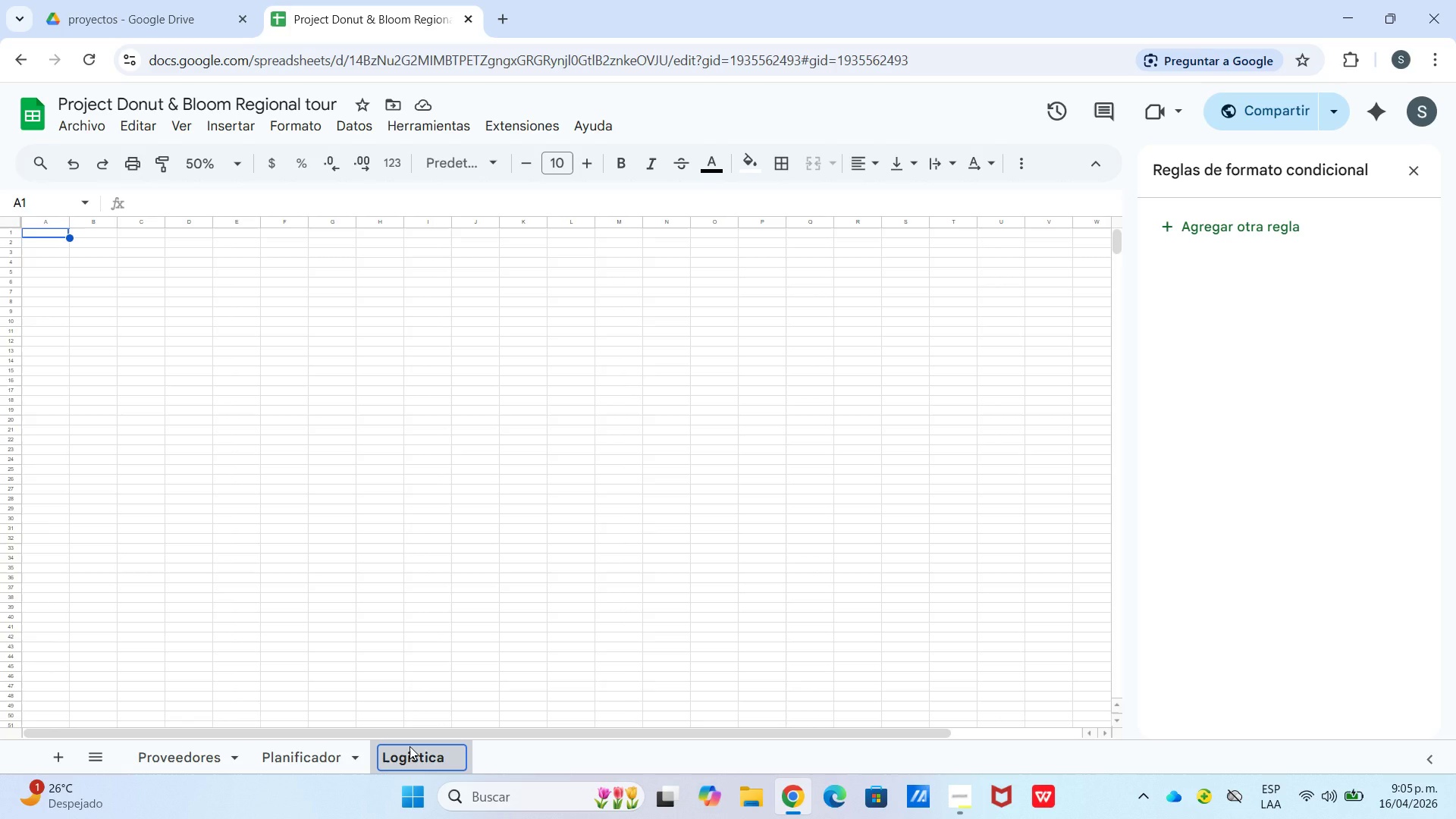 
wait(6.91)
 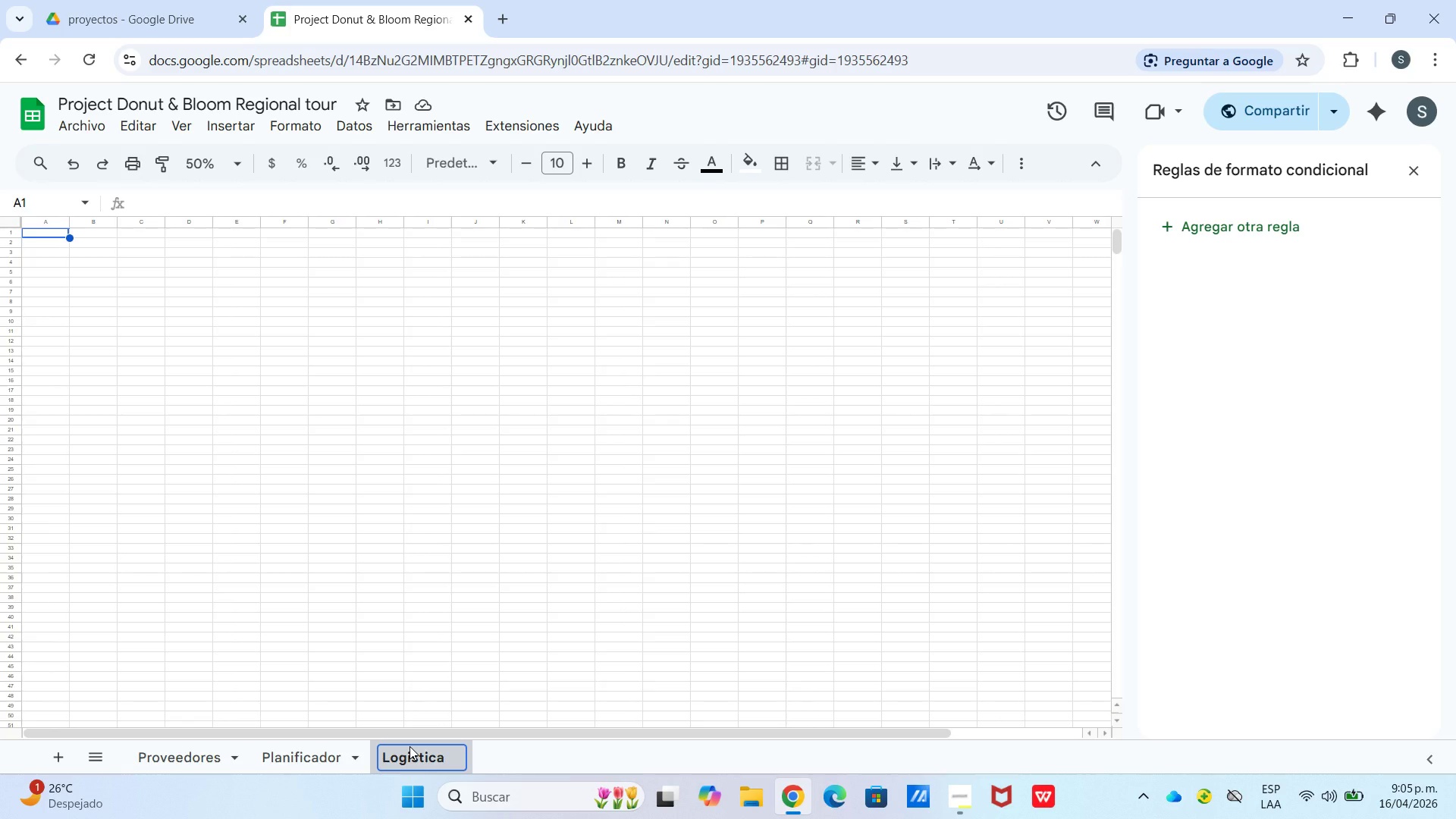 
left_click([221, 299])
 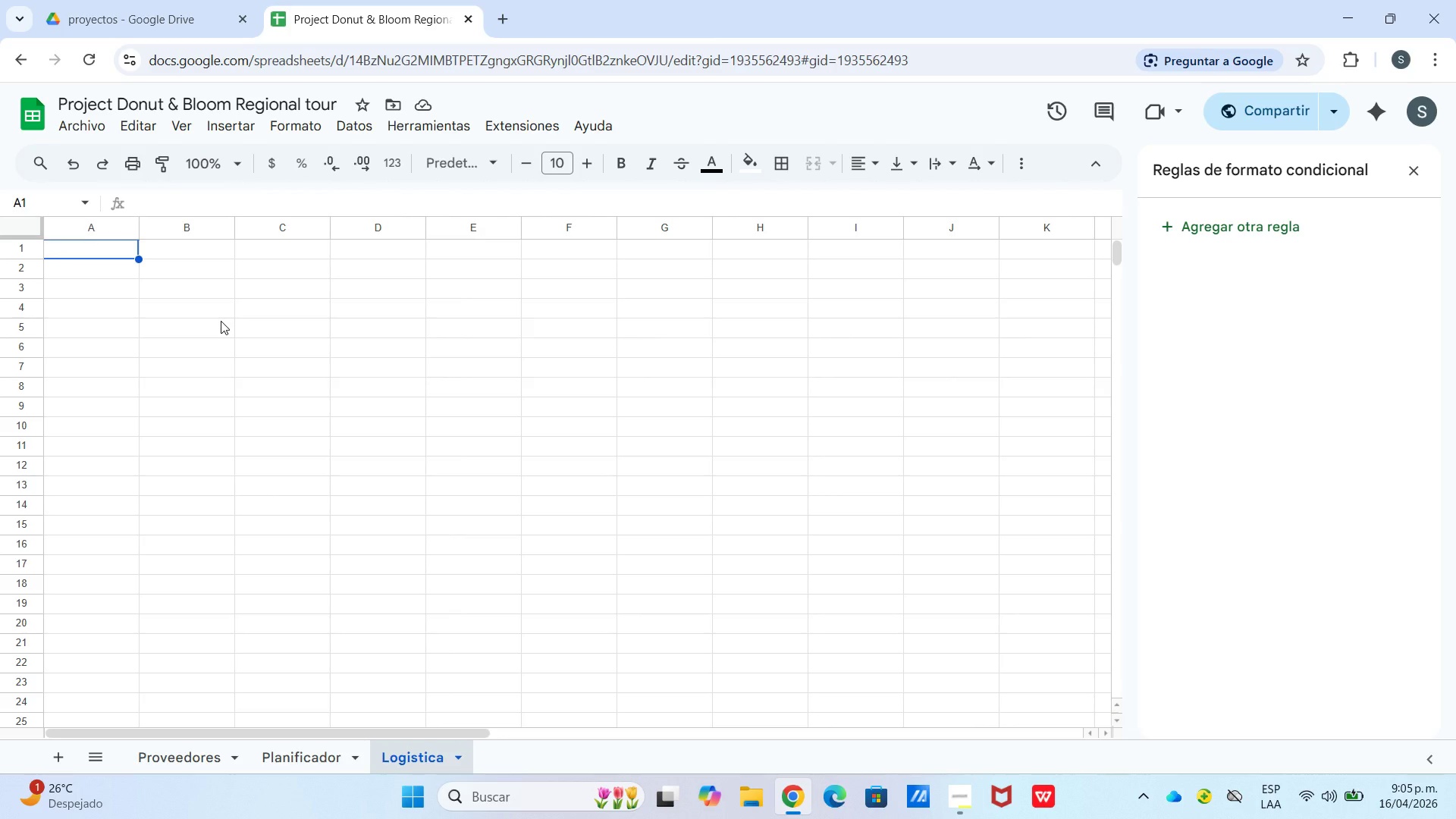 
wait(8.53)
 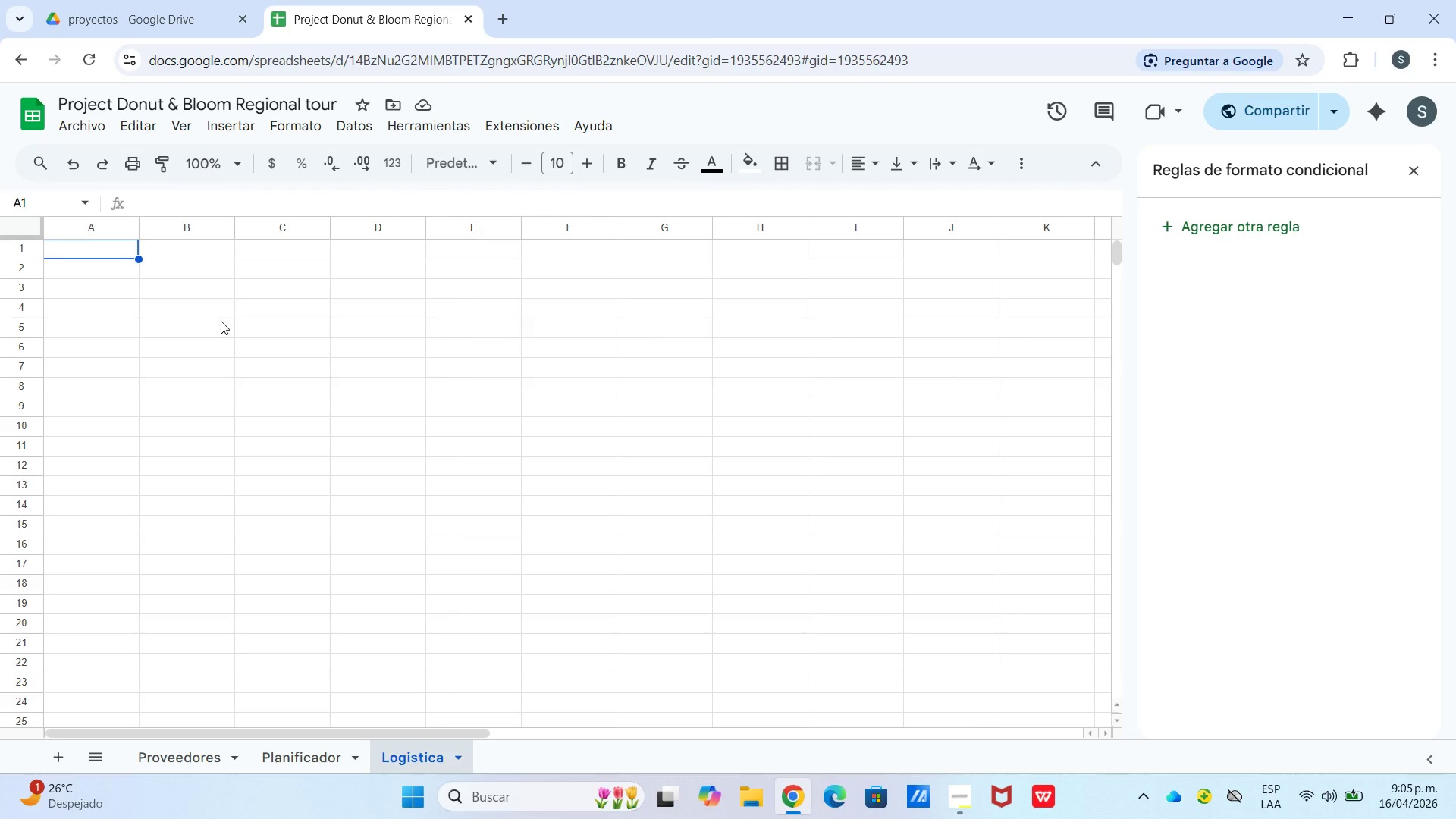 
left_click_drag(start_coordinate=[362, 730], to_coordinate=[532, 714])
 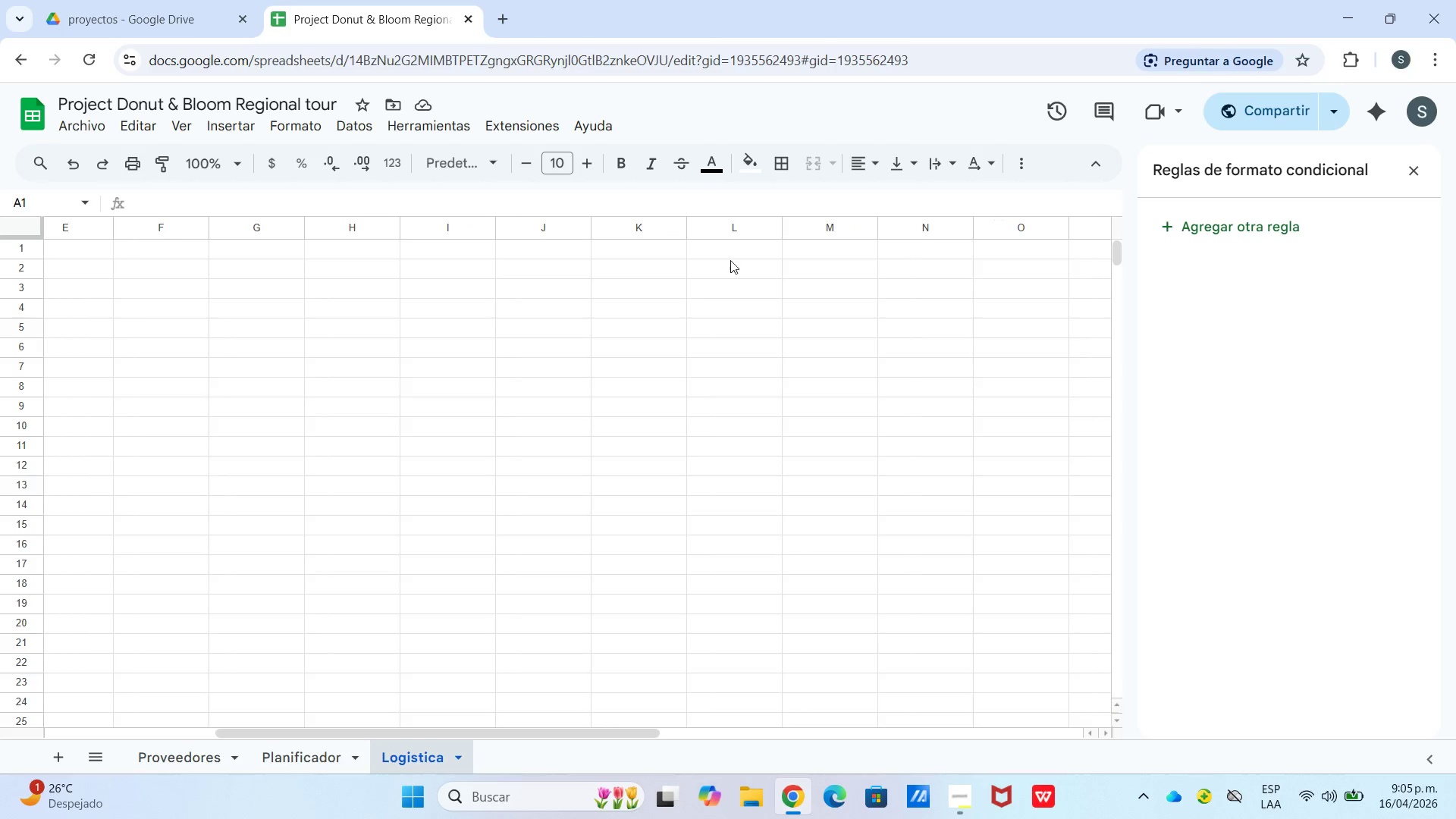 
left_click([735, 249])
 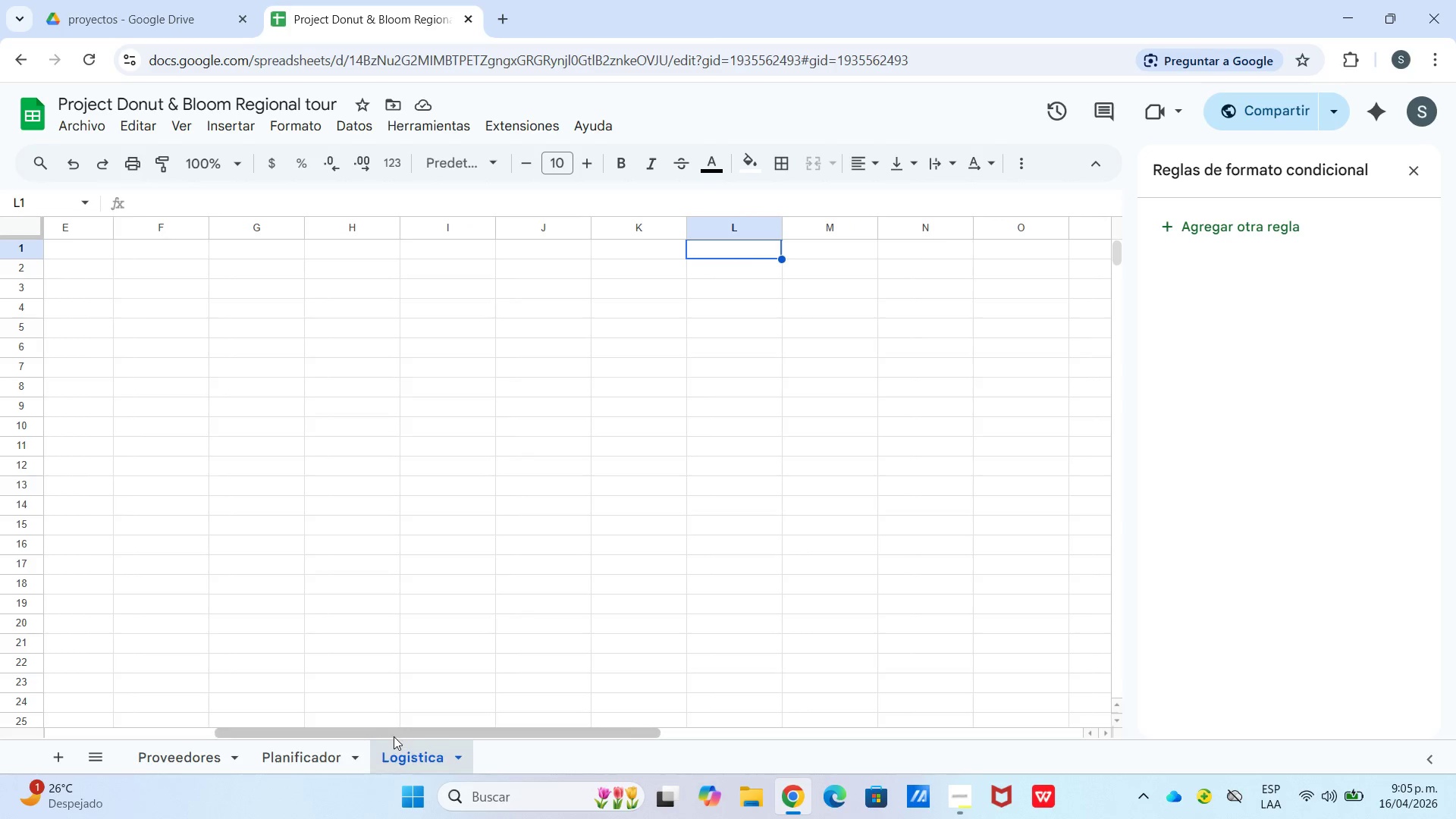 
left_click_drag(start_coordinate=[396, 736], to_coordinate=[99, 720])
 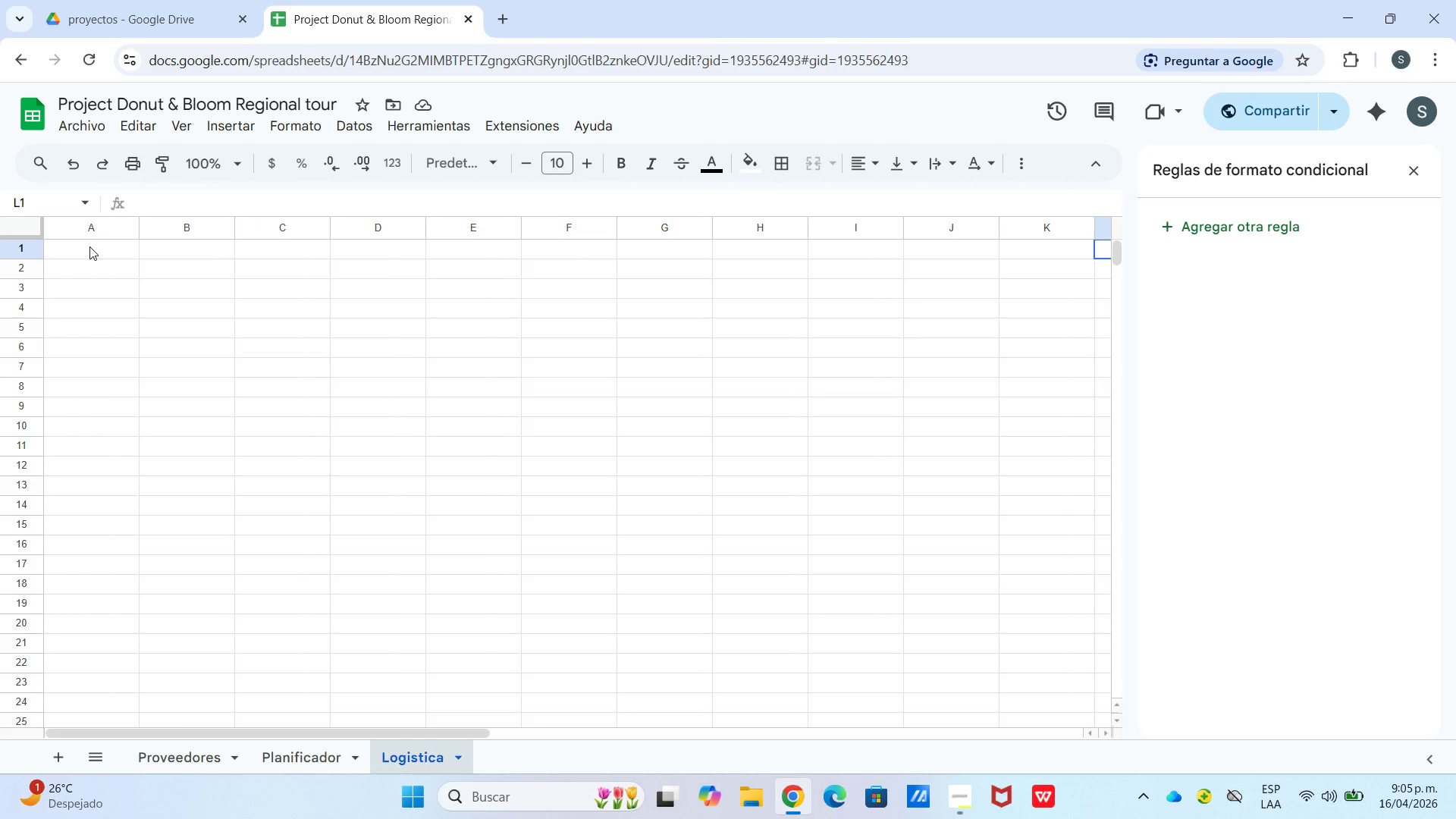 
left_click_drag(start_coordinate=[91, 244], to_coordinate=[759, 239])
 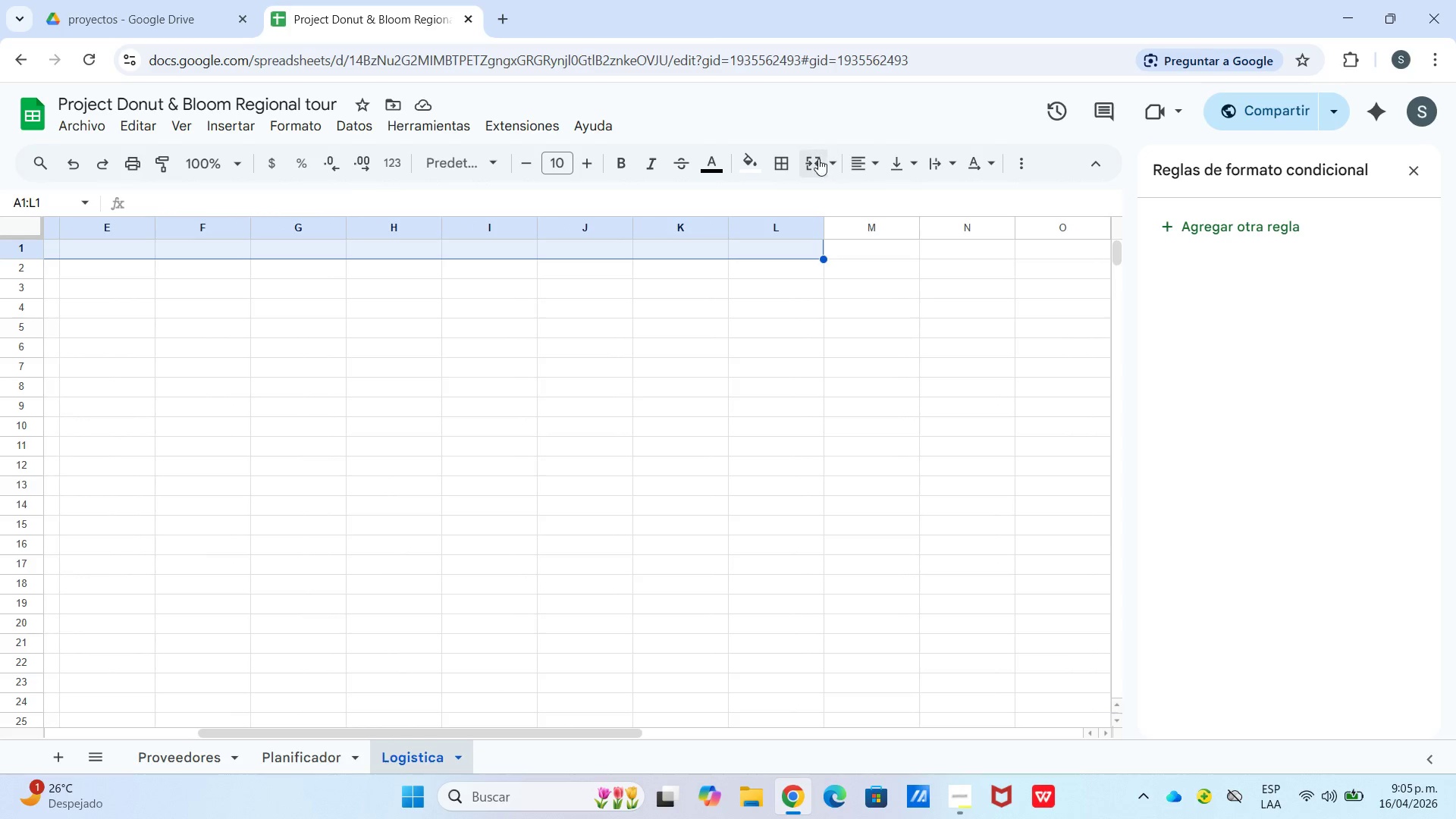 
left_click([817, 158])
 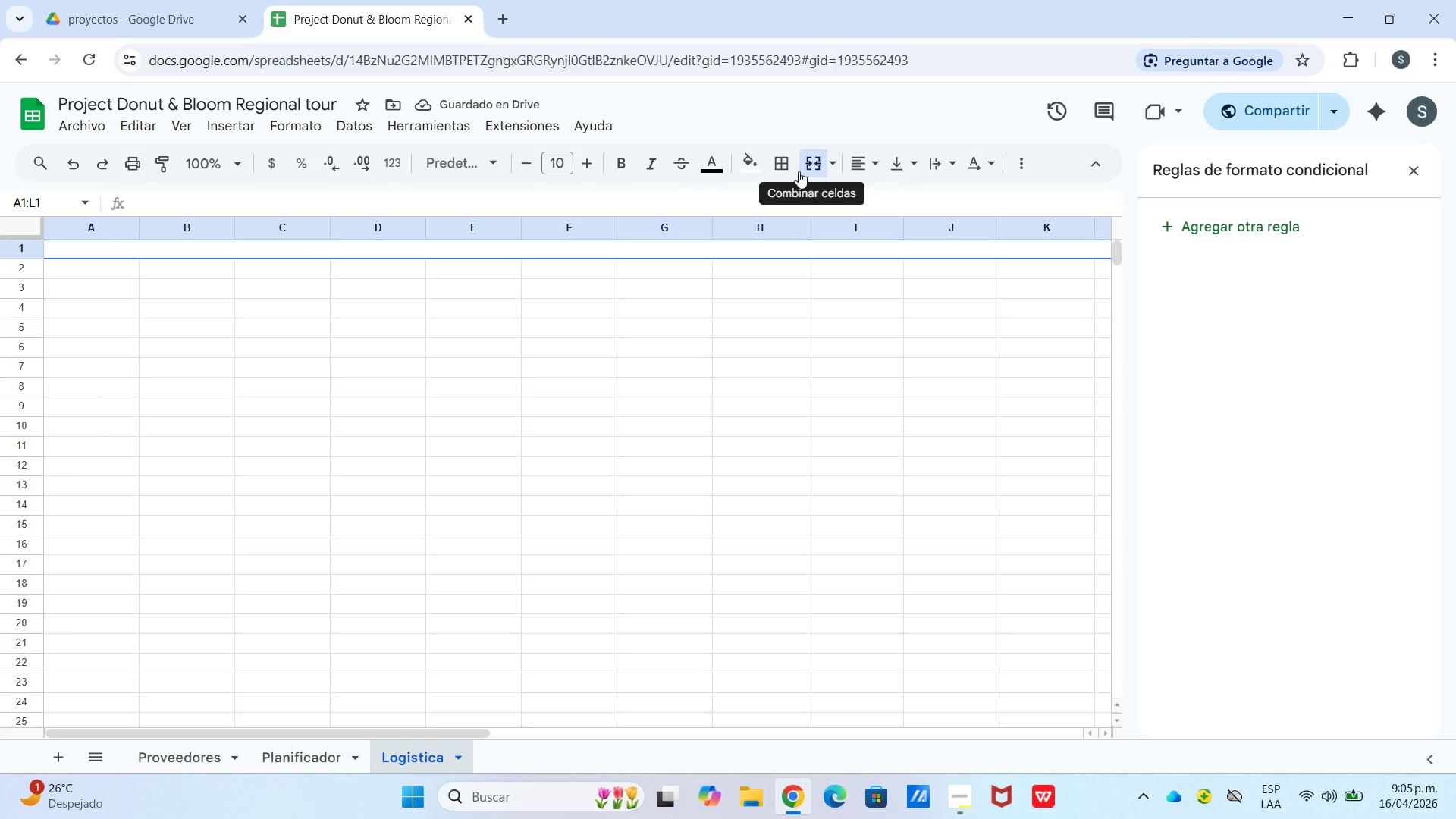 
type(LOGISTICA Y SEGUIMIENTO DE PEDIDOS - DOM)
key(Backspace)
type(NUT)
 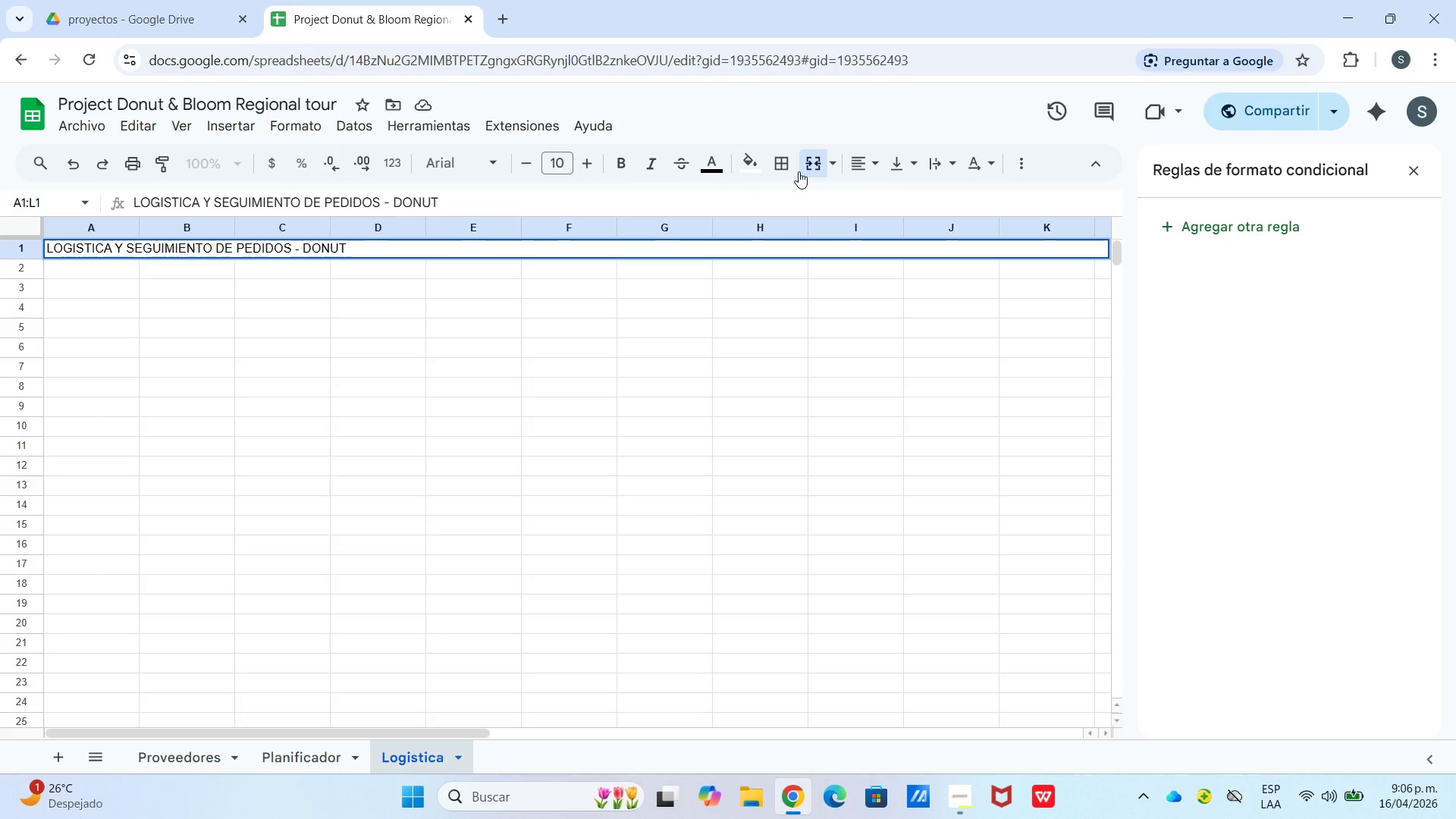 
wait(5.88)
 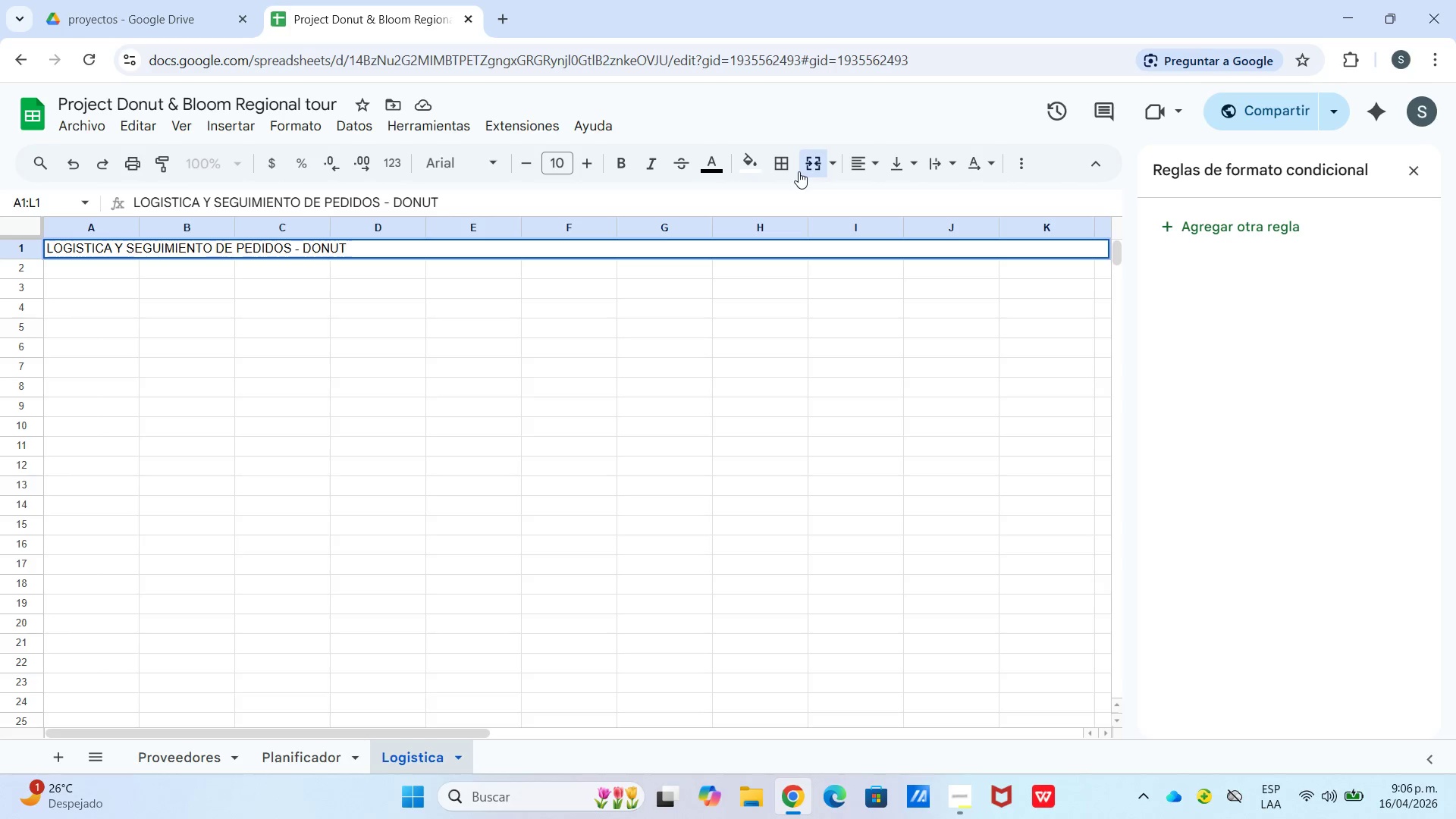 
type(^)
key(Backspace)
type( ^ BLOOM)
 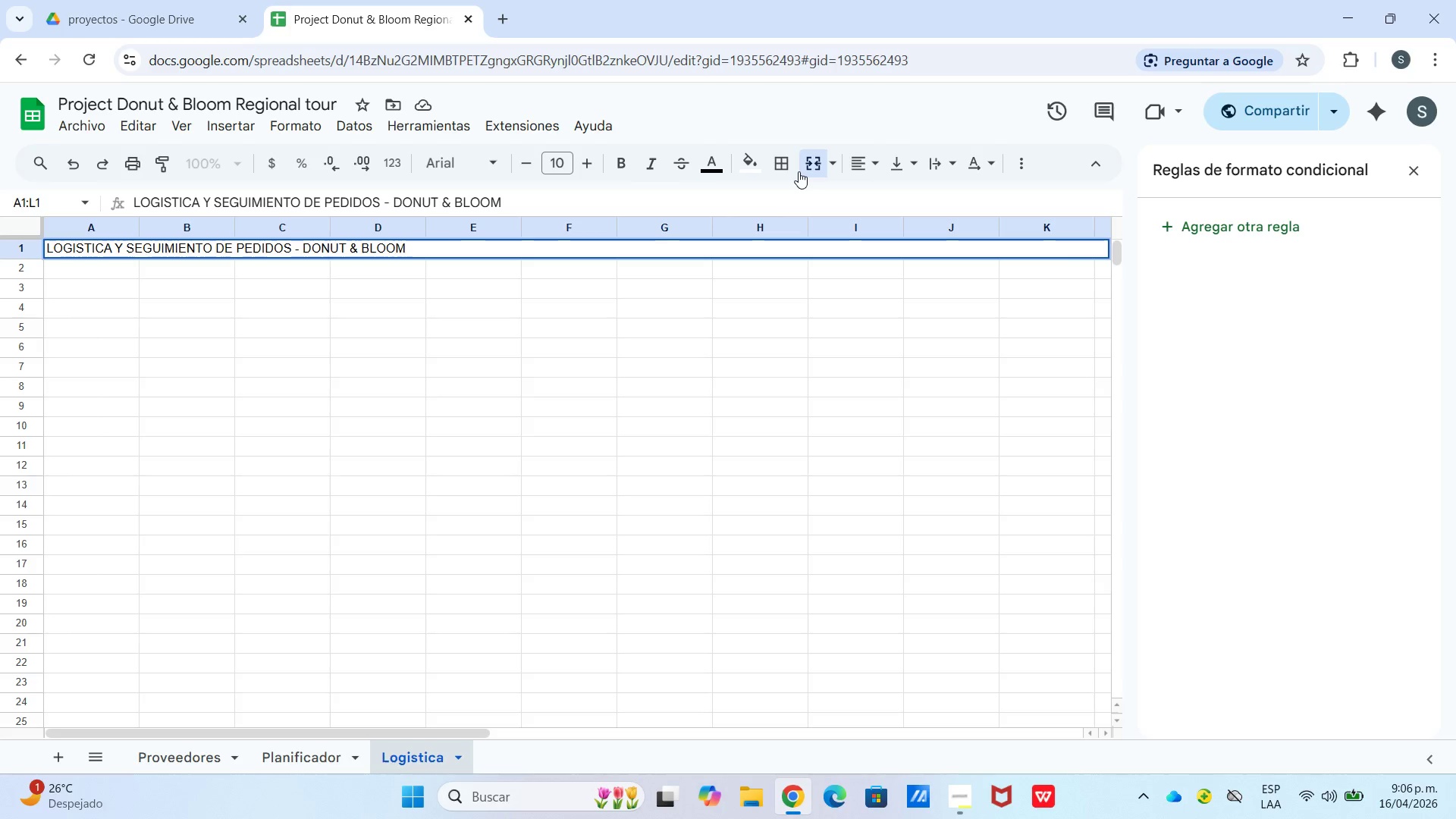 
left_click_drag(start_coordinate=[318, 336], to_coordinate=[310, 336])
 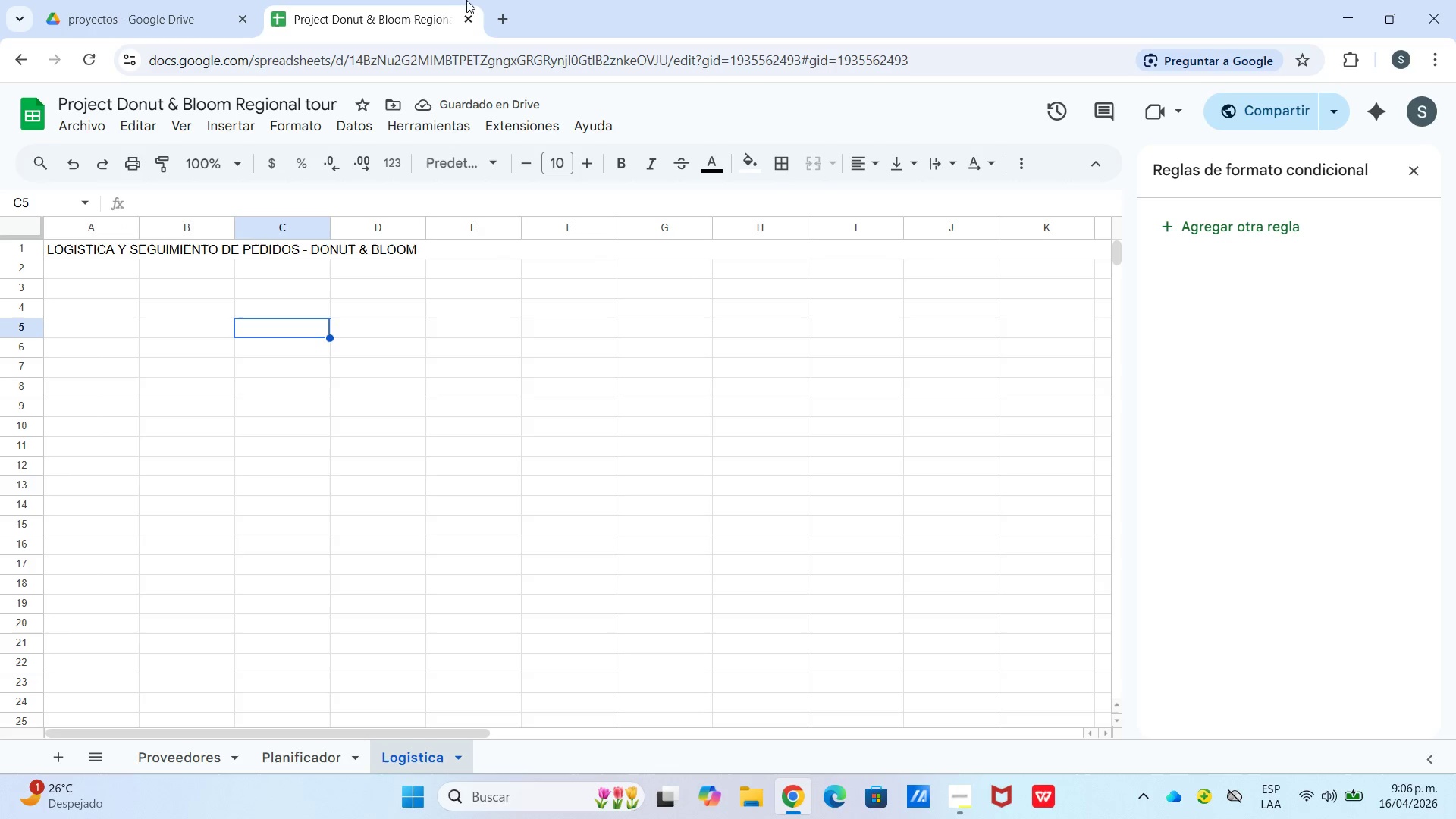 
left_click_drag(start_coordinate=[136, 274], to_coordinate=[133, 270])
 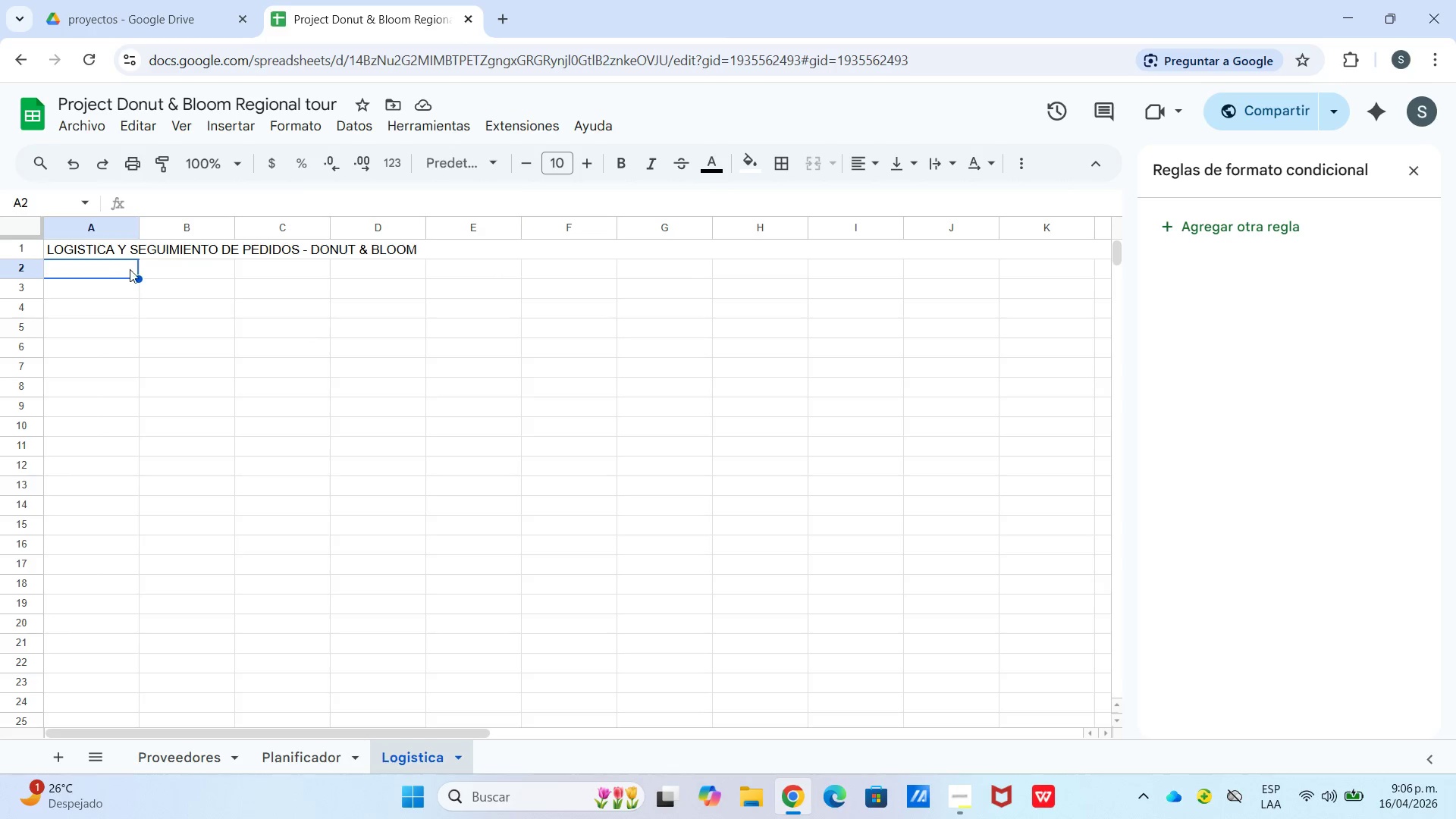 
left_click_drag(start_coordinate=[127, 269], to_coordinate=[502, 265])
 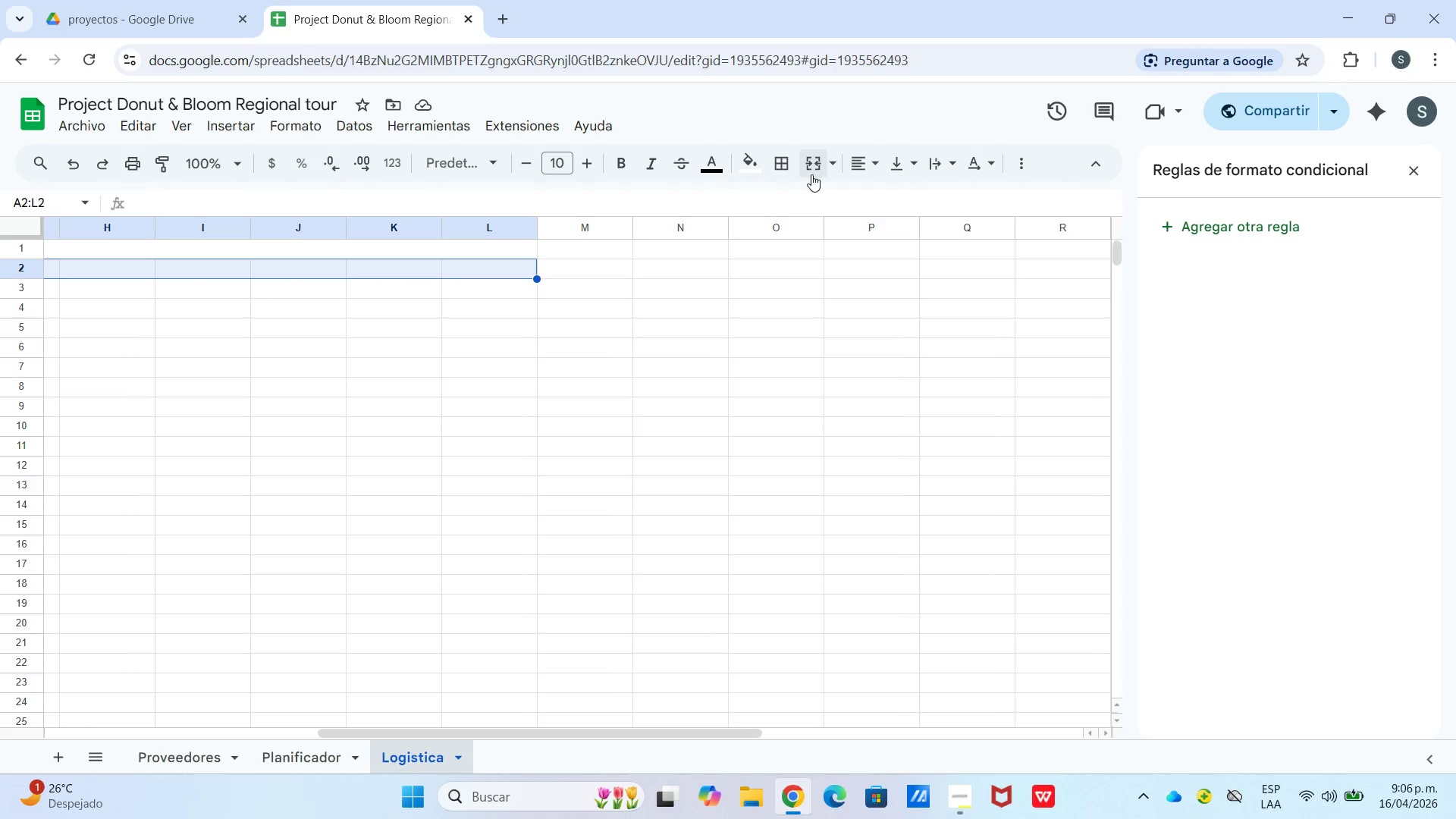 
left_click([815, 168])
 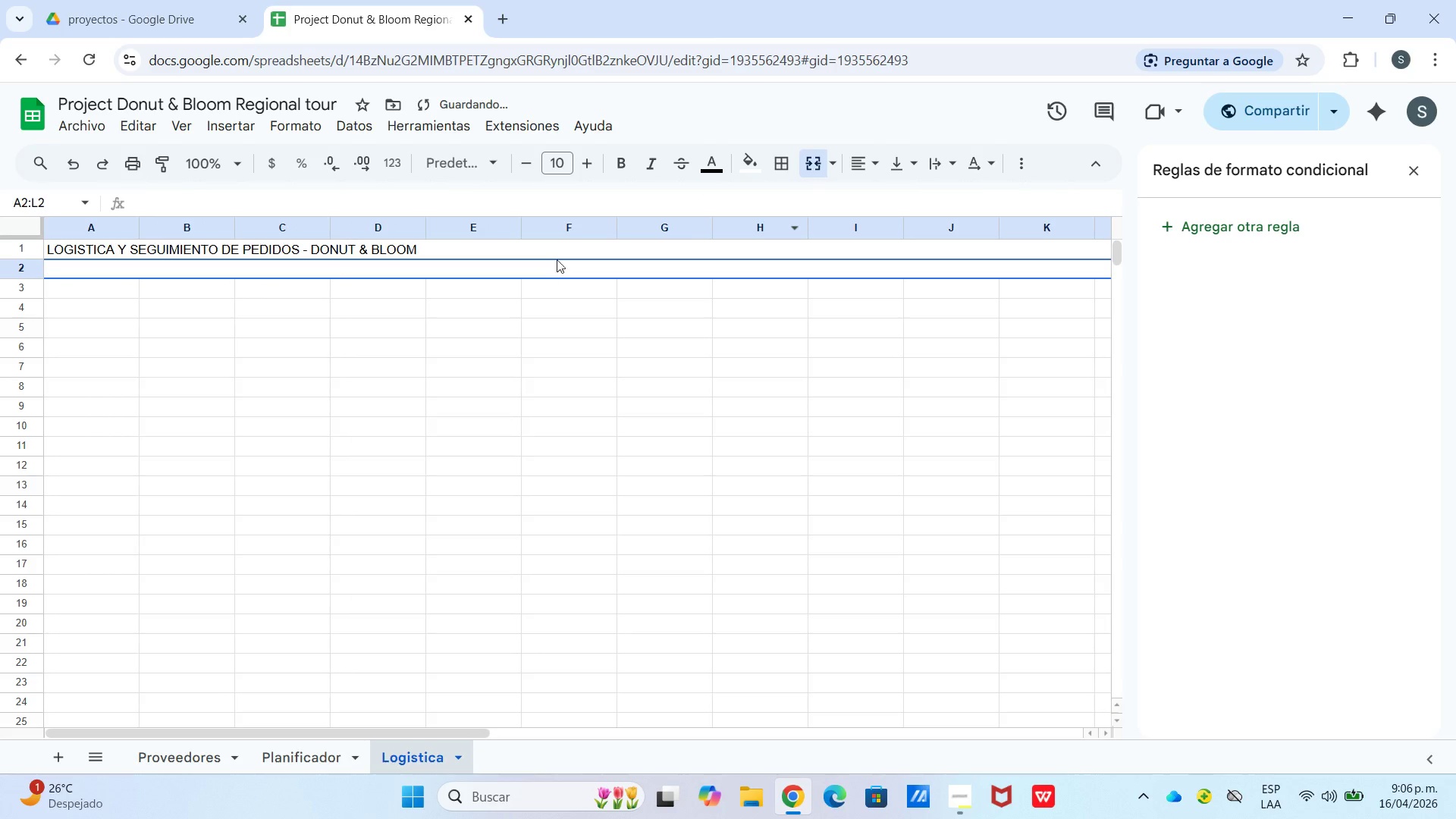 
left_click([563, 256])
 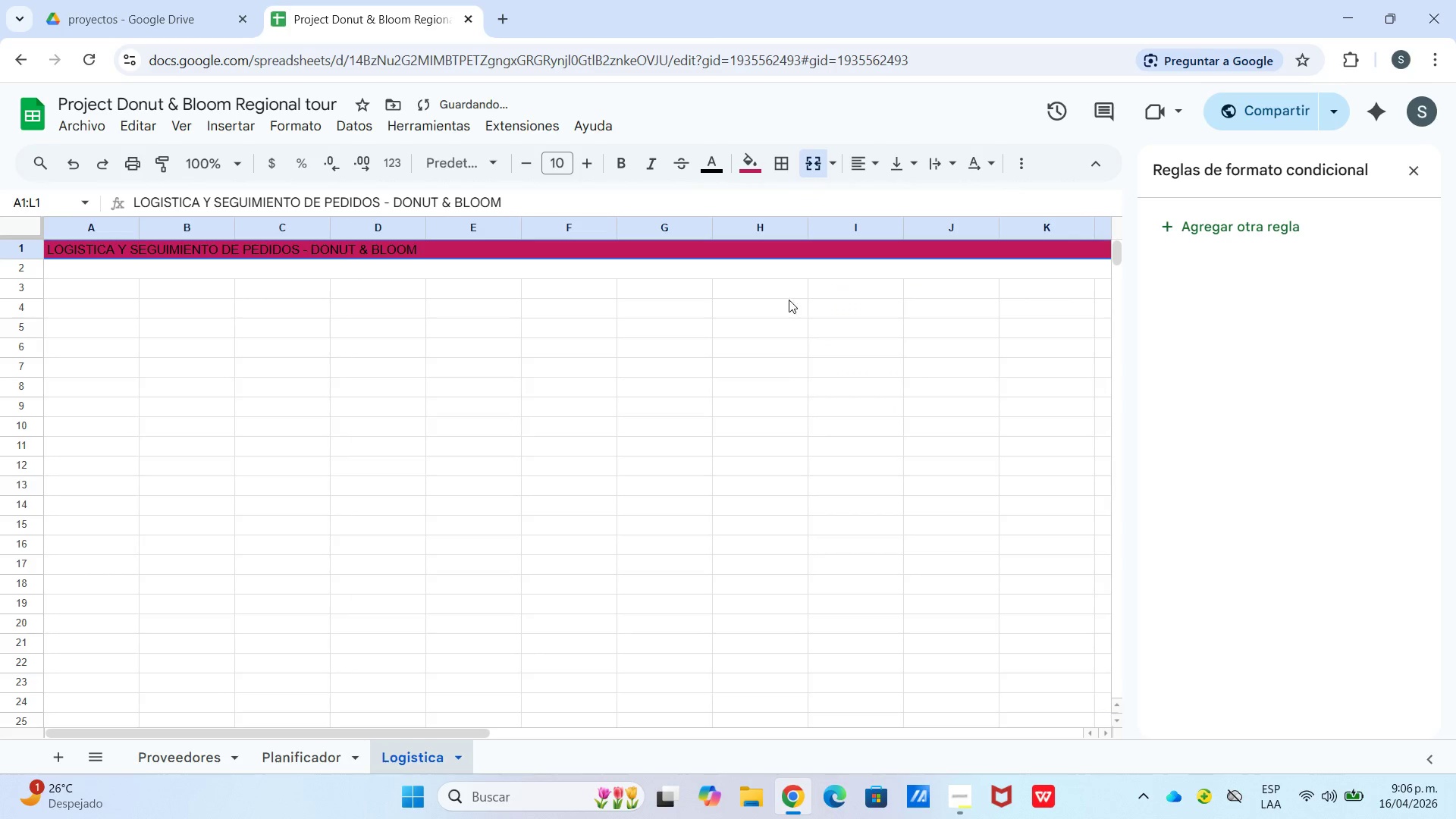 
left_click([716, 173])
 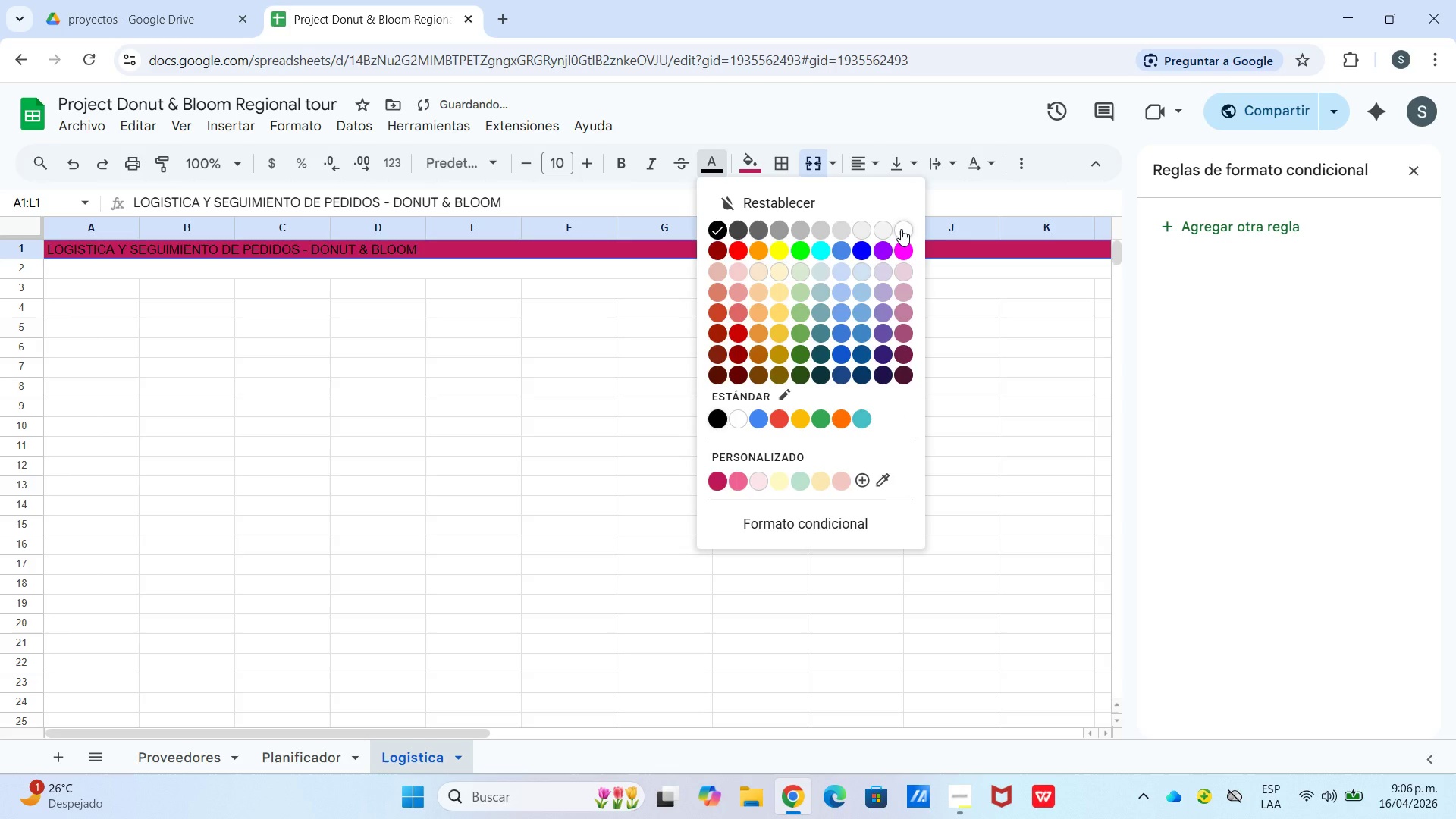 
left_click([901, 229])
 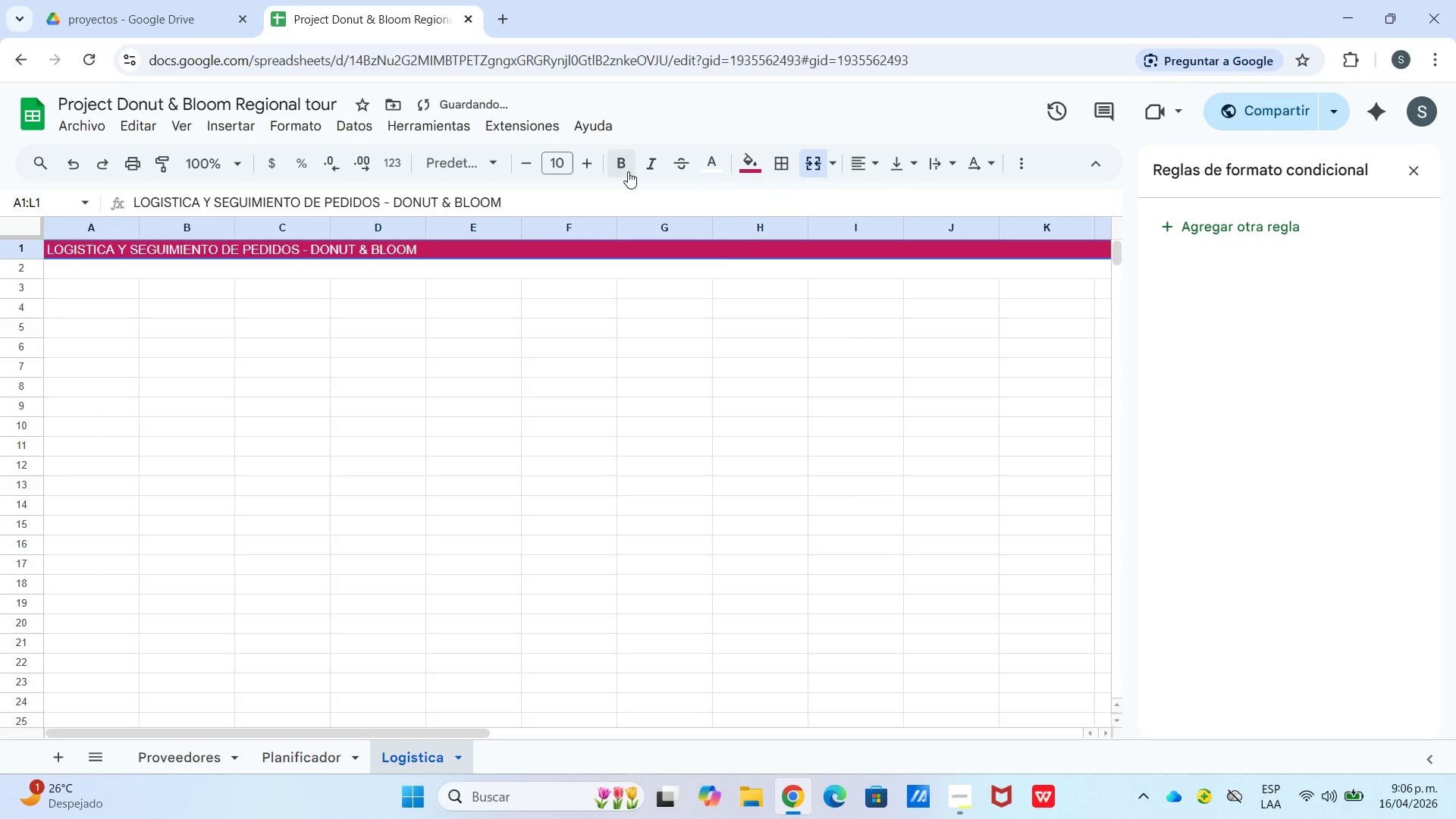 
left_click([624, 168])
 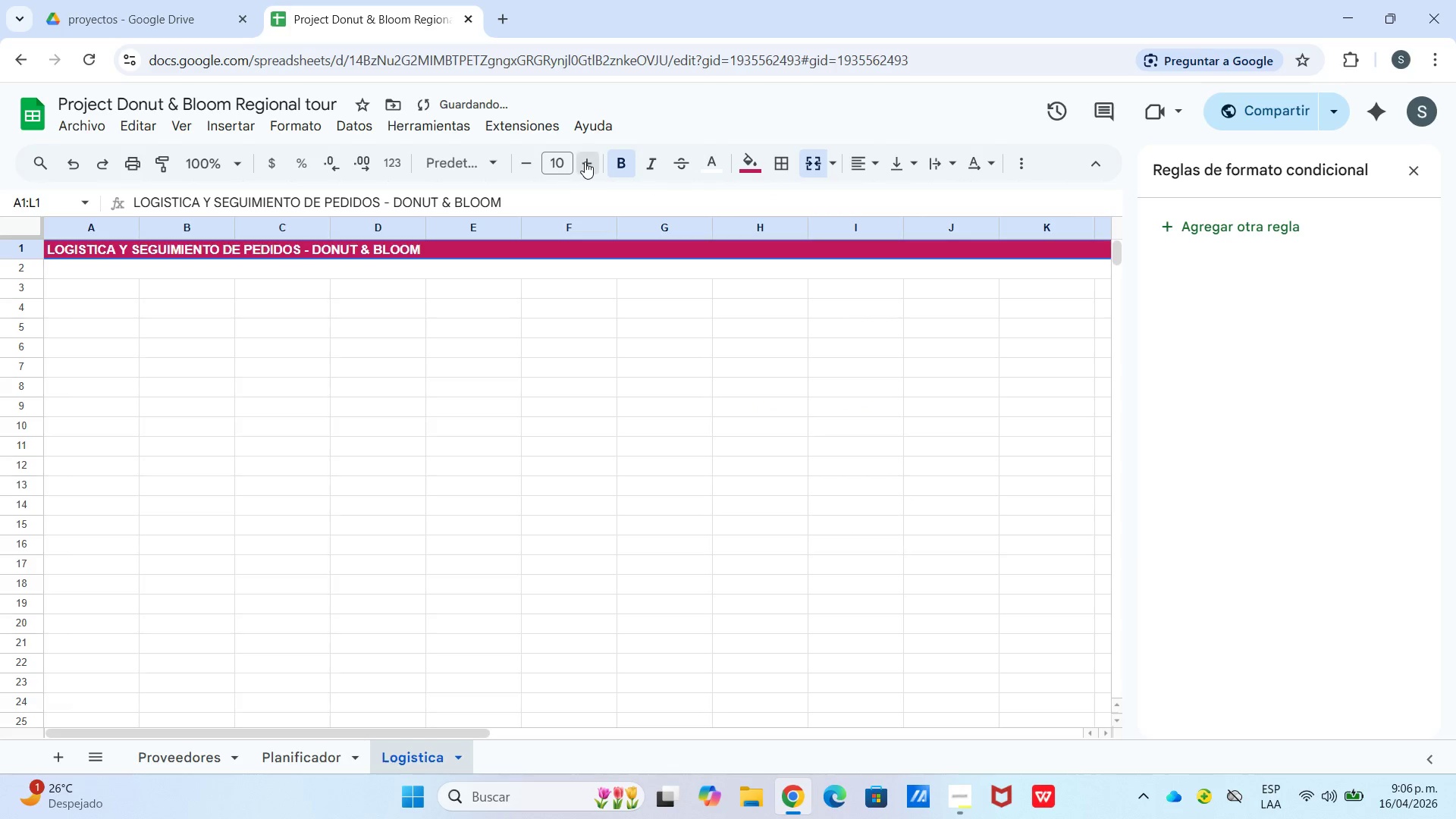 
triple_click([585, 162])
 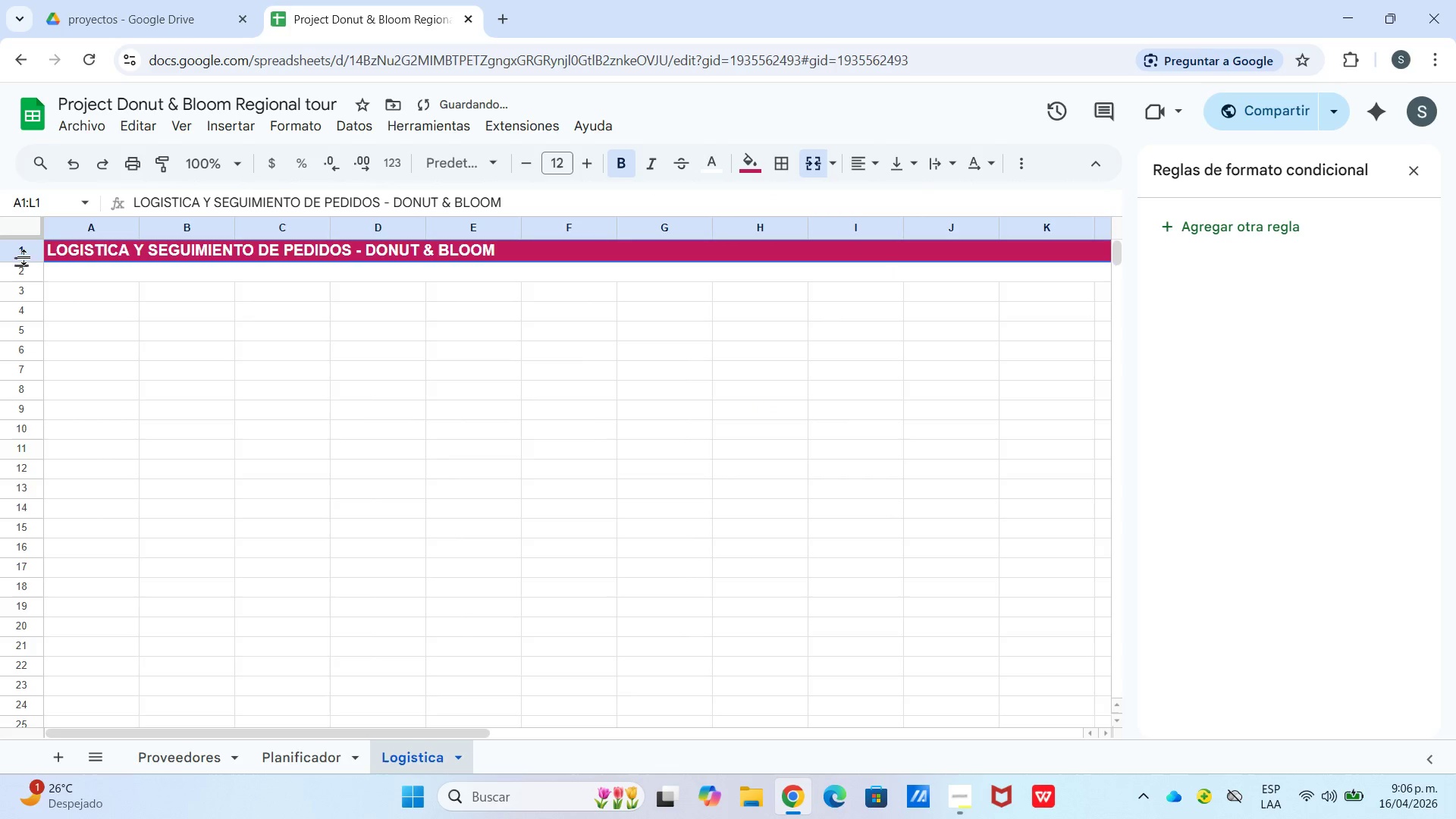 
left_click_drag(start_coordinate=[24, 263], to_coordinate=[30, 278])
 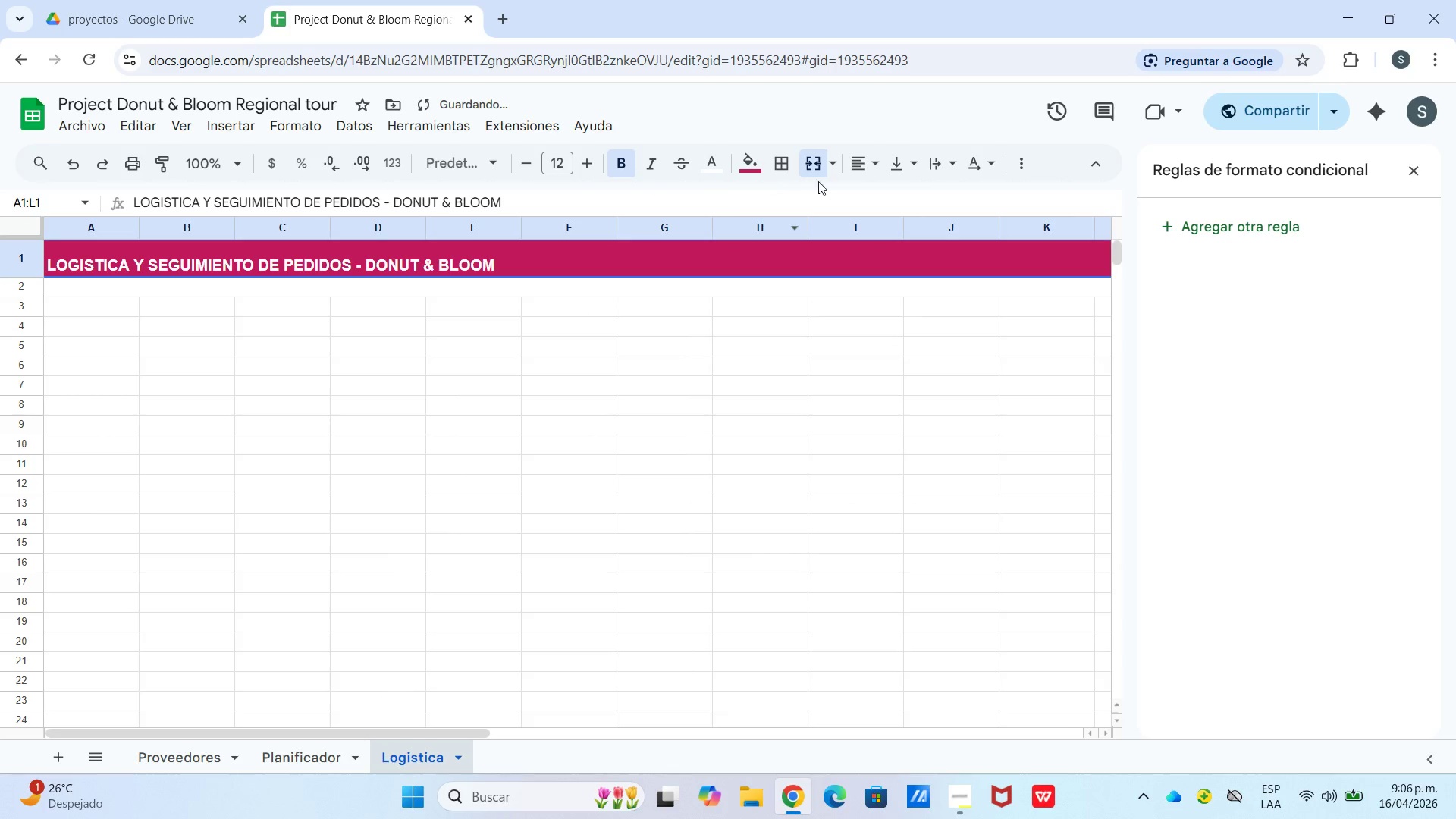 
left_click([859, 155])
 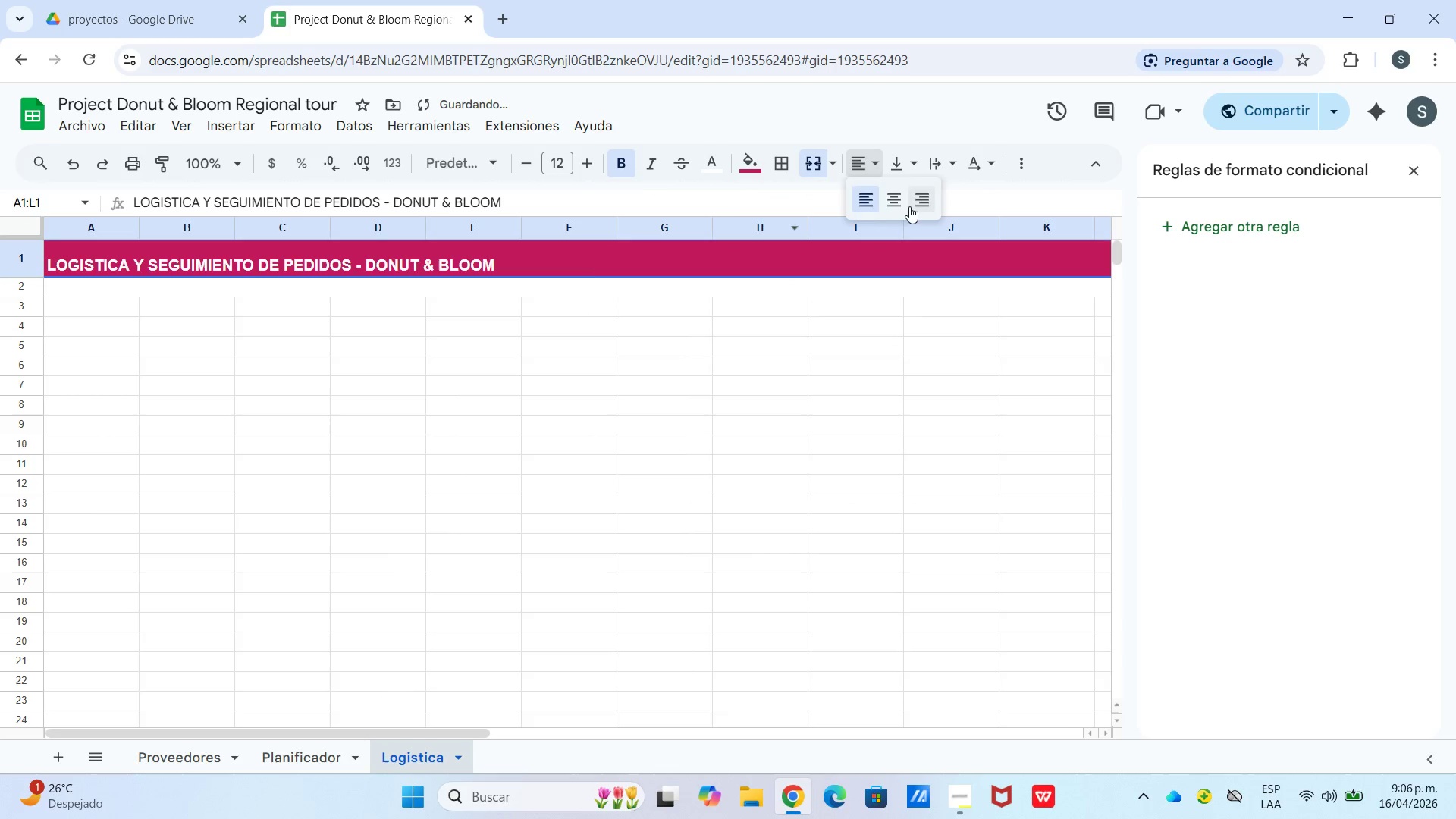 
left_click([886, 204])
 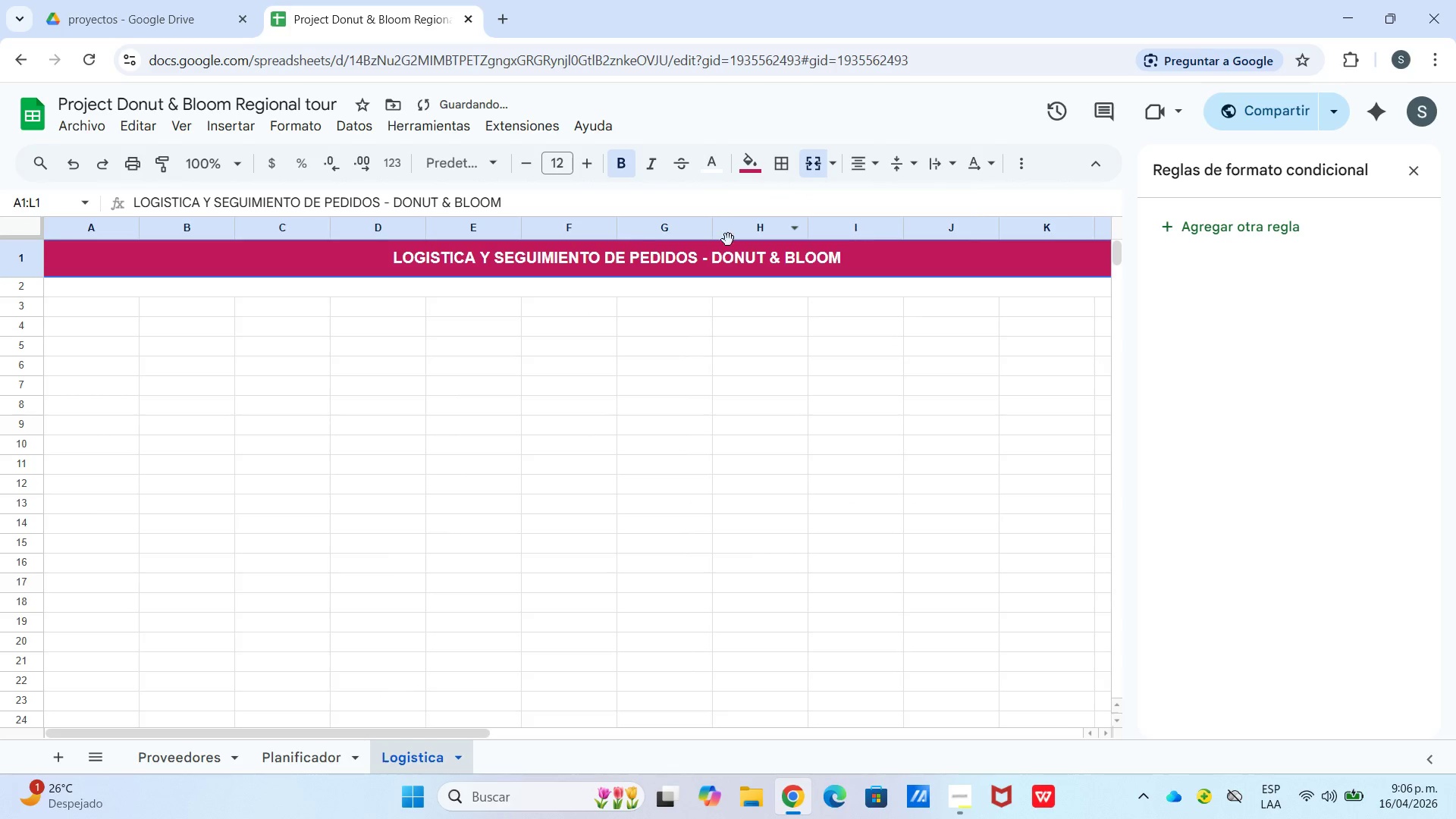 
mouse_move([581, 221])
 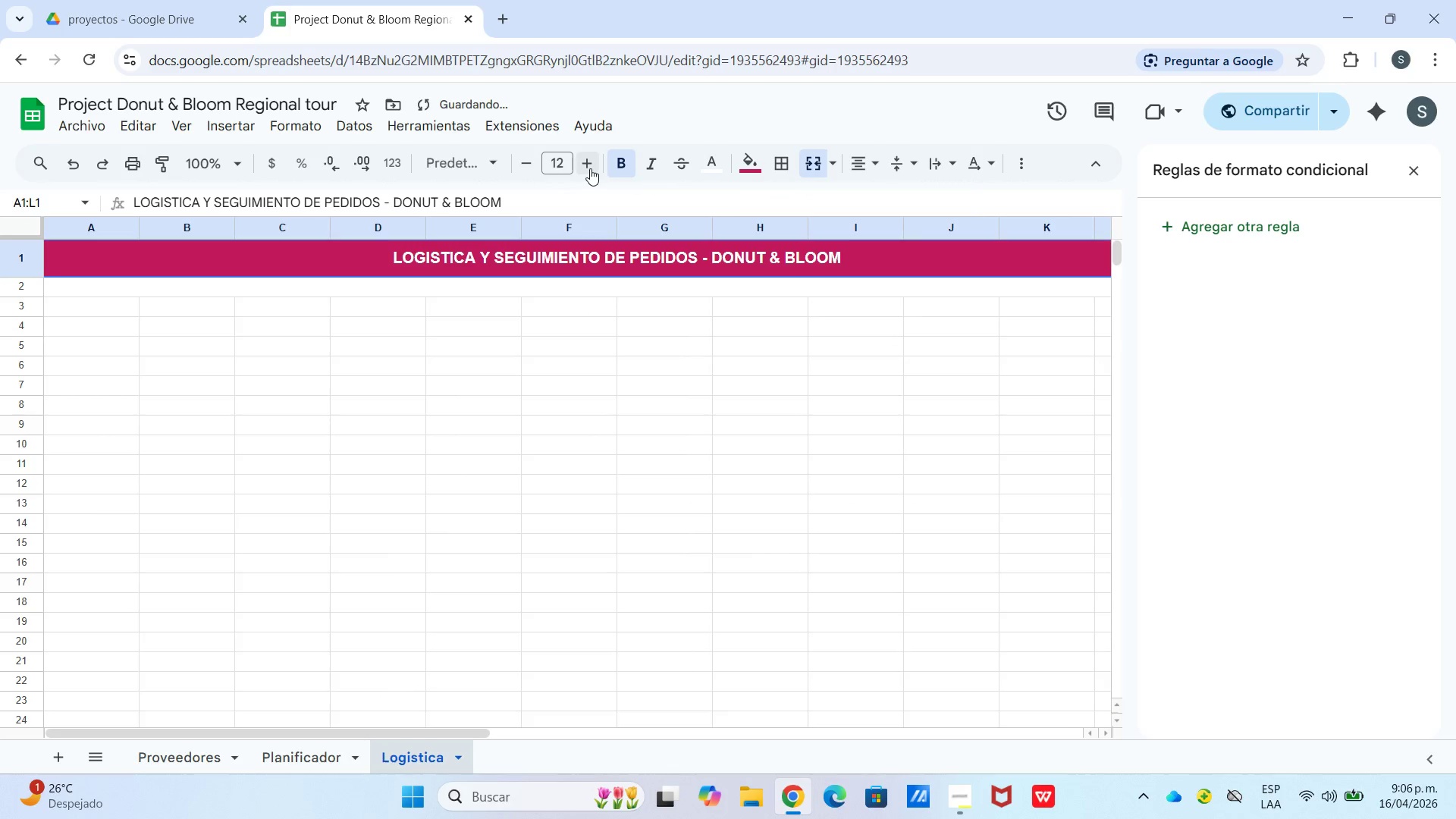 
left_click([590, 168])
 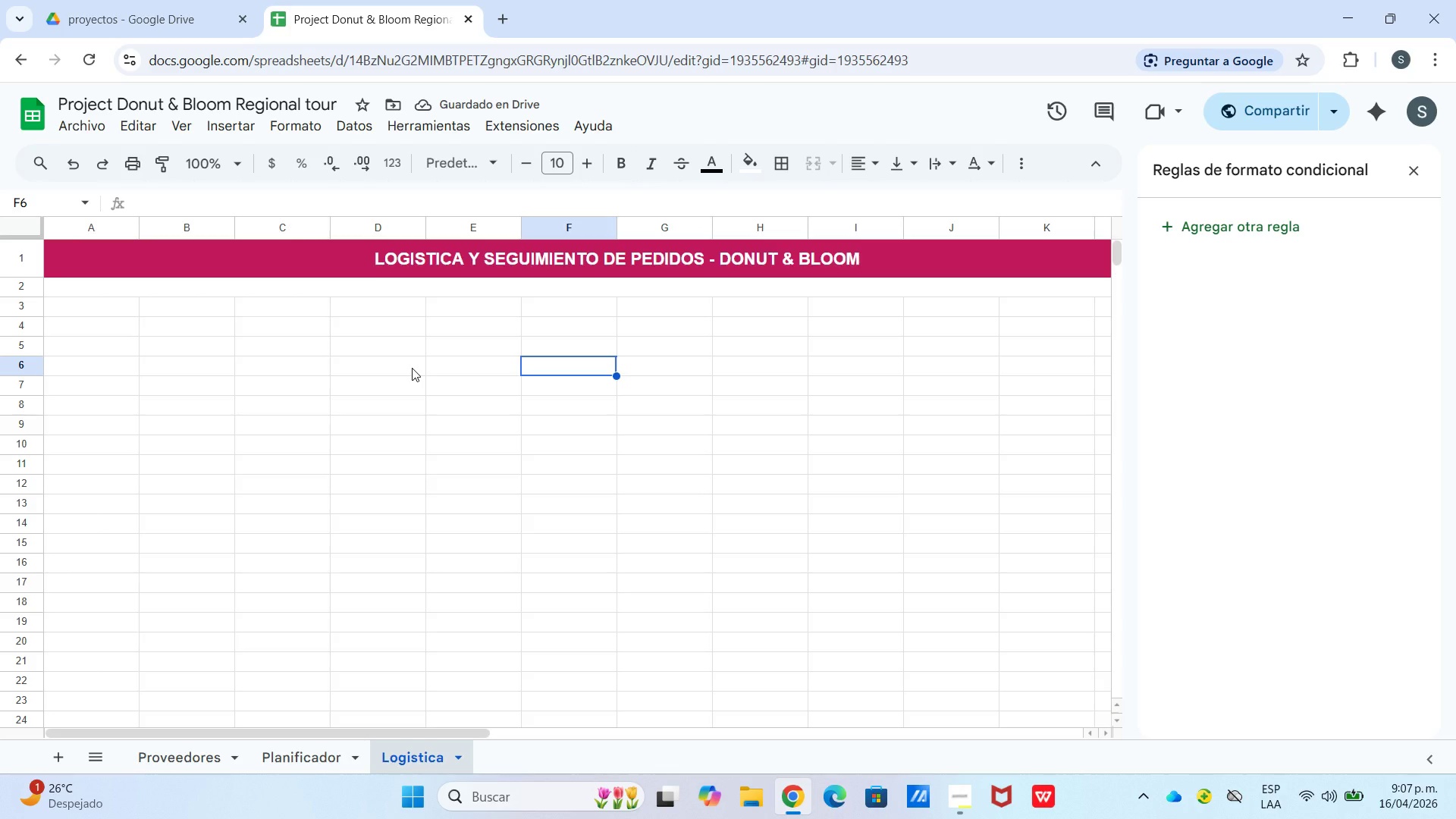 
wait(10.0)
 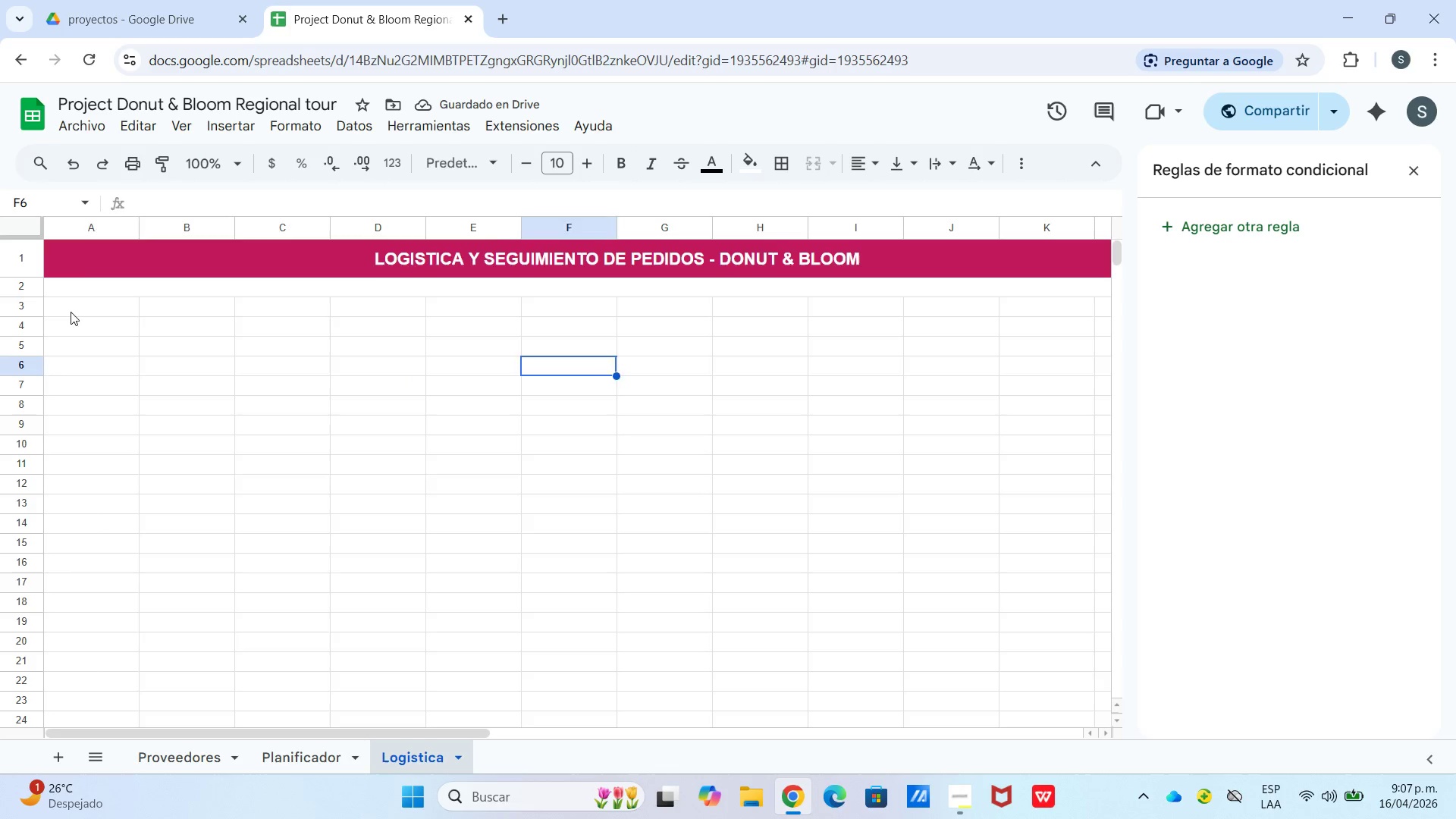 
key(Shift+3)
 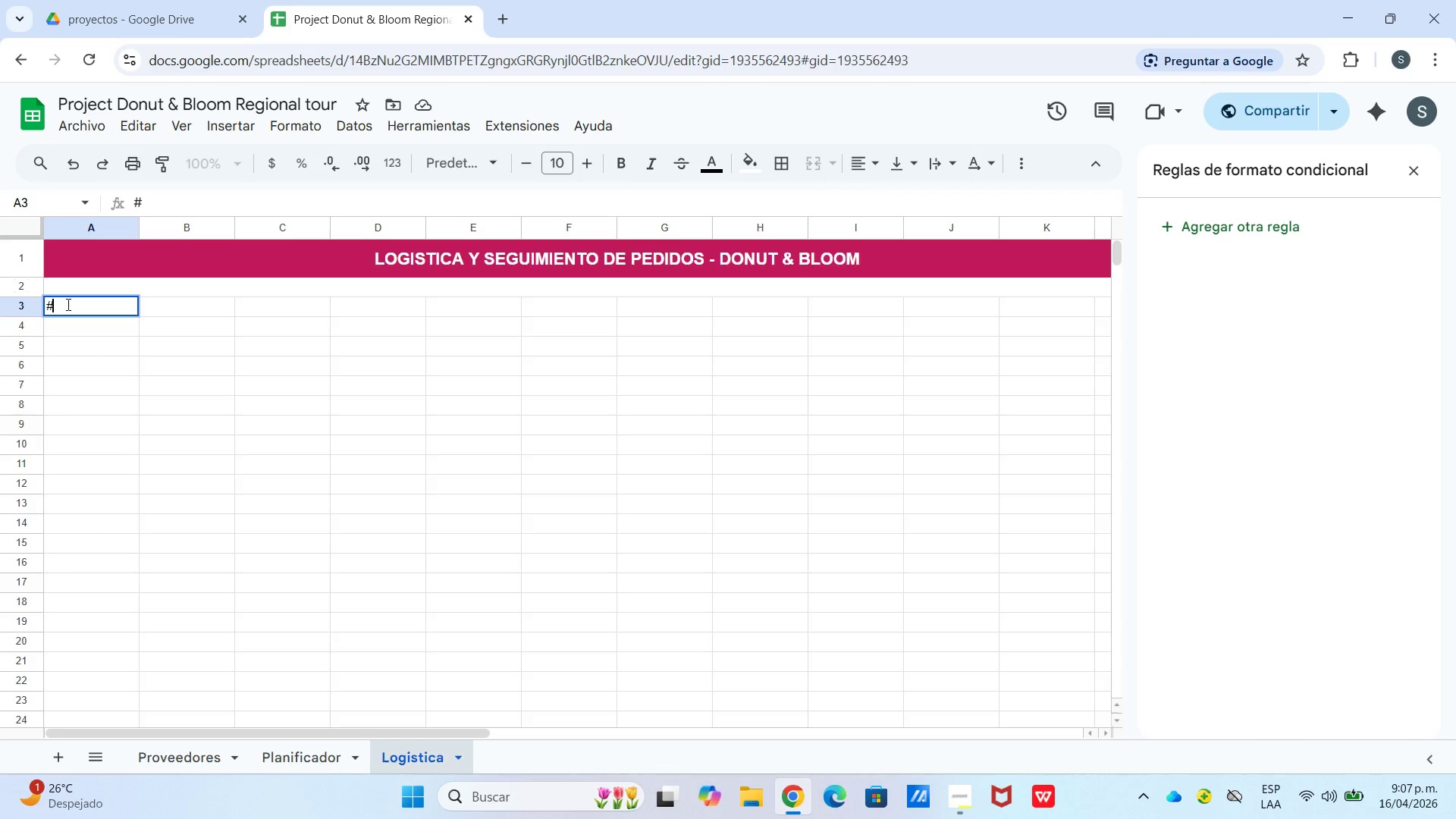 
wait(5.75)
 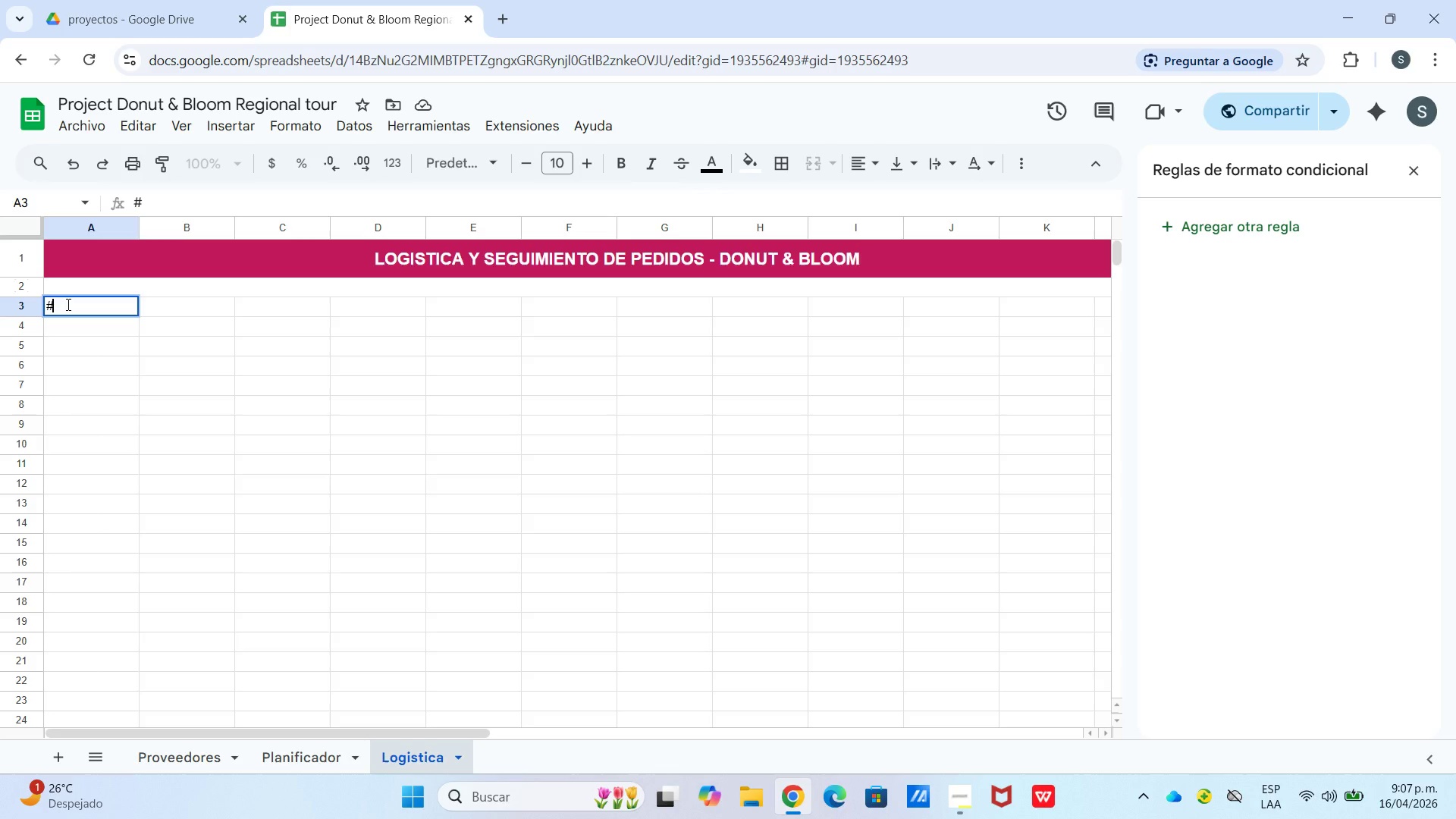 
key(Enter)
 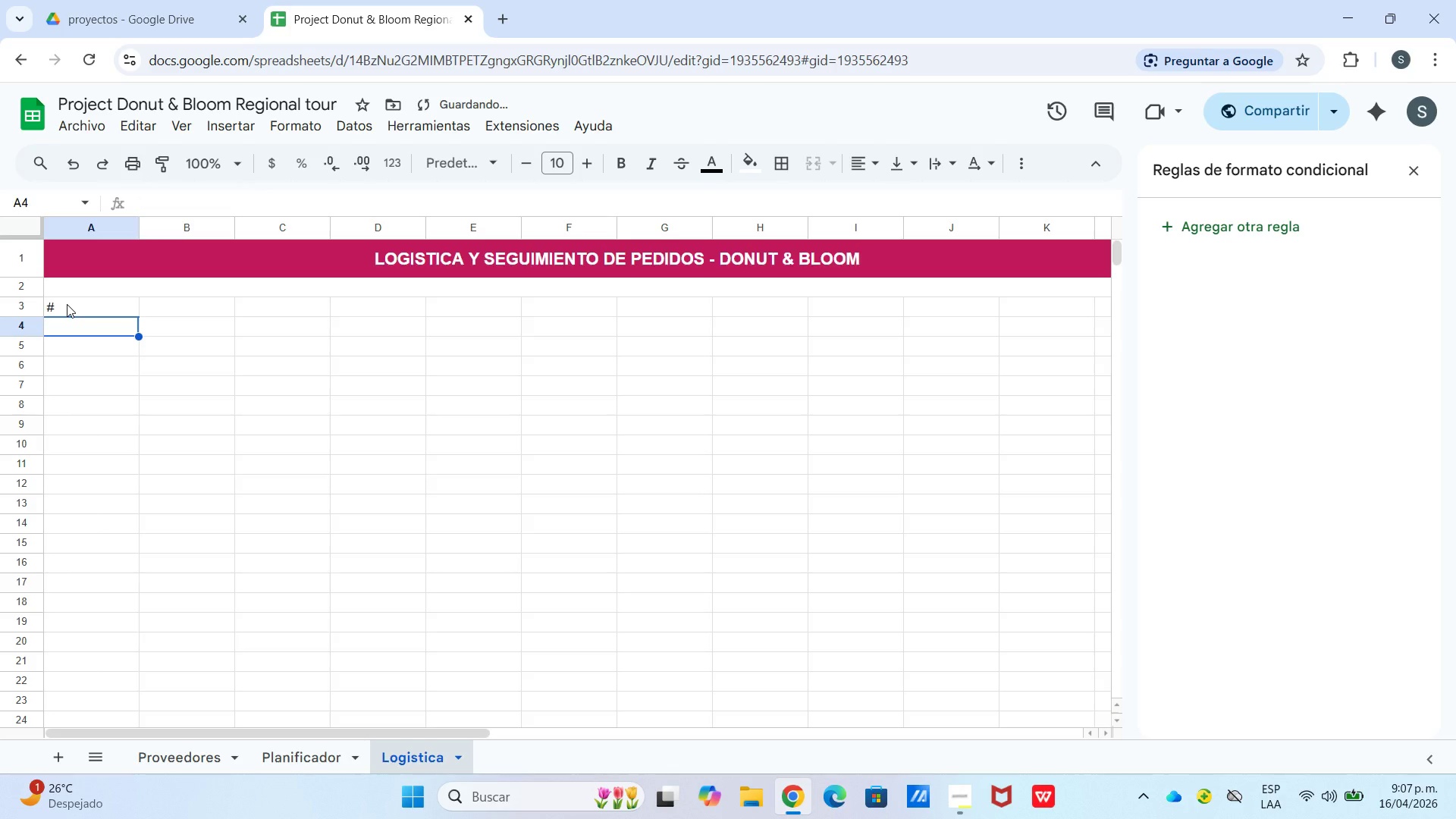 
key(Numpad1)
 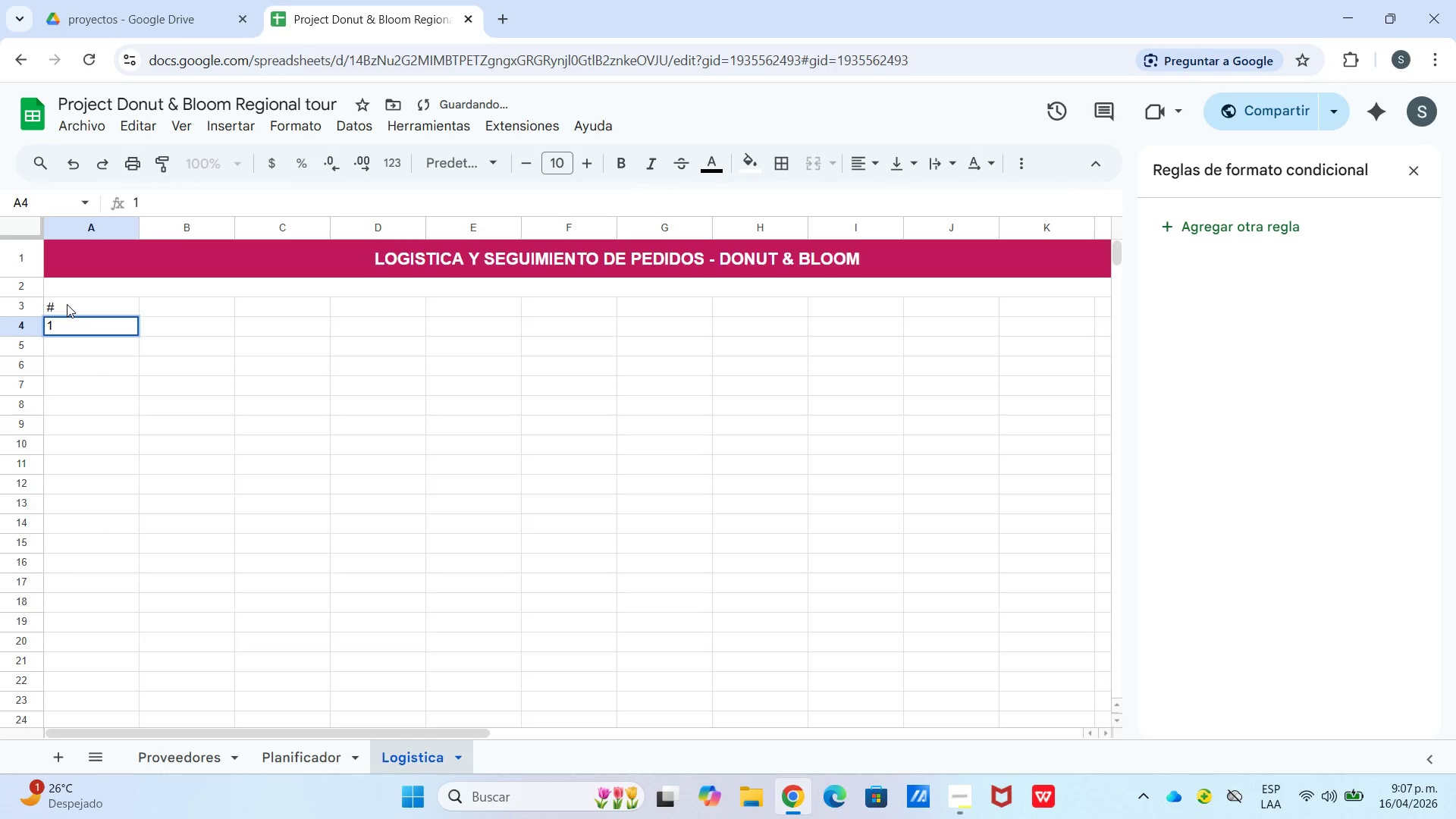 
key(Enter)
 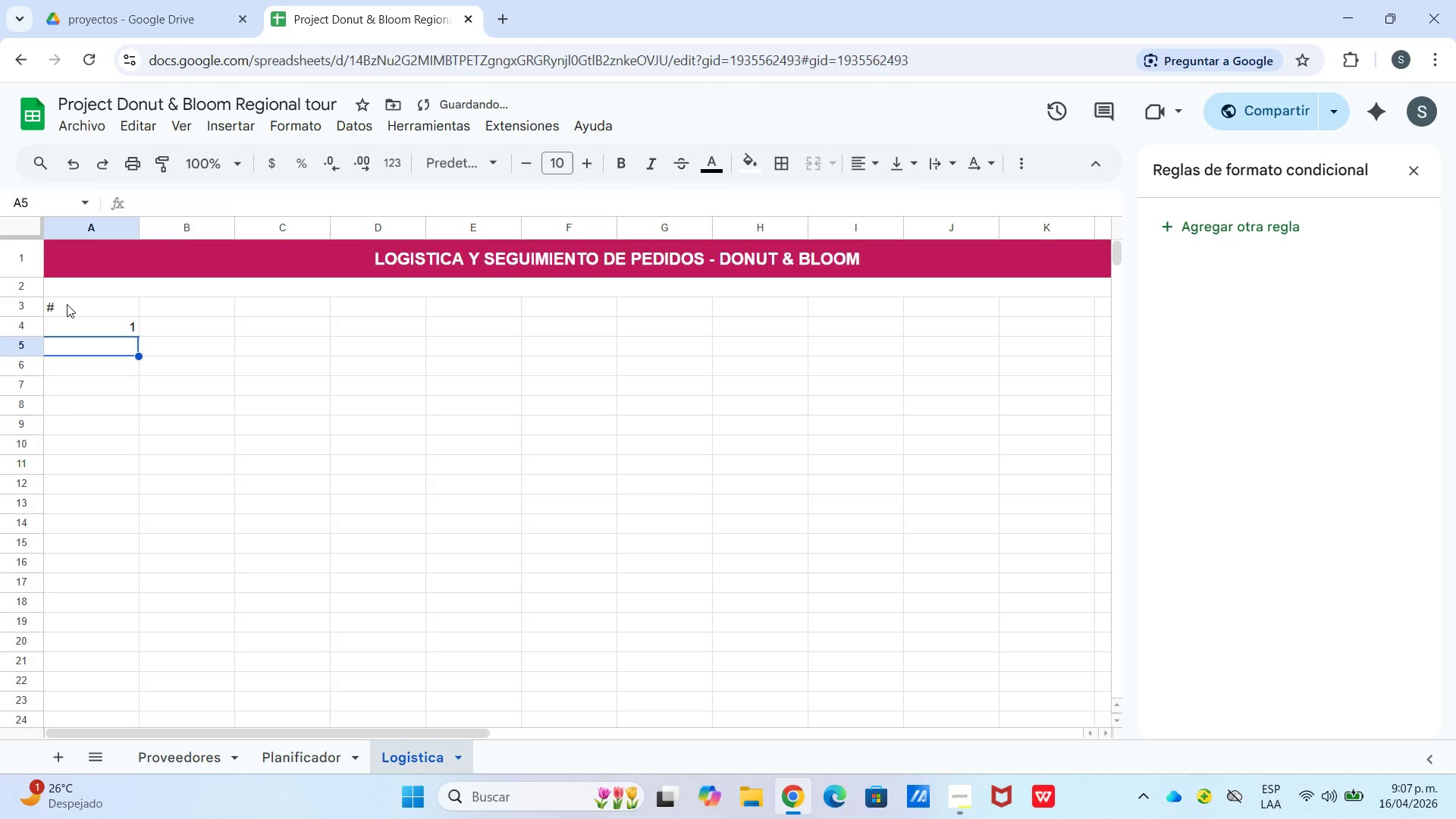 
key(Numpad2)
 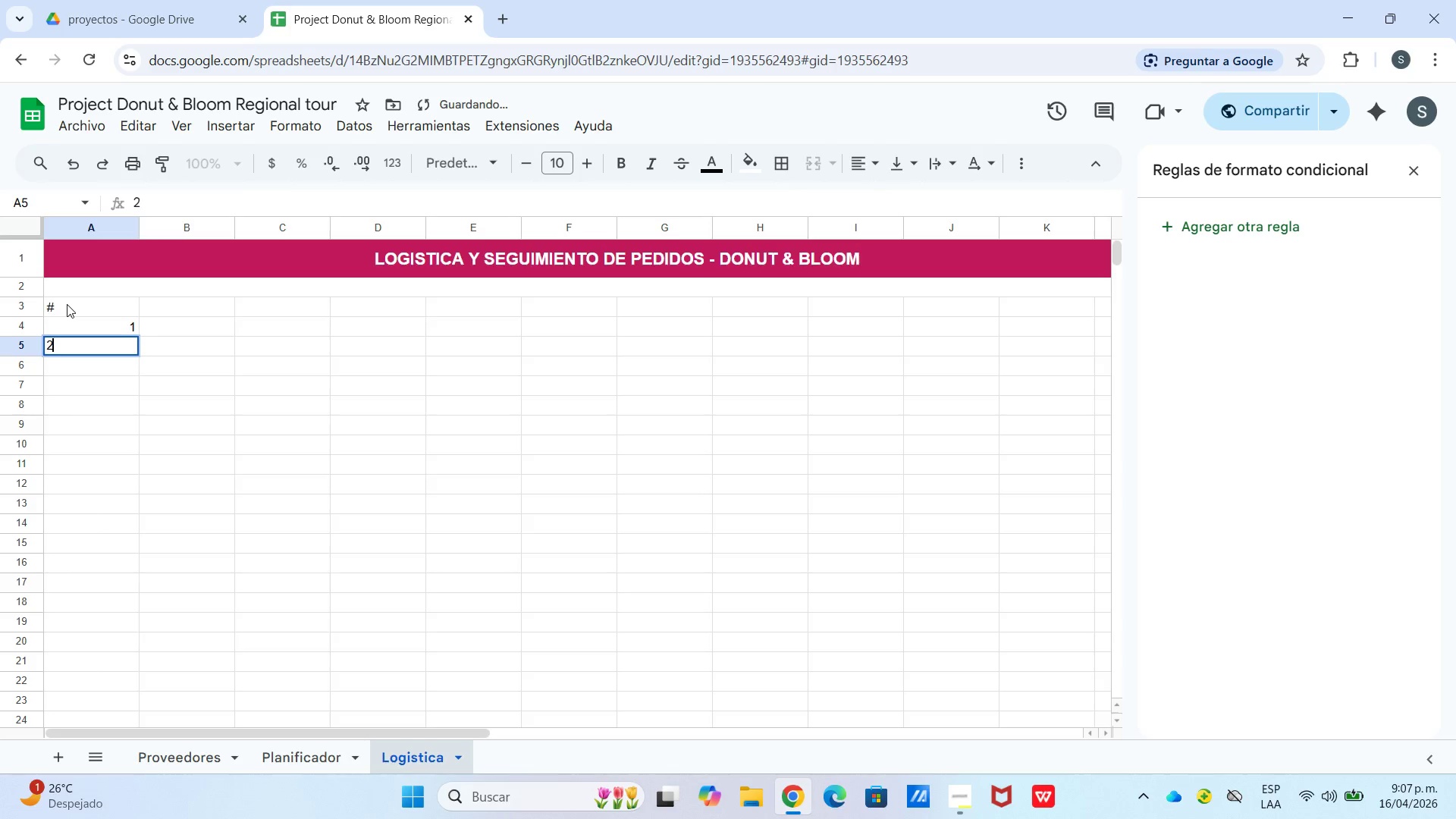 
key(Enter)
 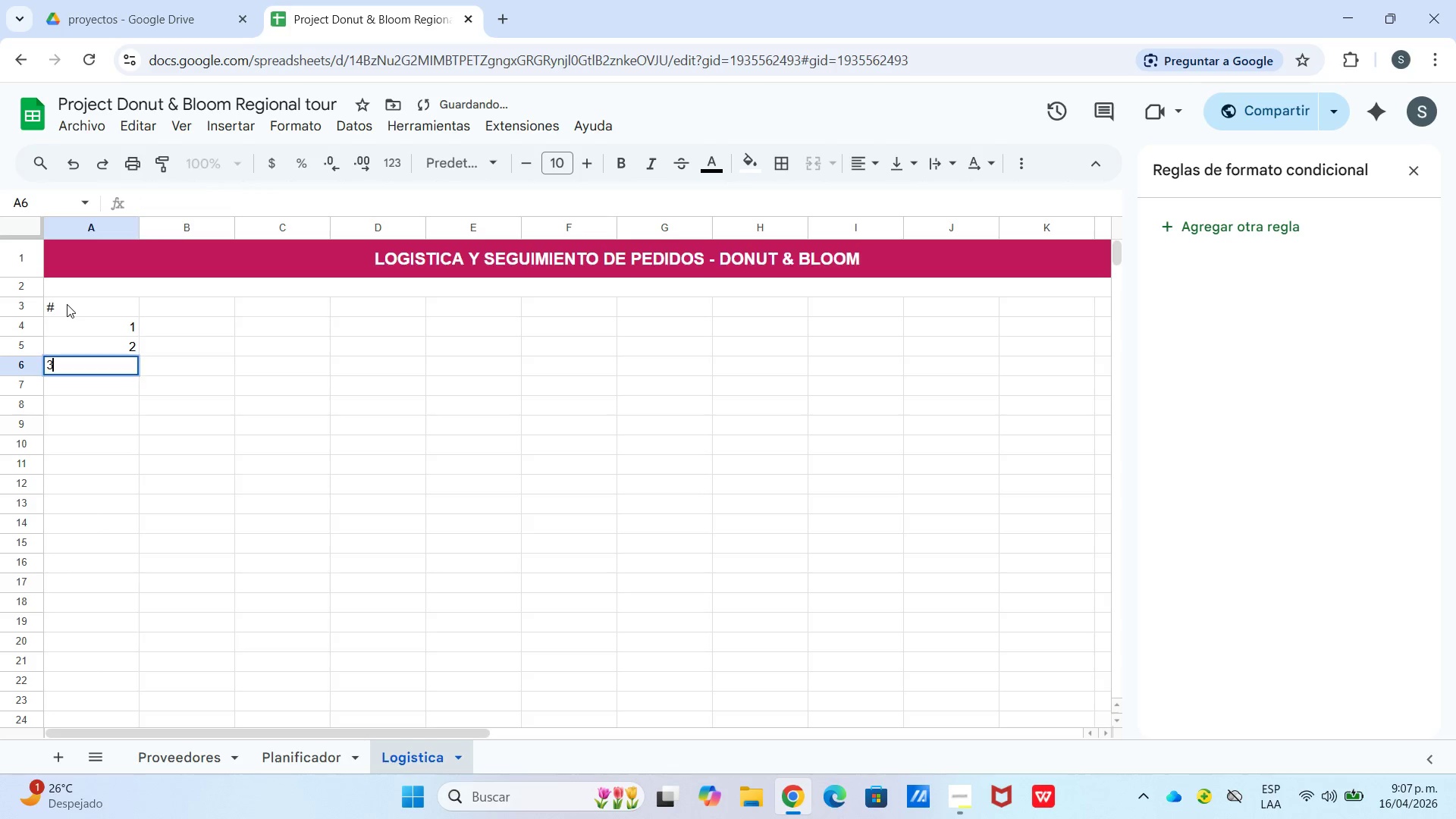 
key(Numpad3)
 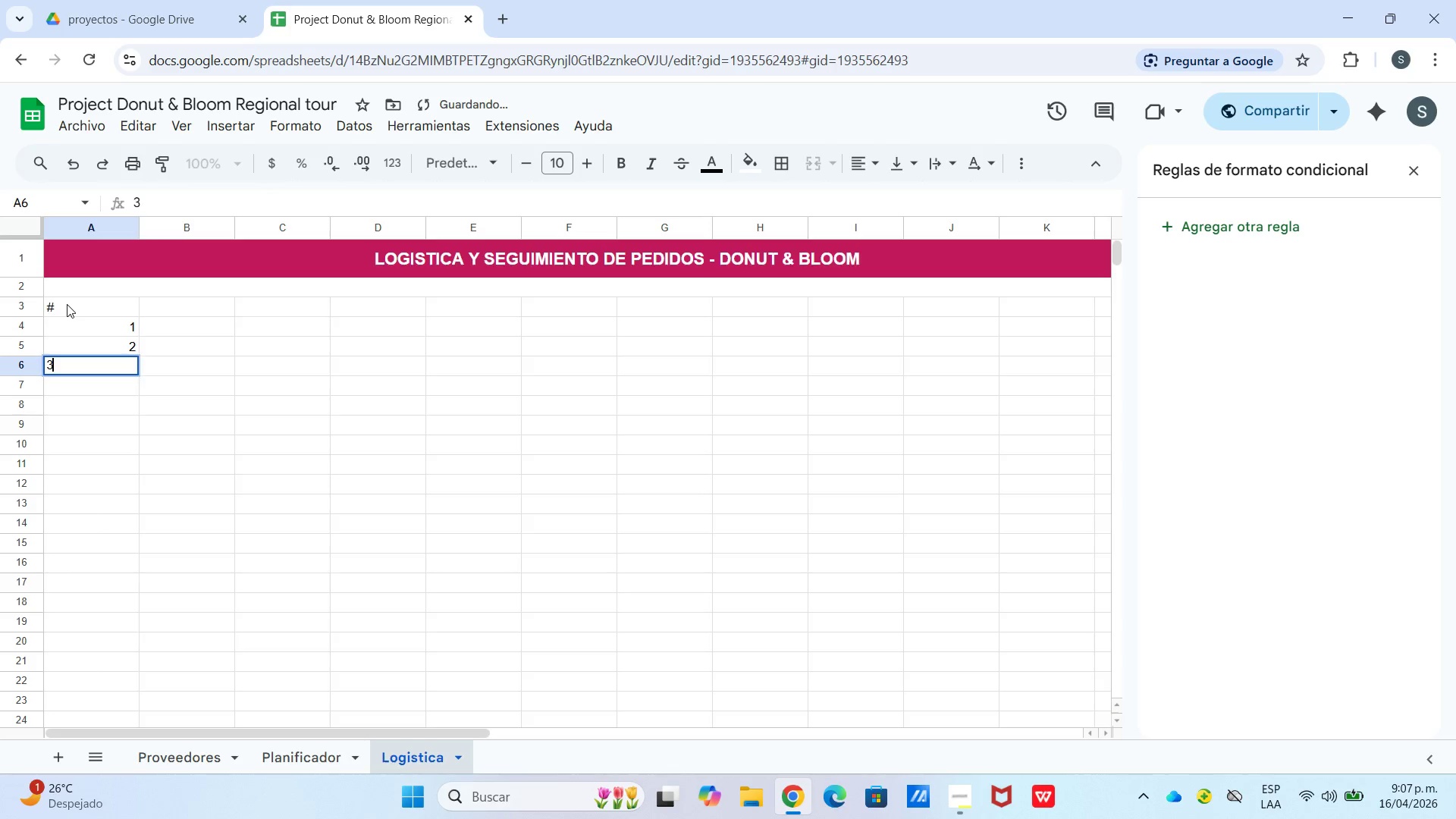 
key(Enter)
 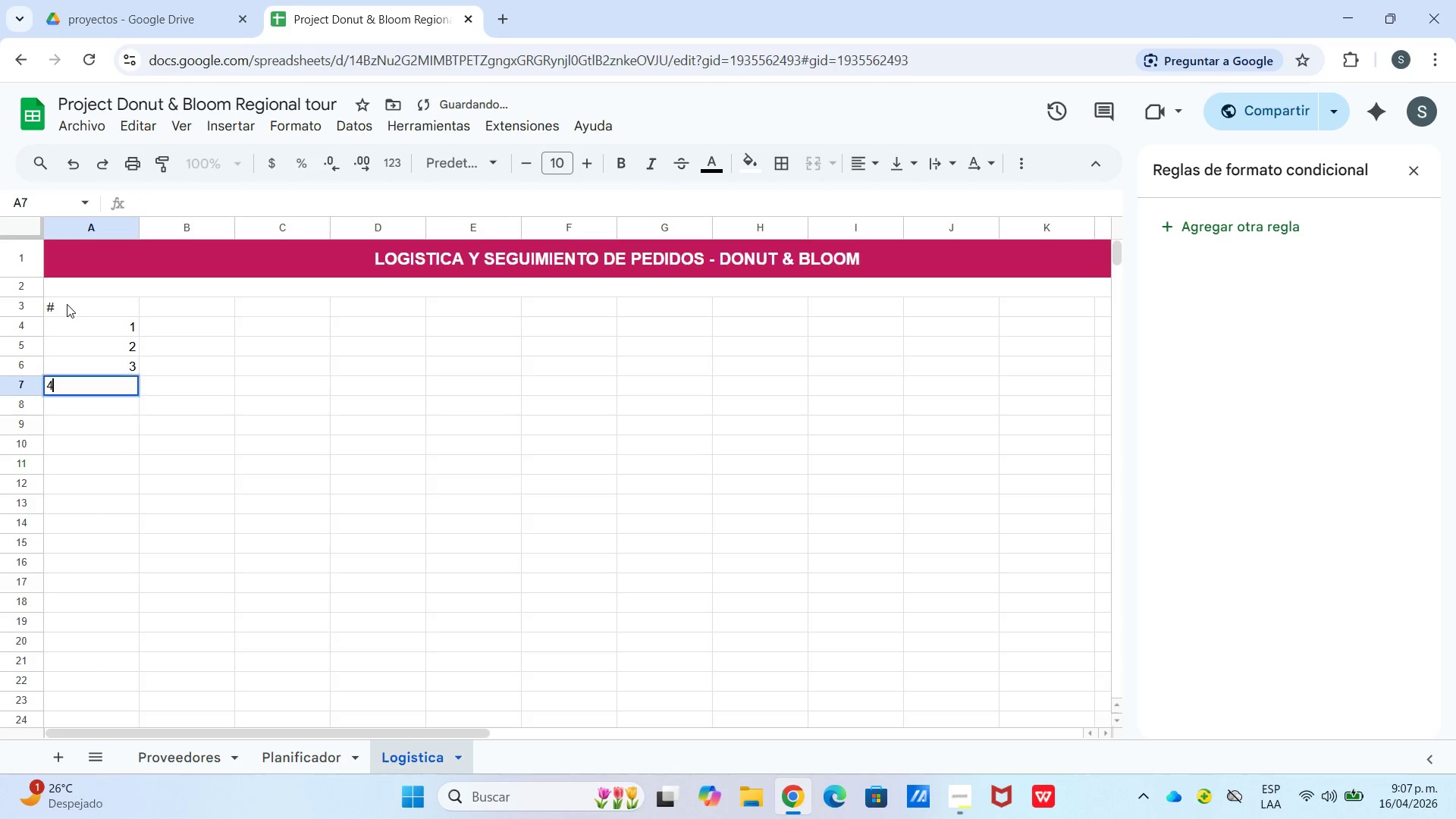 
key(Numpad4)
 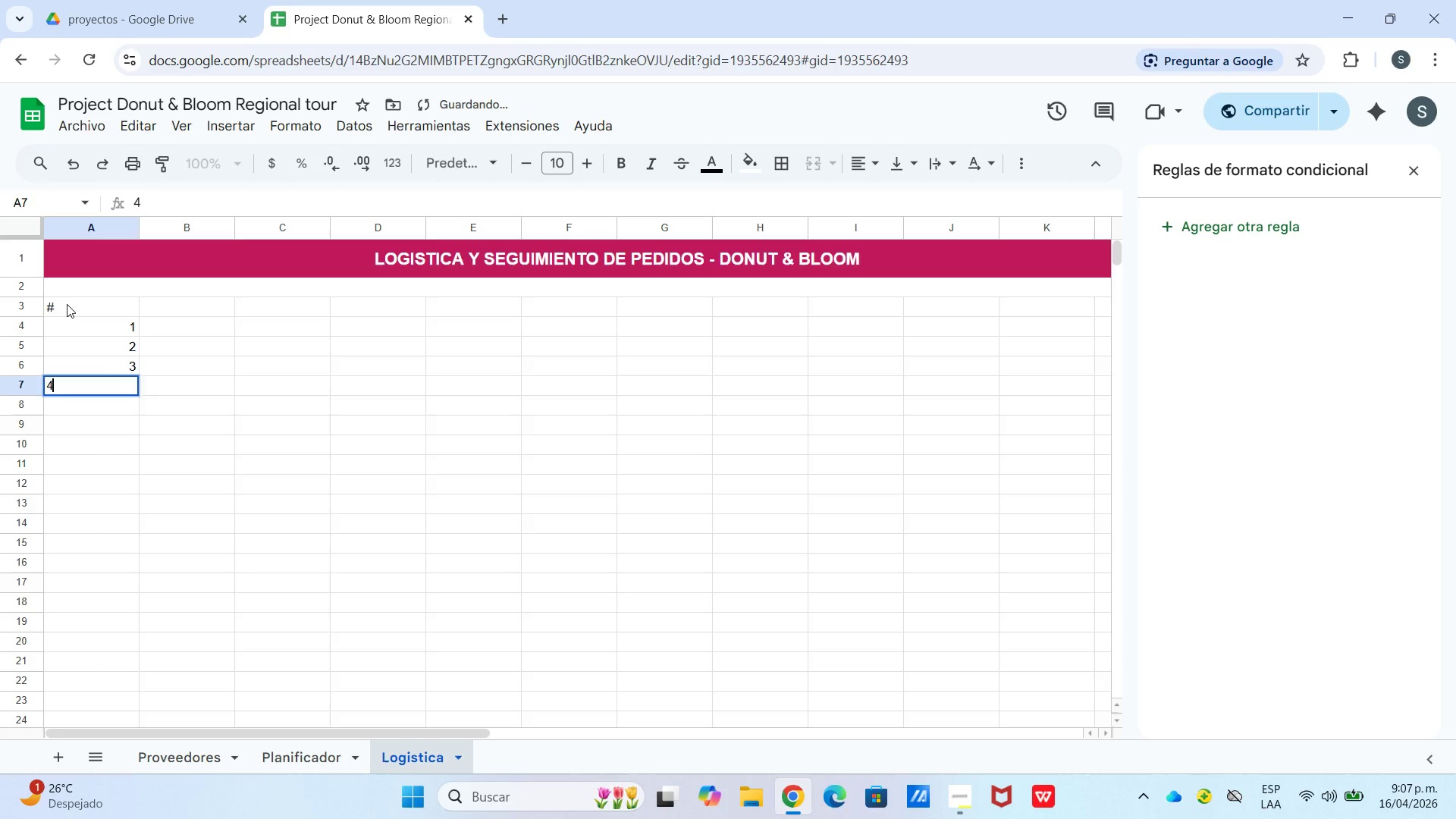 
key(Enter)
 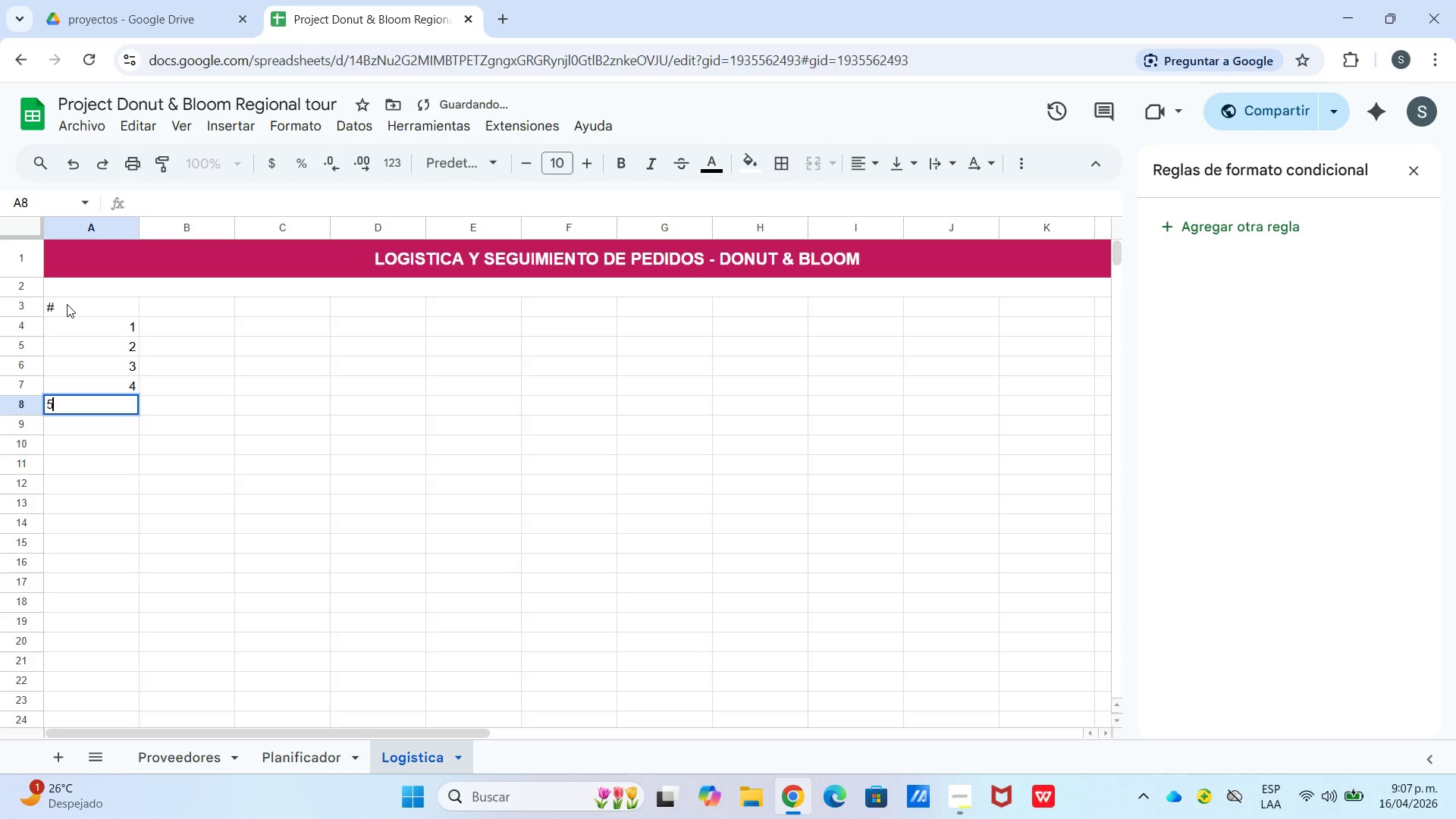 
key(Numpad5)
 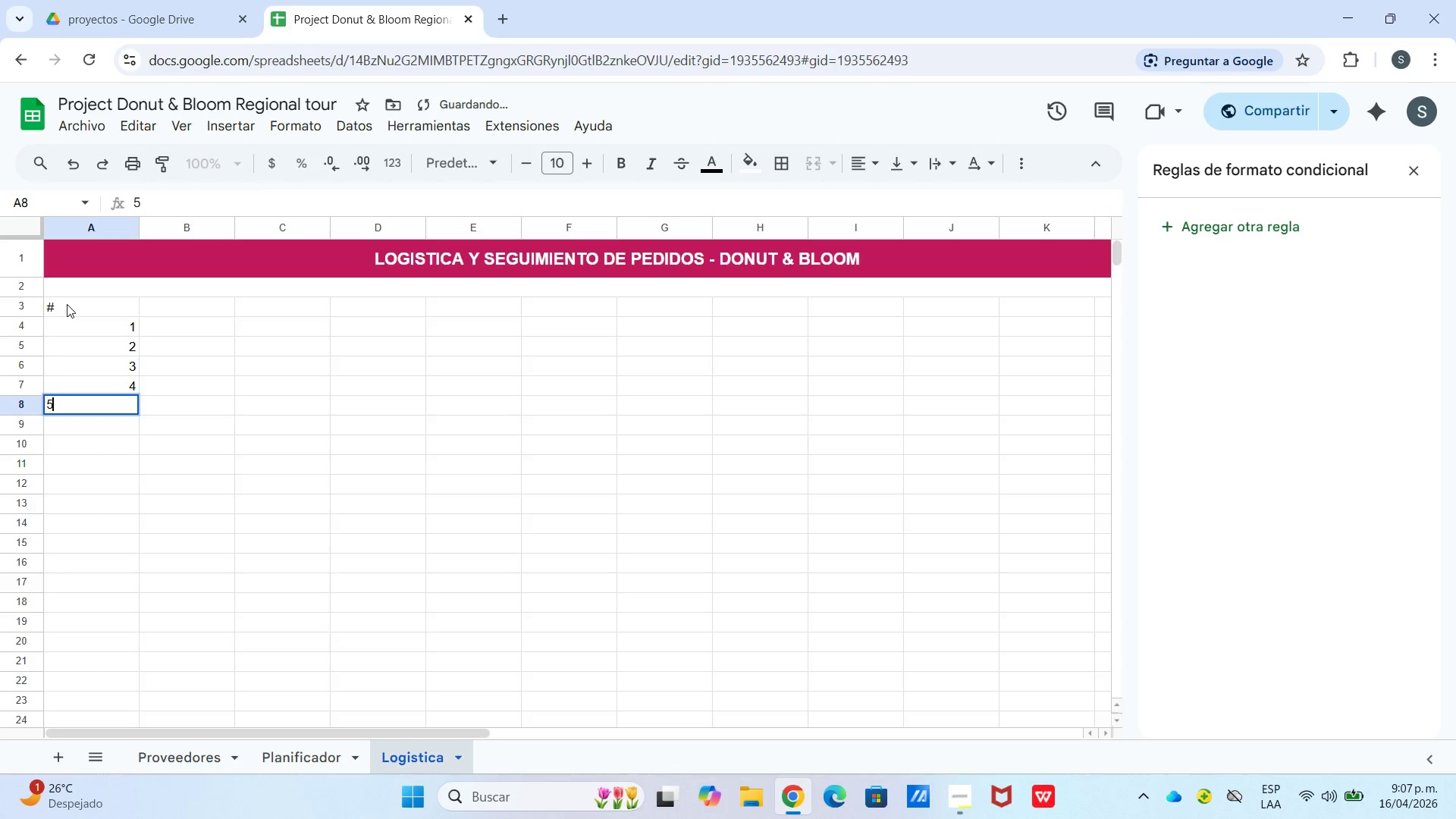 
key(Enter)
 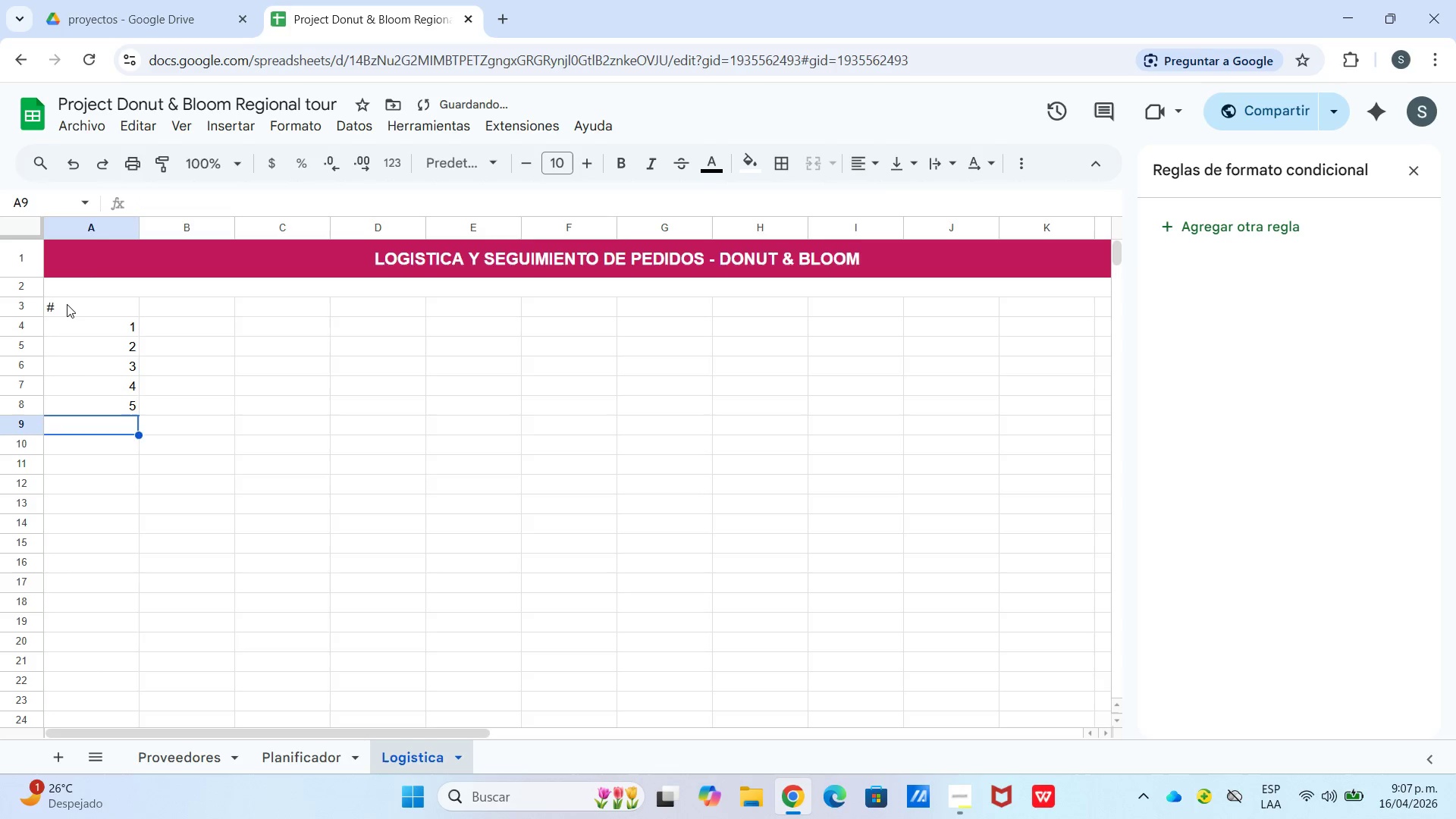 
key(Numpad6)
 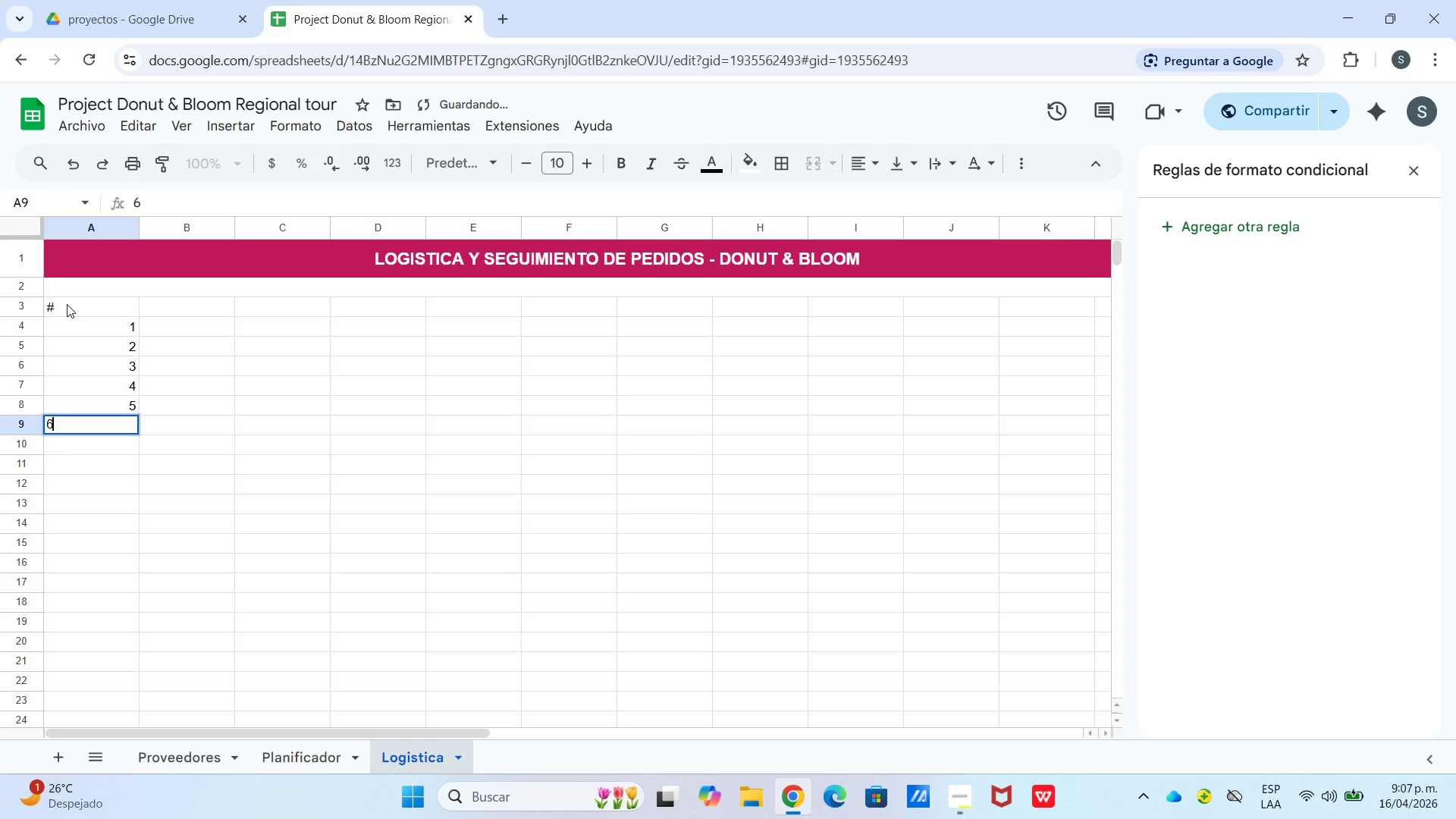 
key(Enter)
 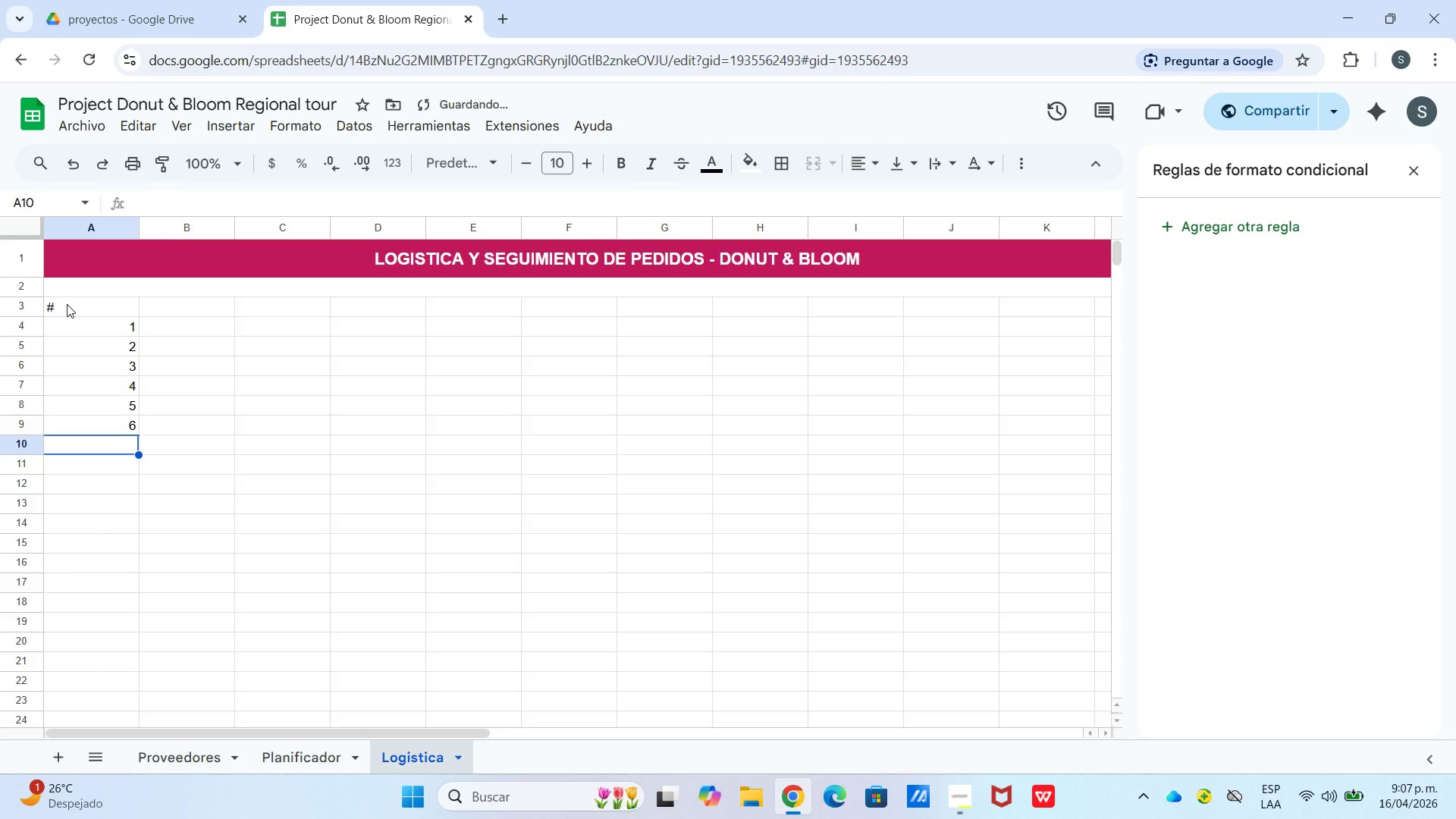 
key(Numpad7)
 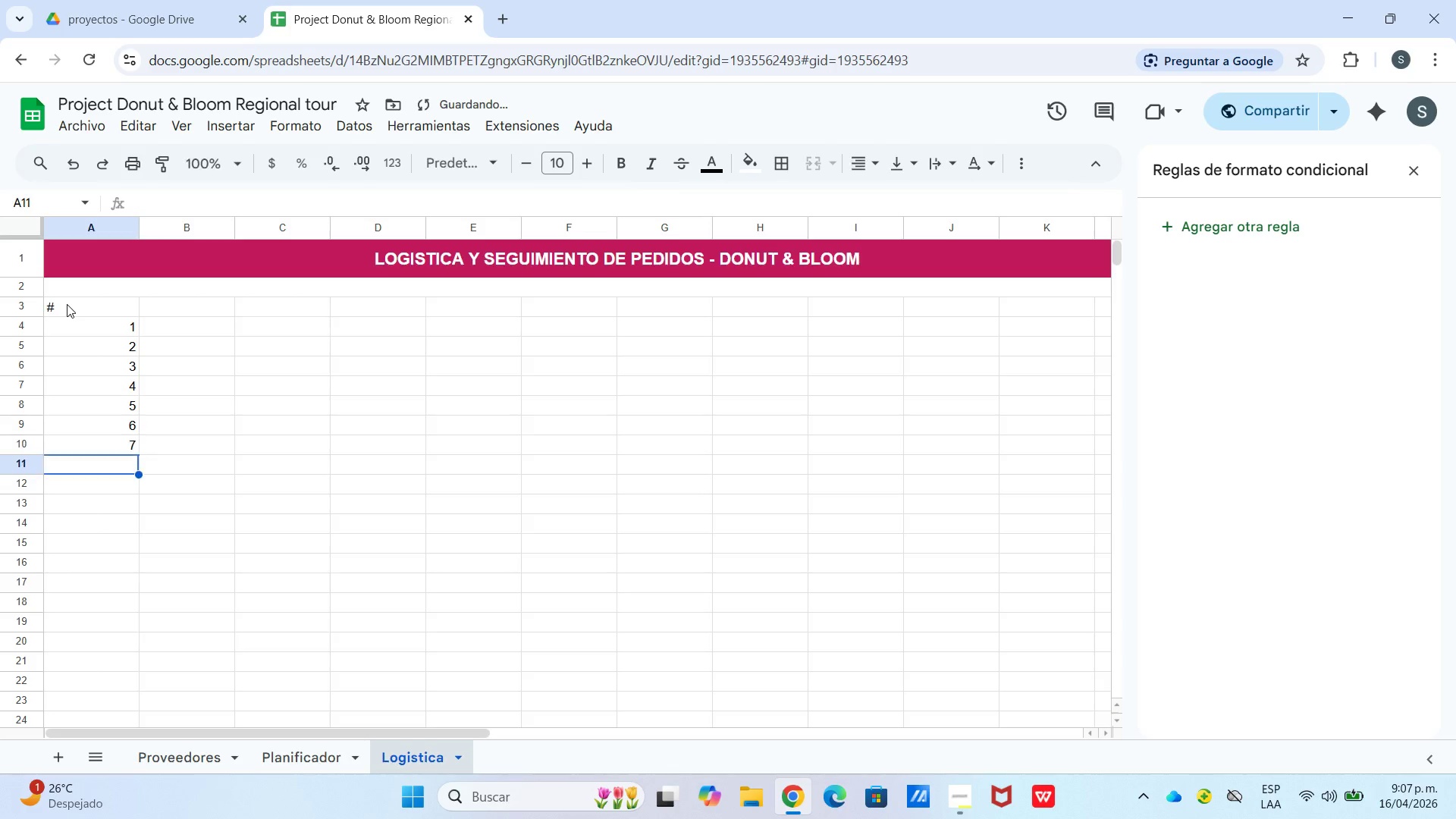 
key(Enter)
 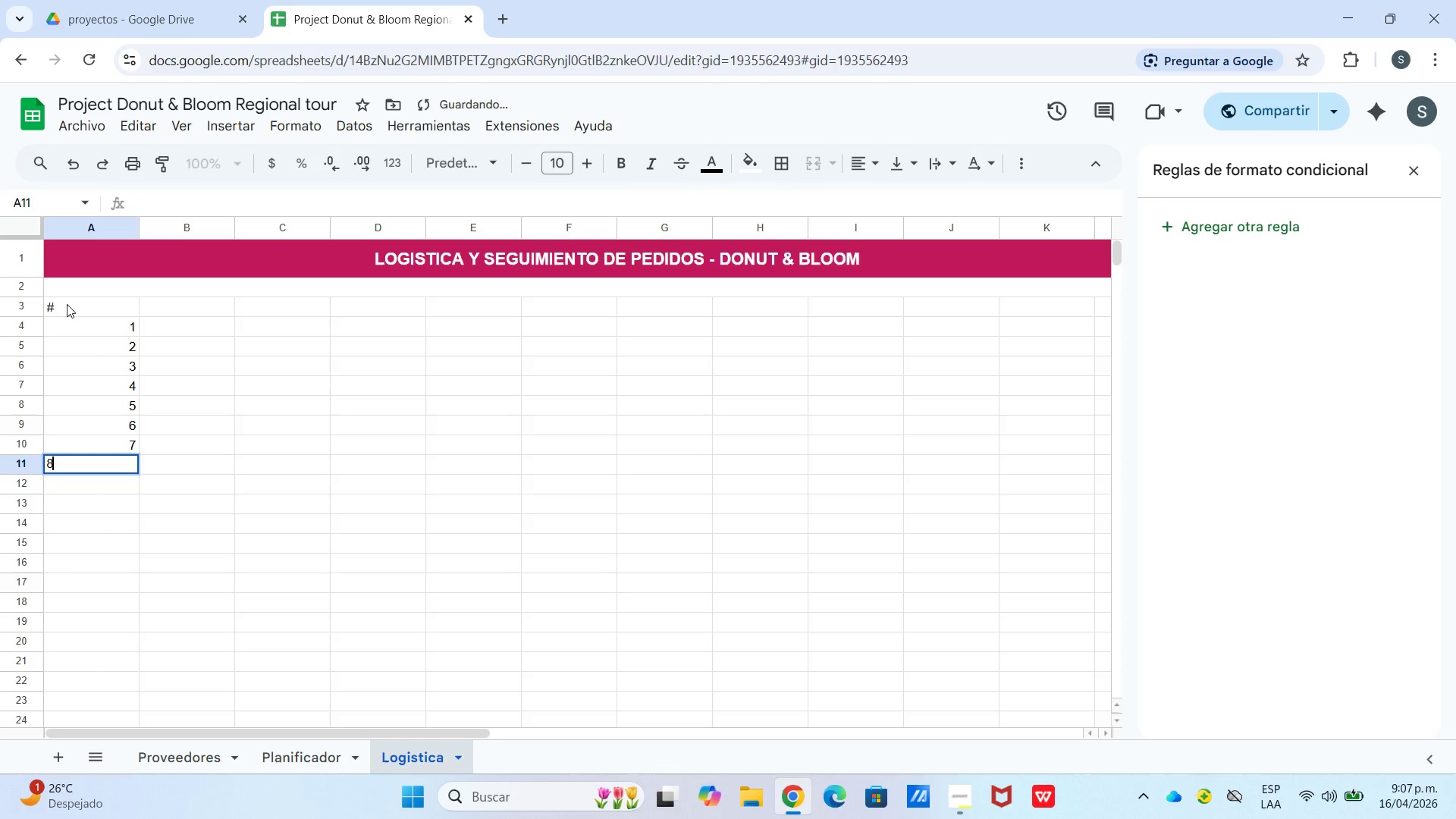 
key(Numpad8)
 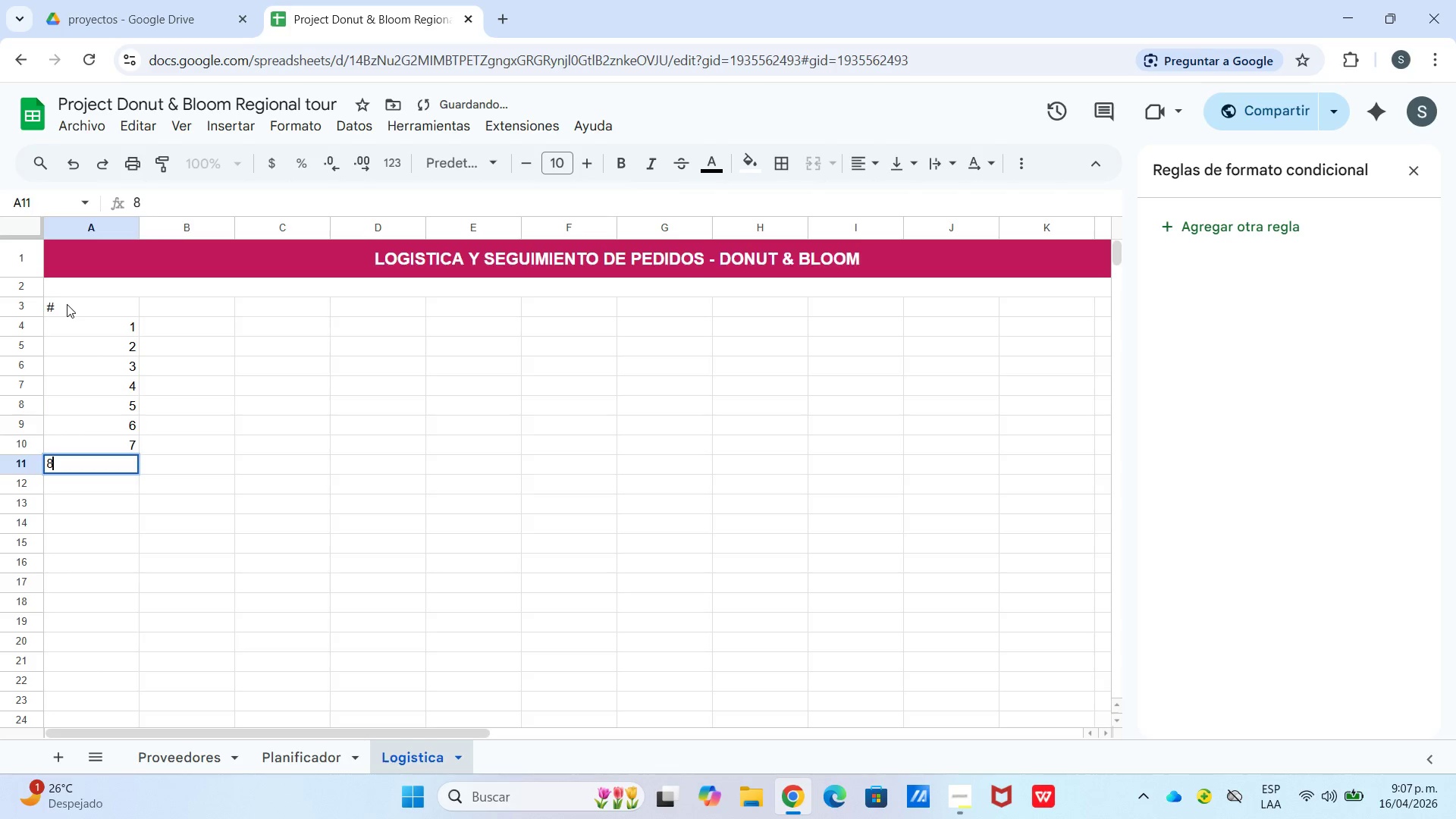 
key(Enter)
 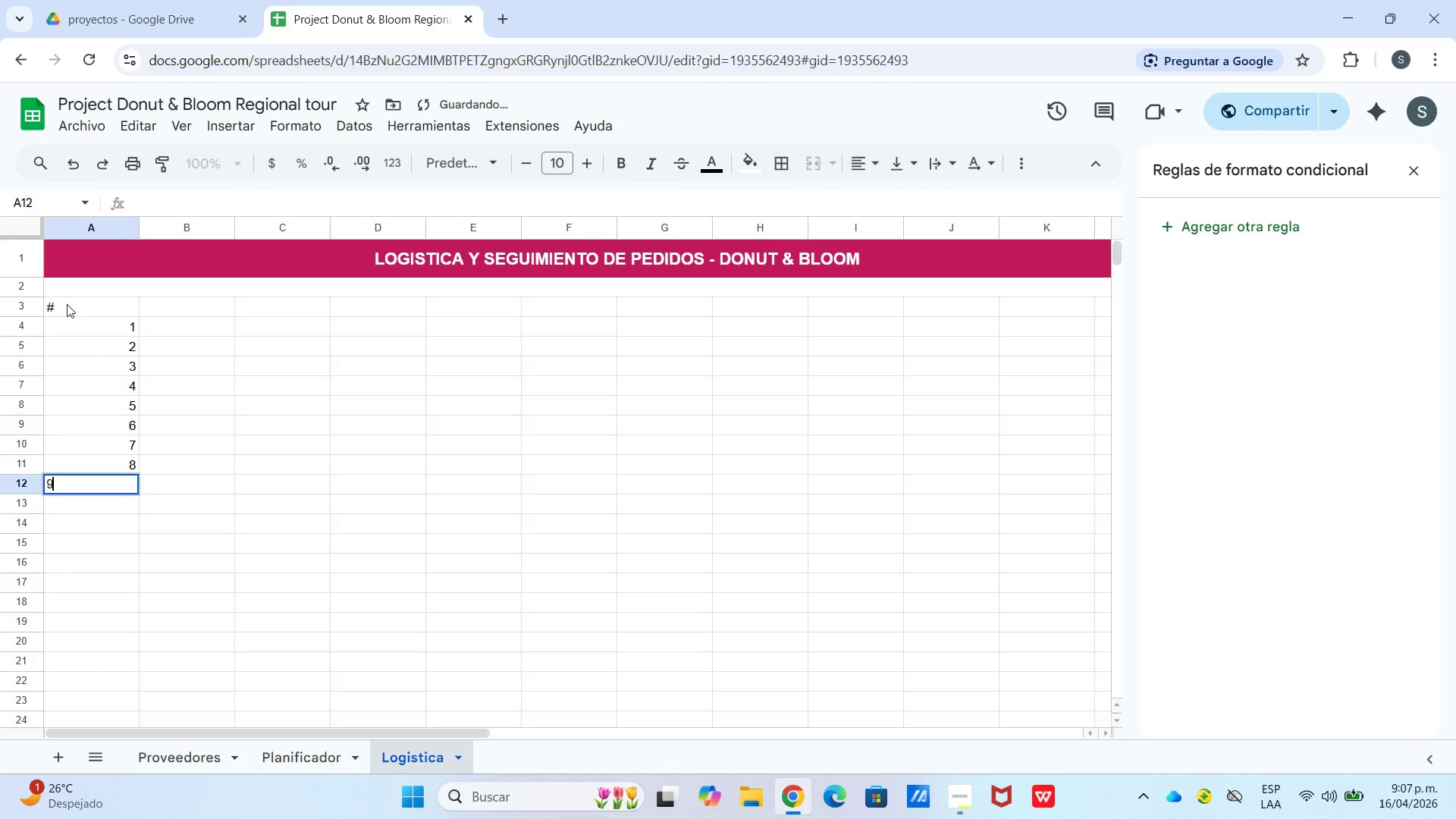 
key(Numpad9)
 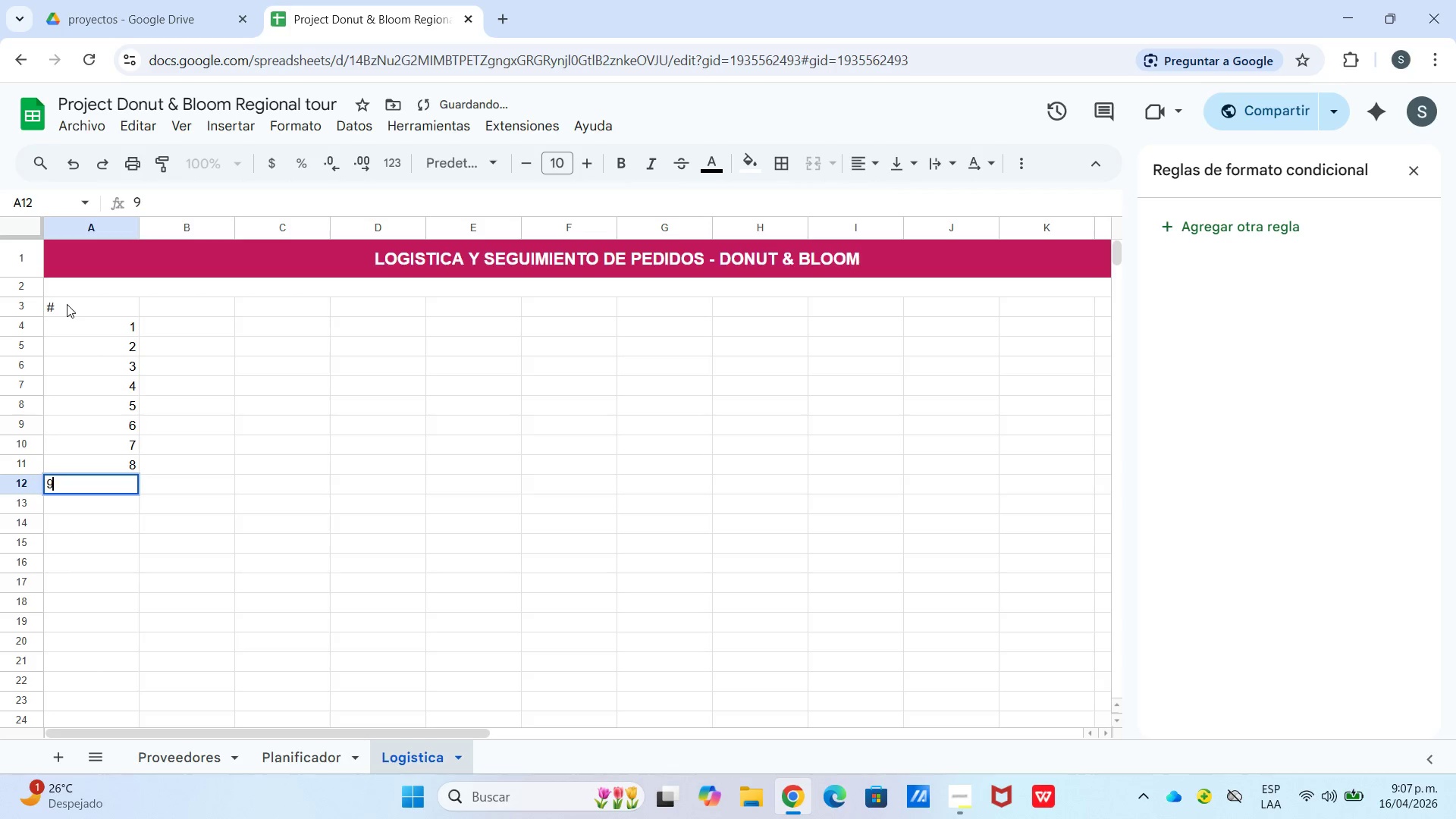 
key(Enter)
 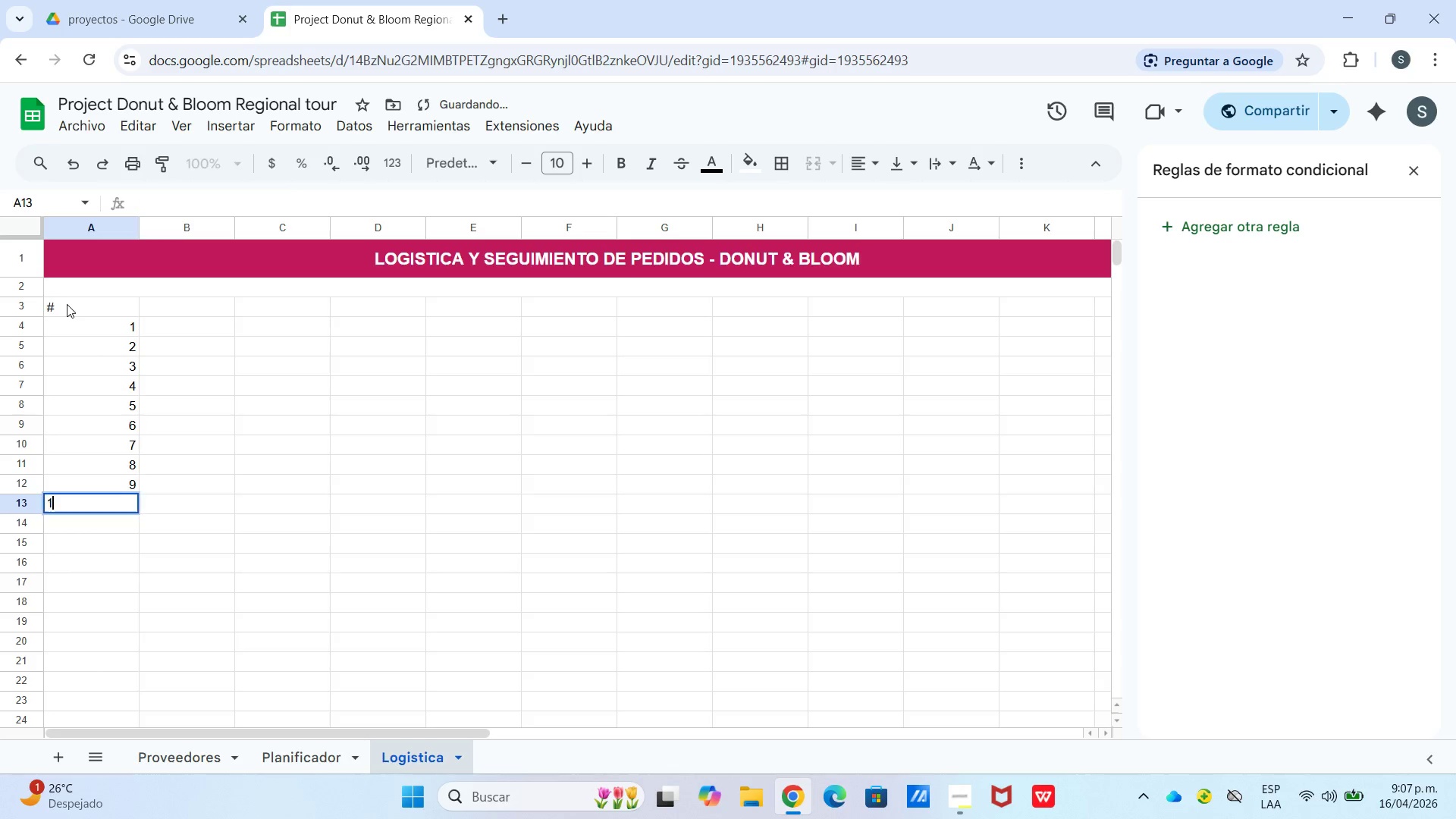 
key(Numpad1)
 